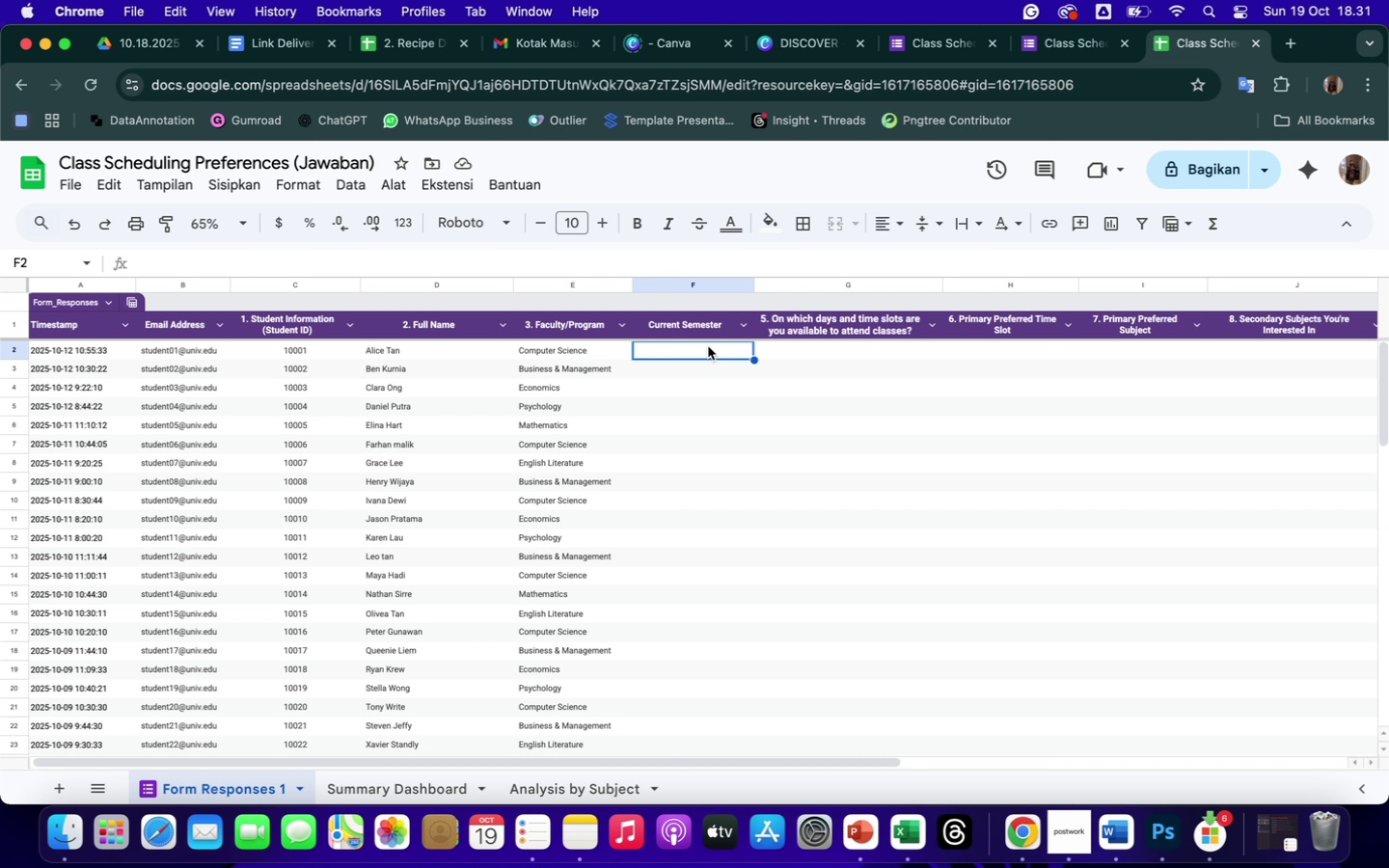 
wait(83.52)
 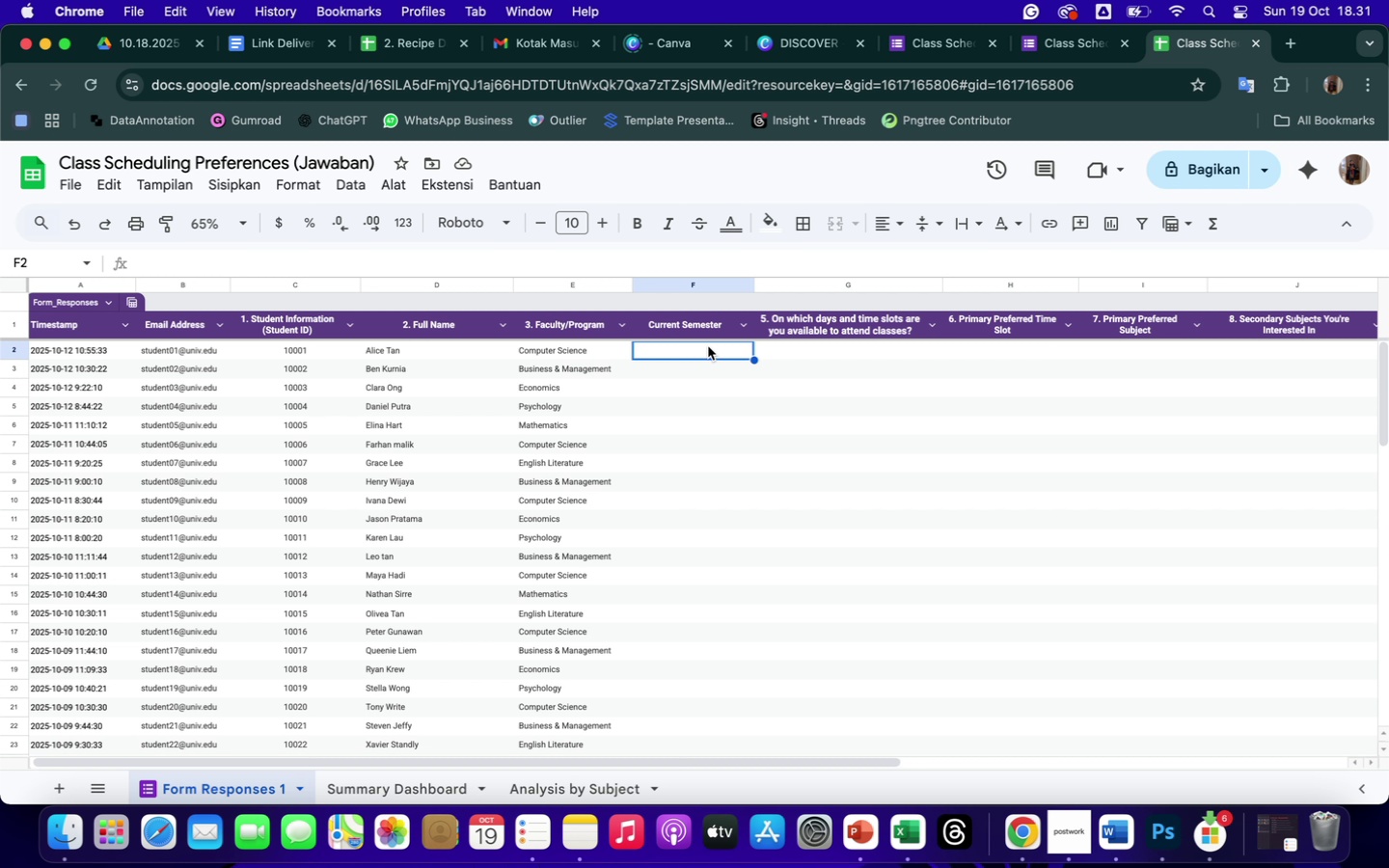 
key(ArrowUp)
 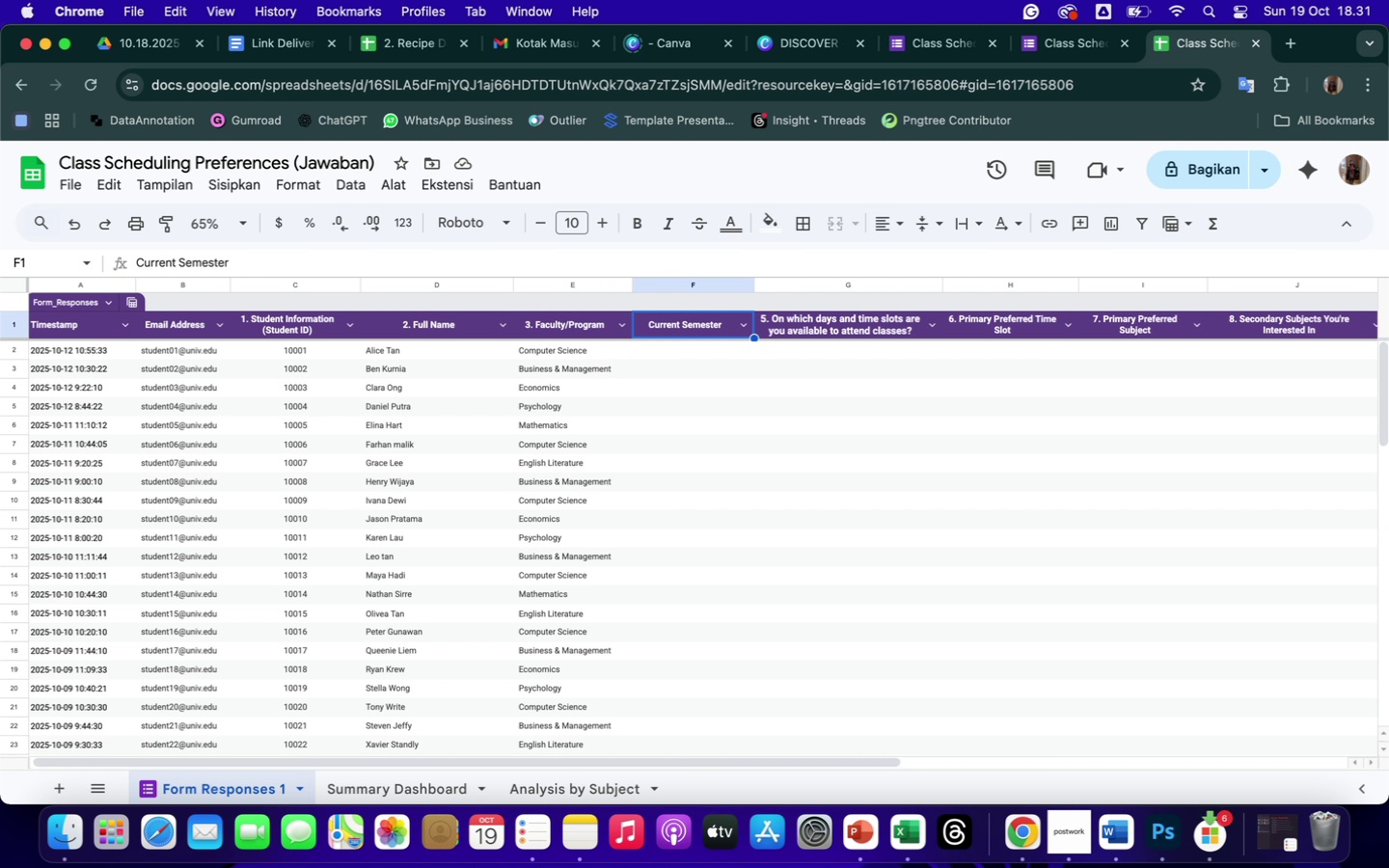 
key(ArrowUp)
 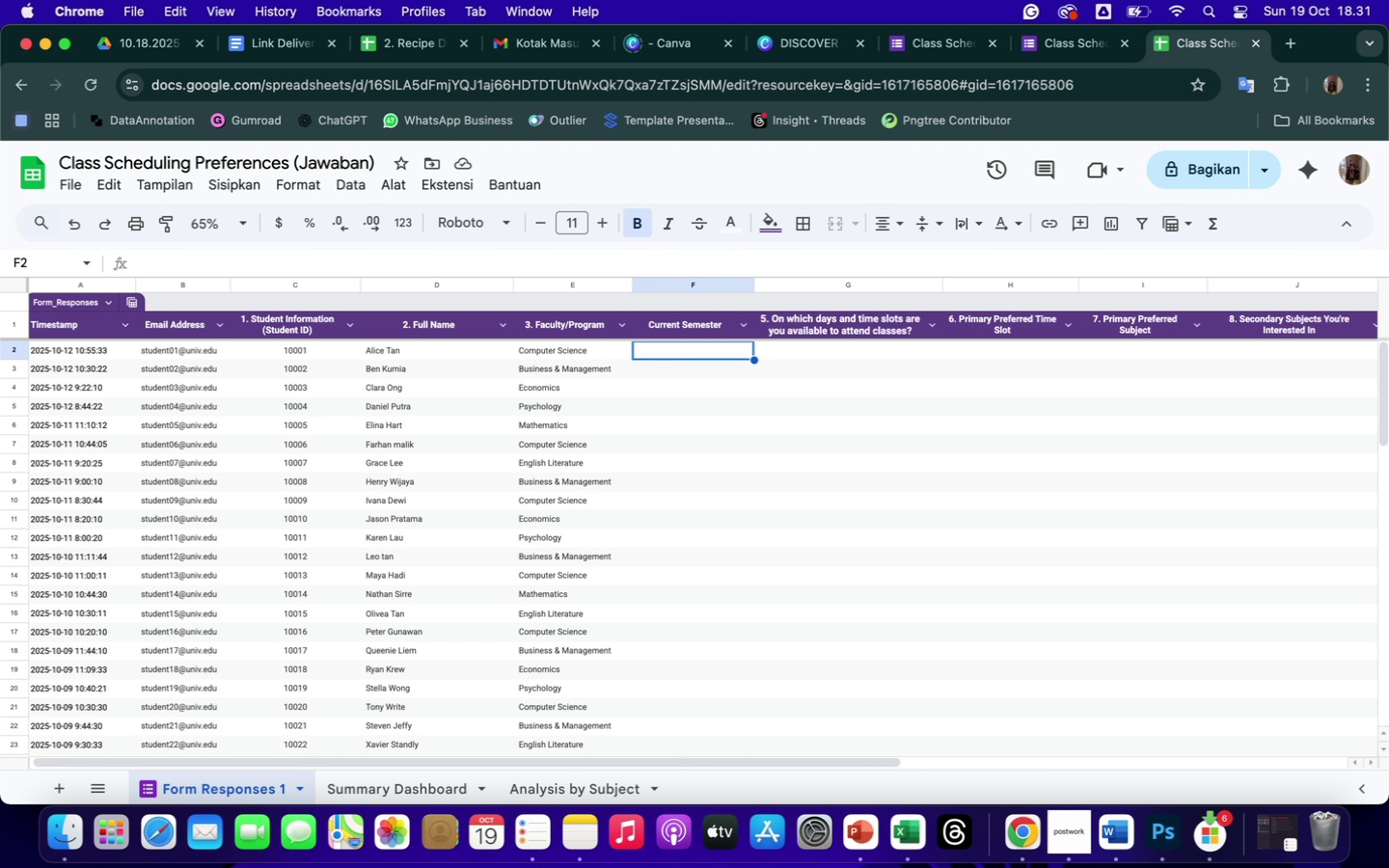 
key(ArrowDown)
 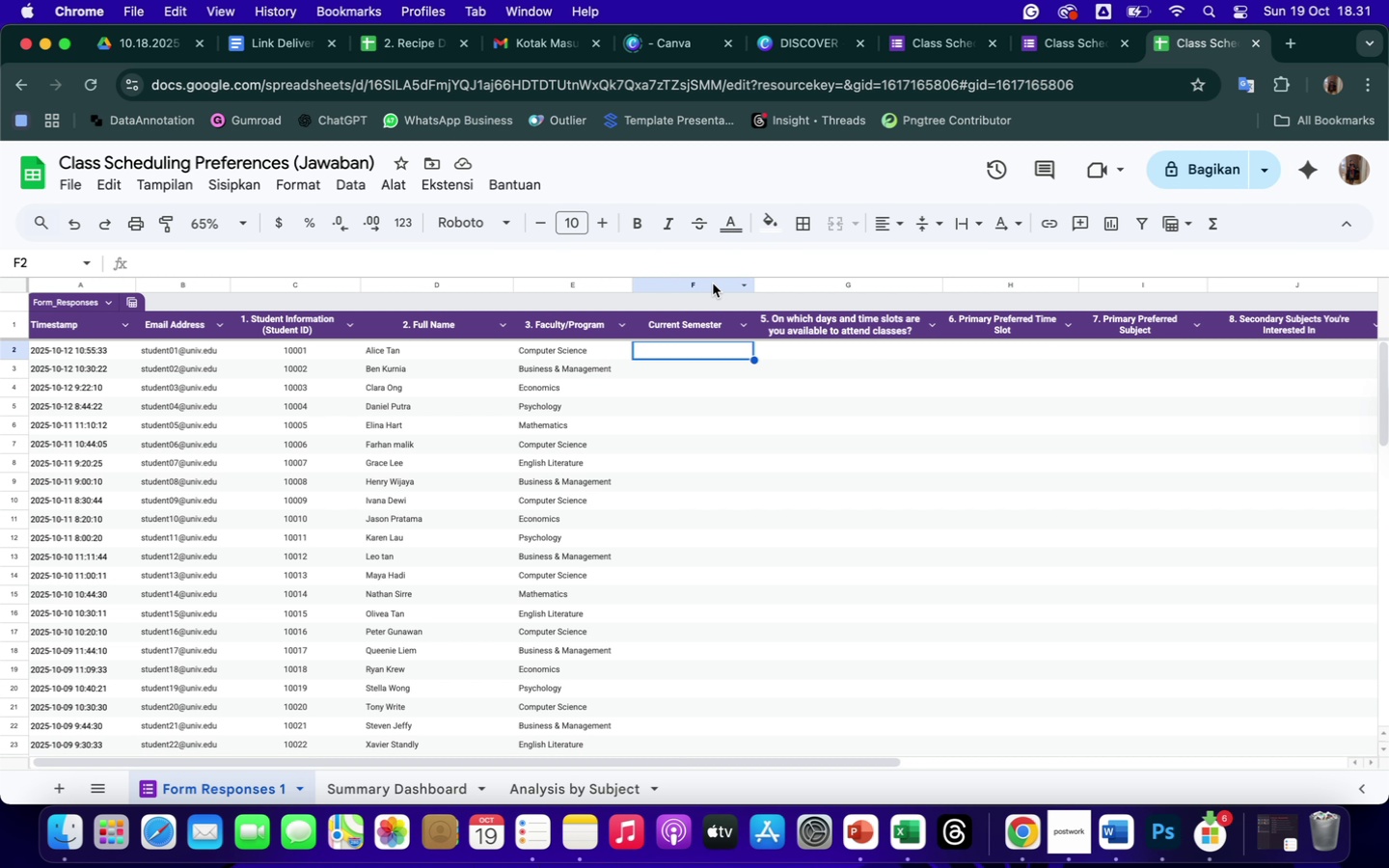 
left_click([713, 280])
 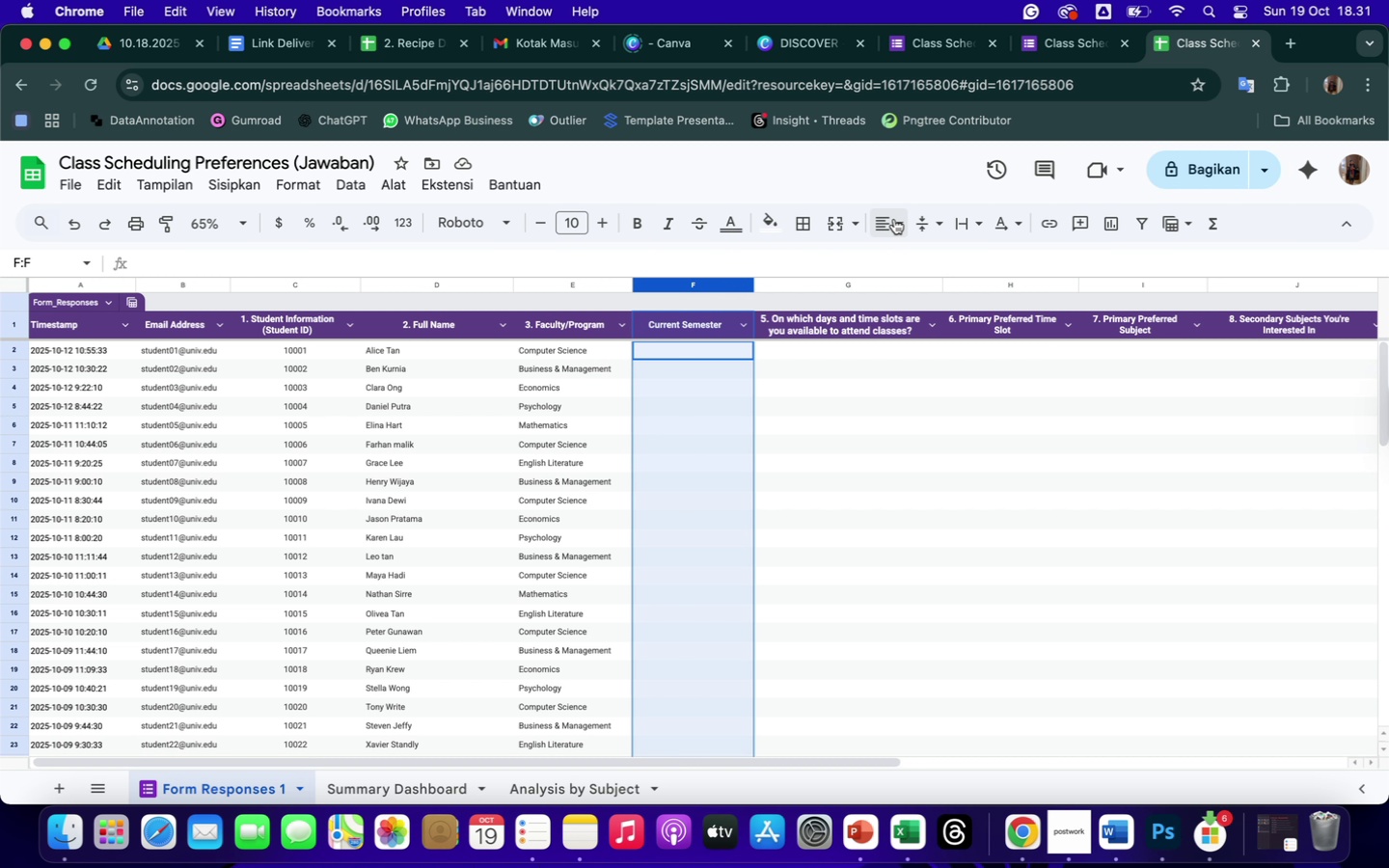 
left_click([894, 219])
 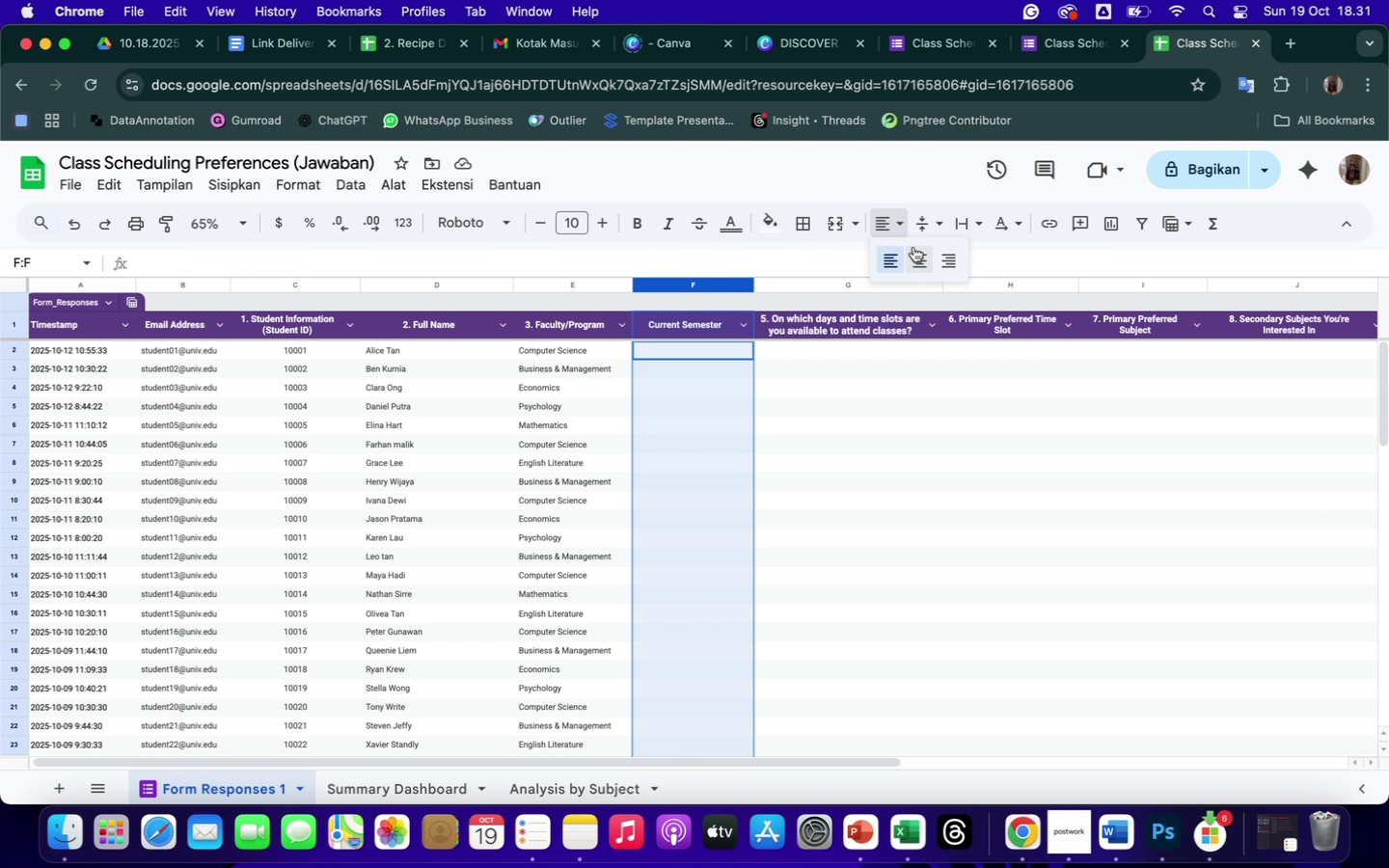 
left_click([922, 258])
 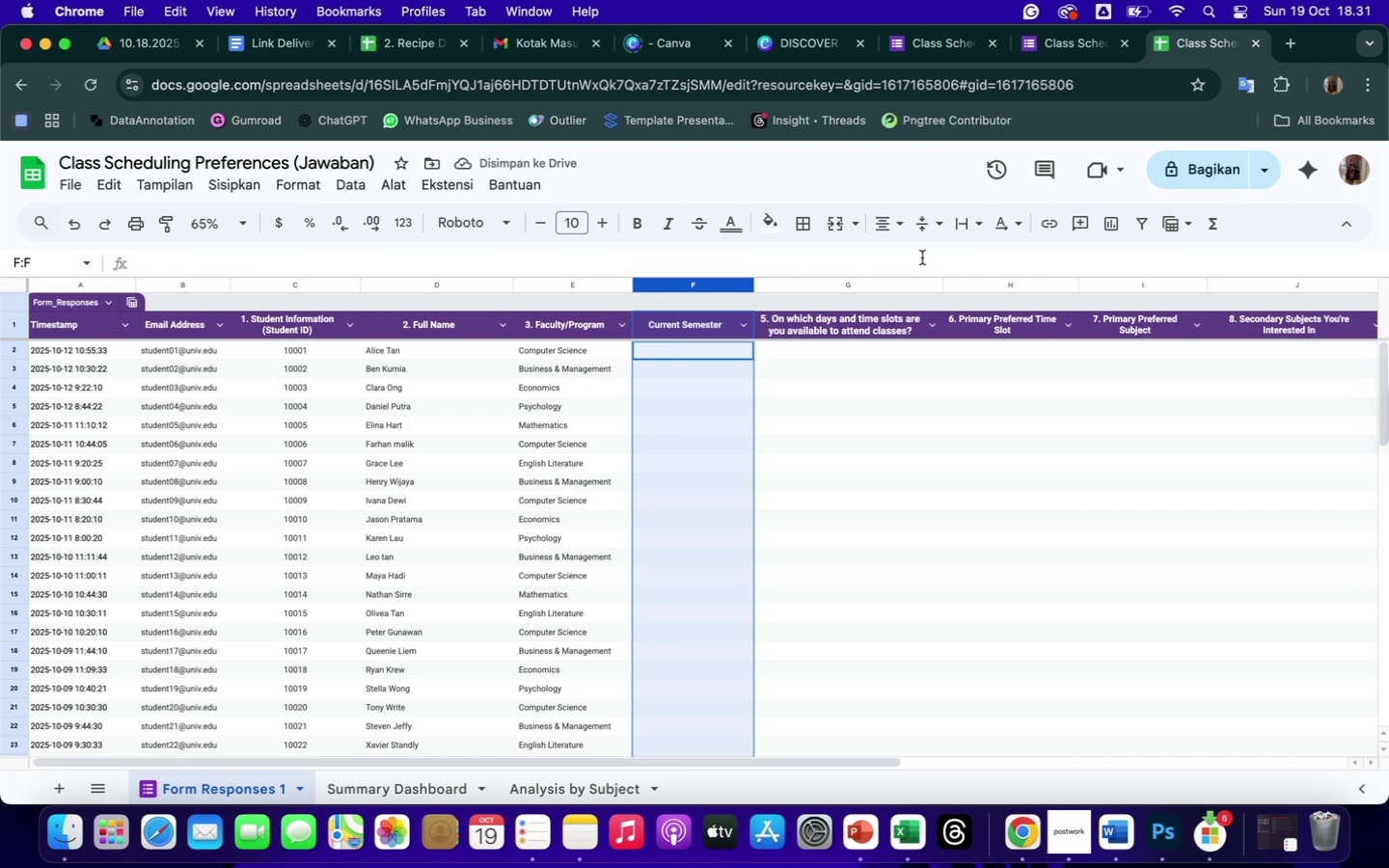 
wait(5.35)
 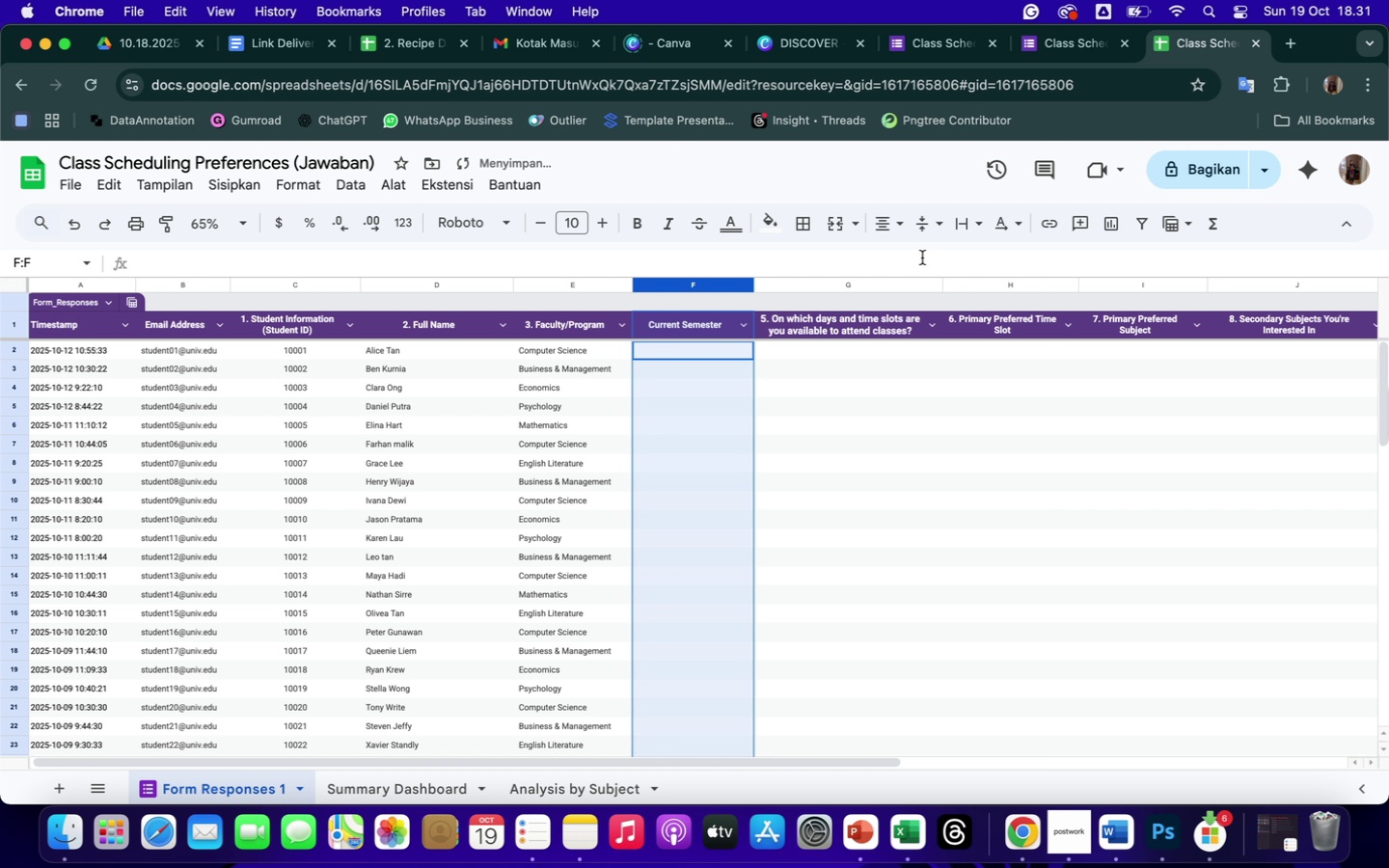 
left_click([695, 375])
 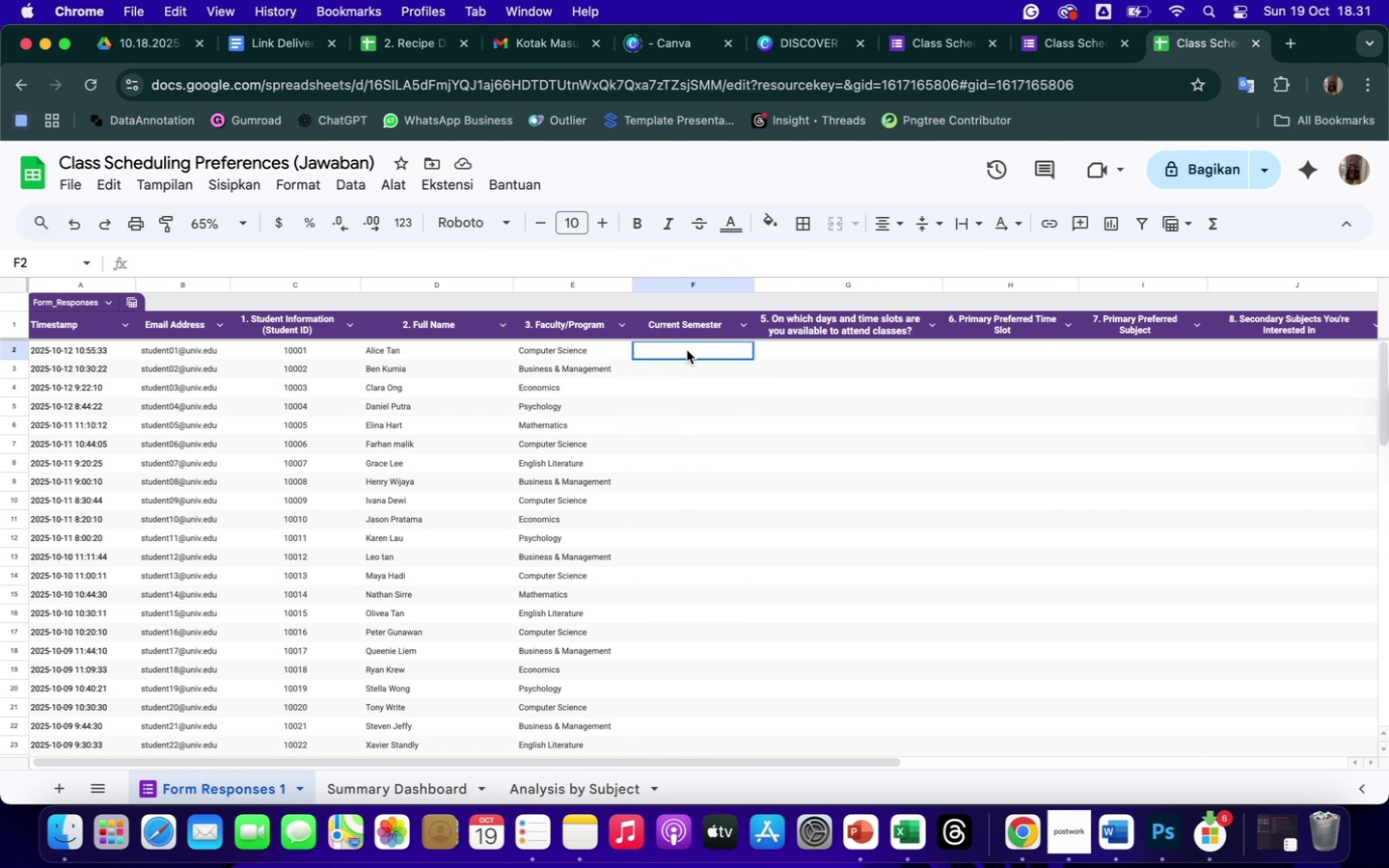 
left_click([687, 350])
 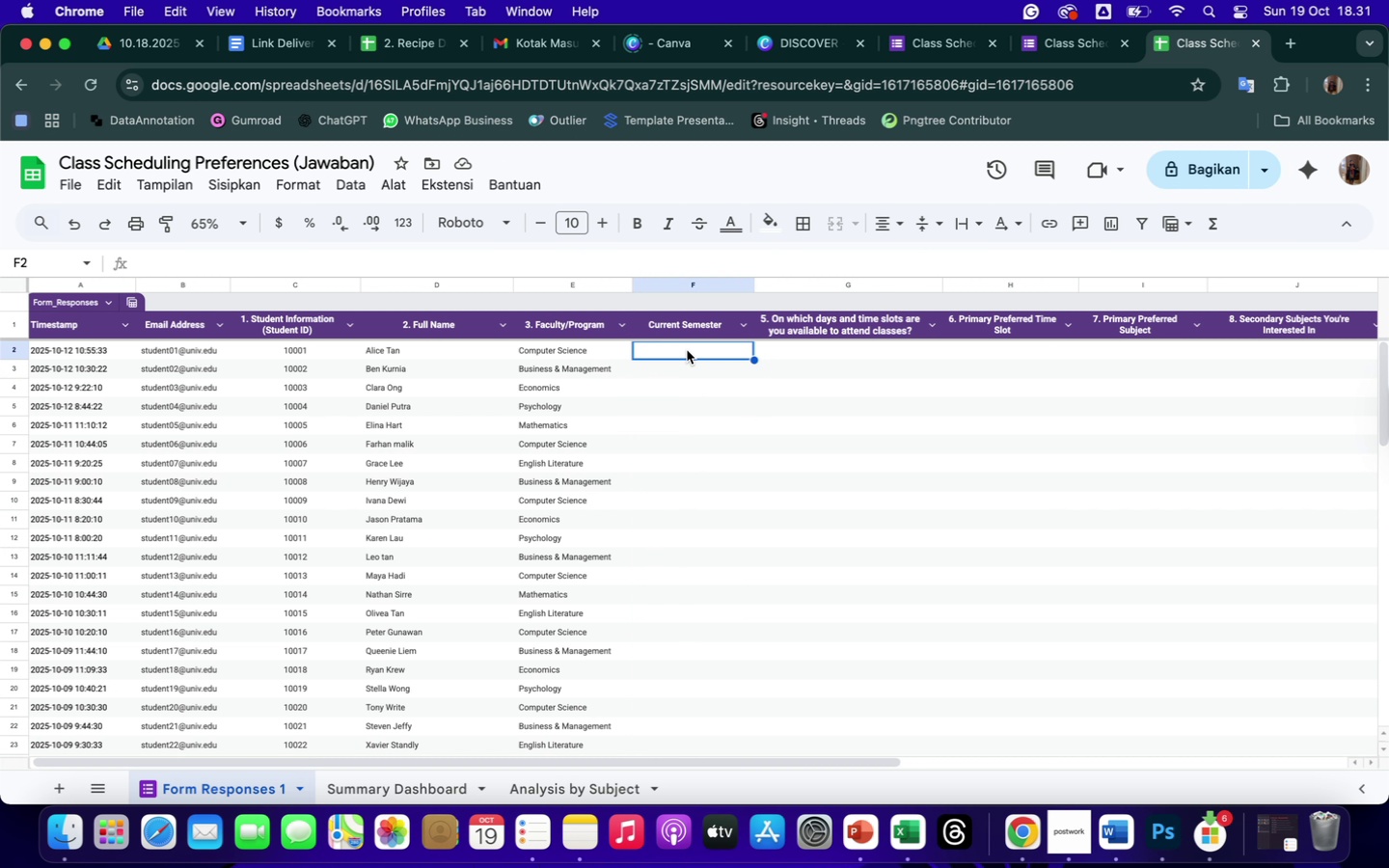 
key(3)
 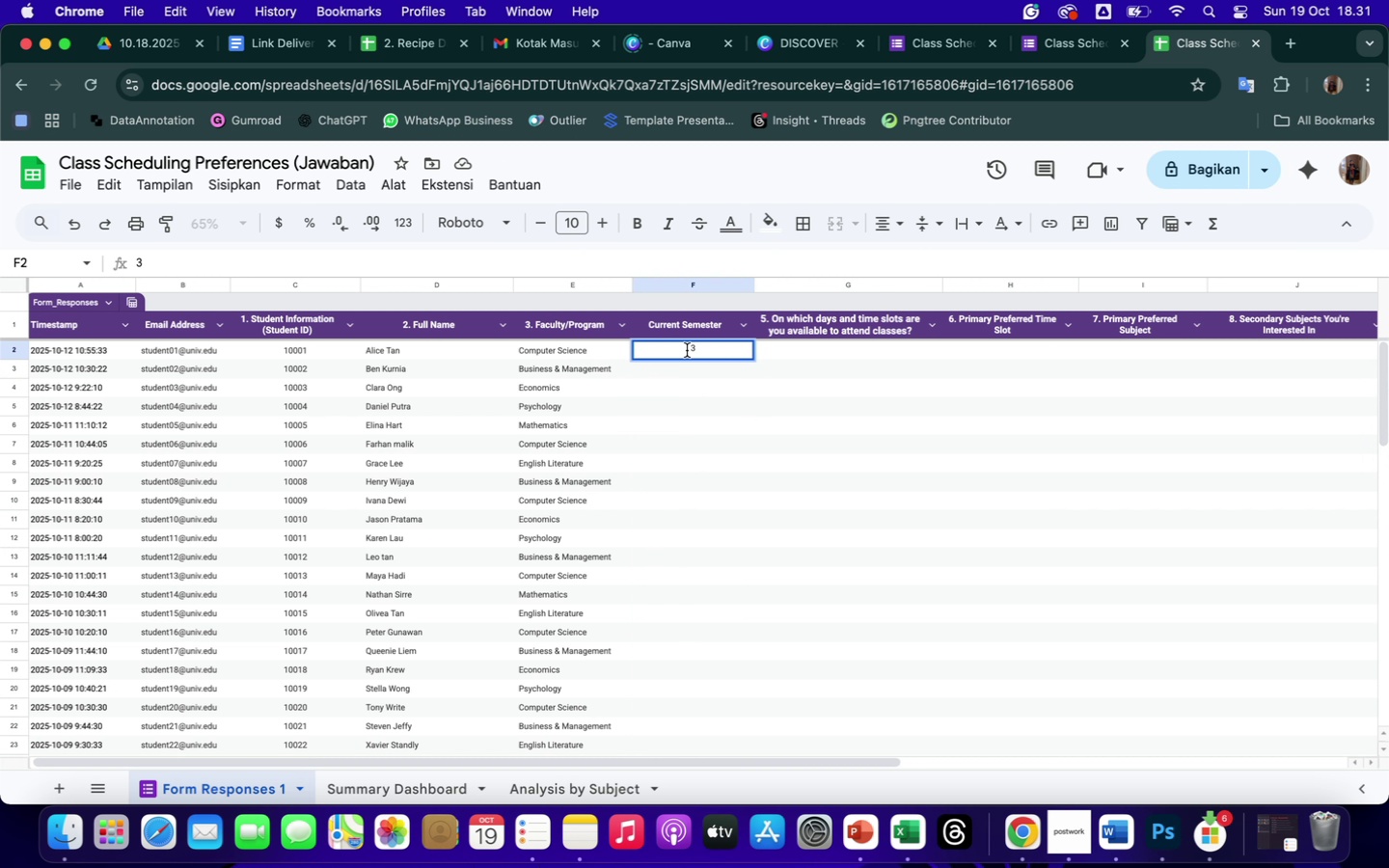 
key(Enter)
 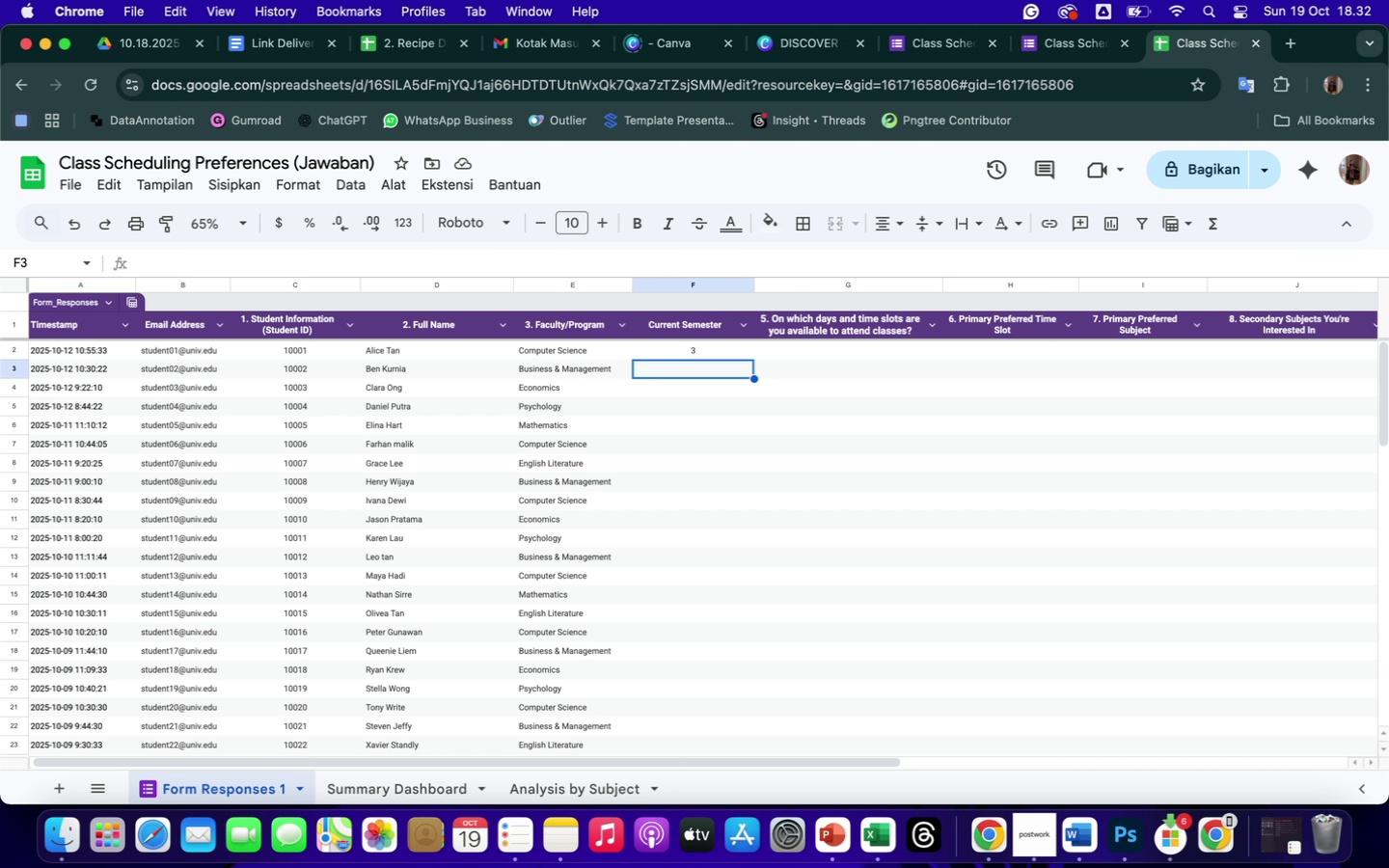 
wait(22.07)
 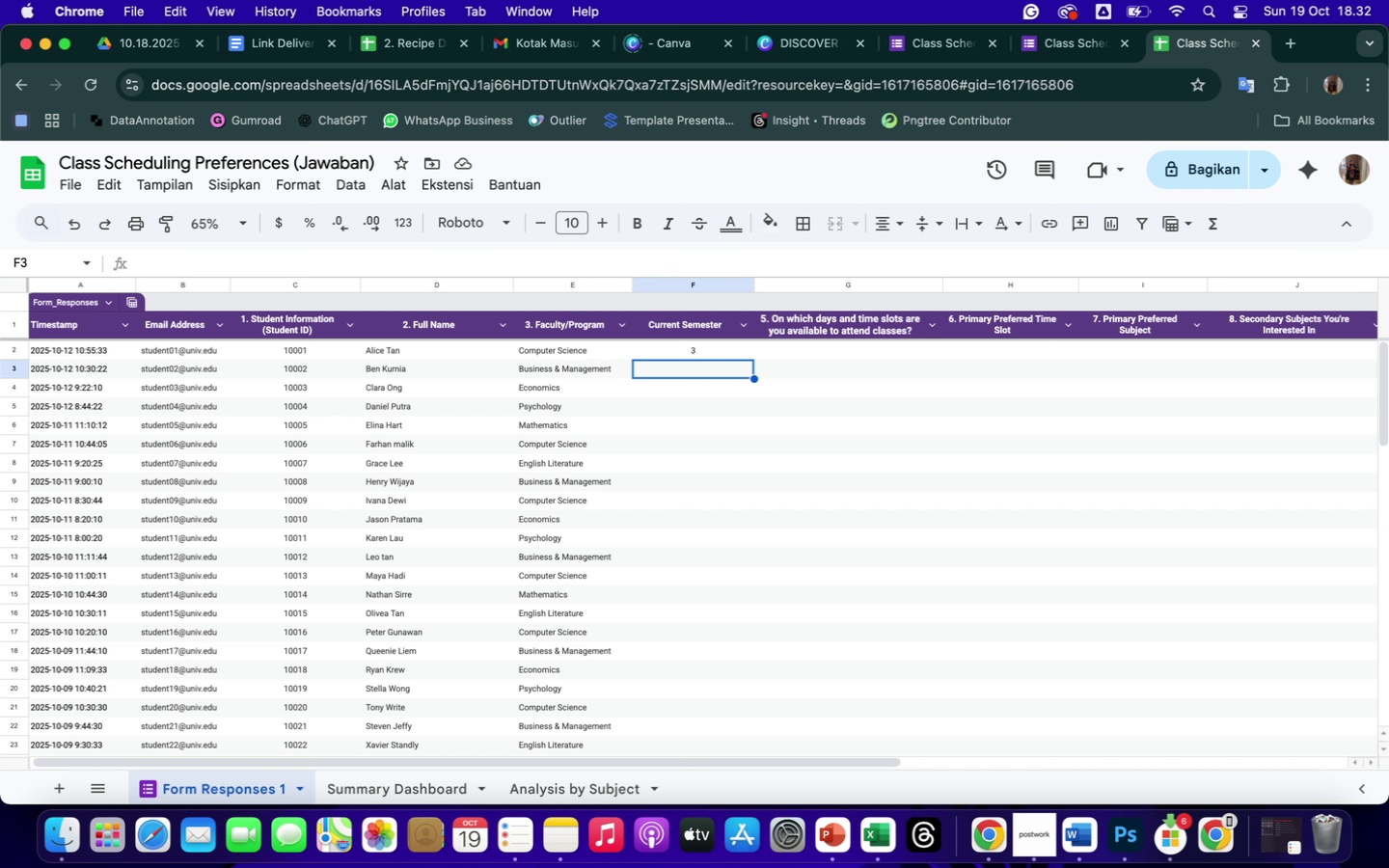 
key(4)
 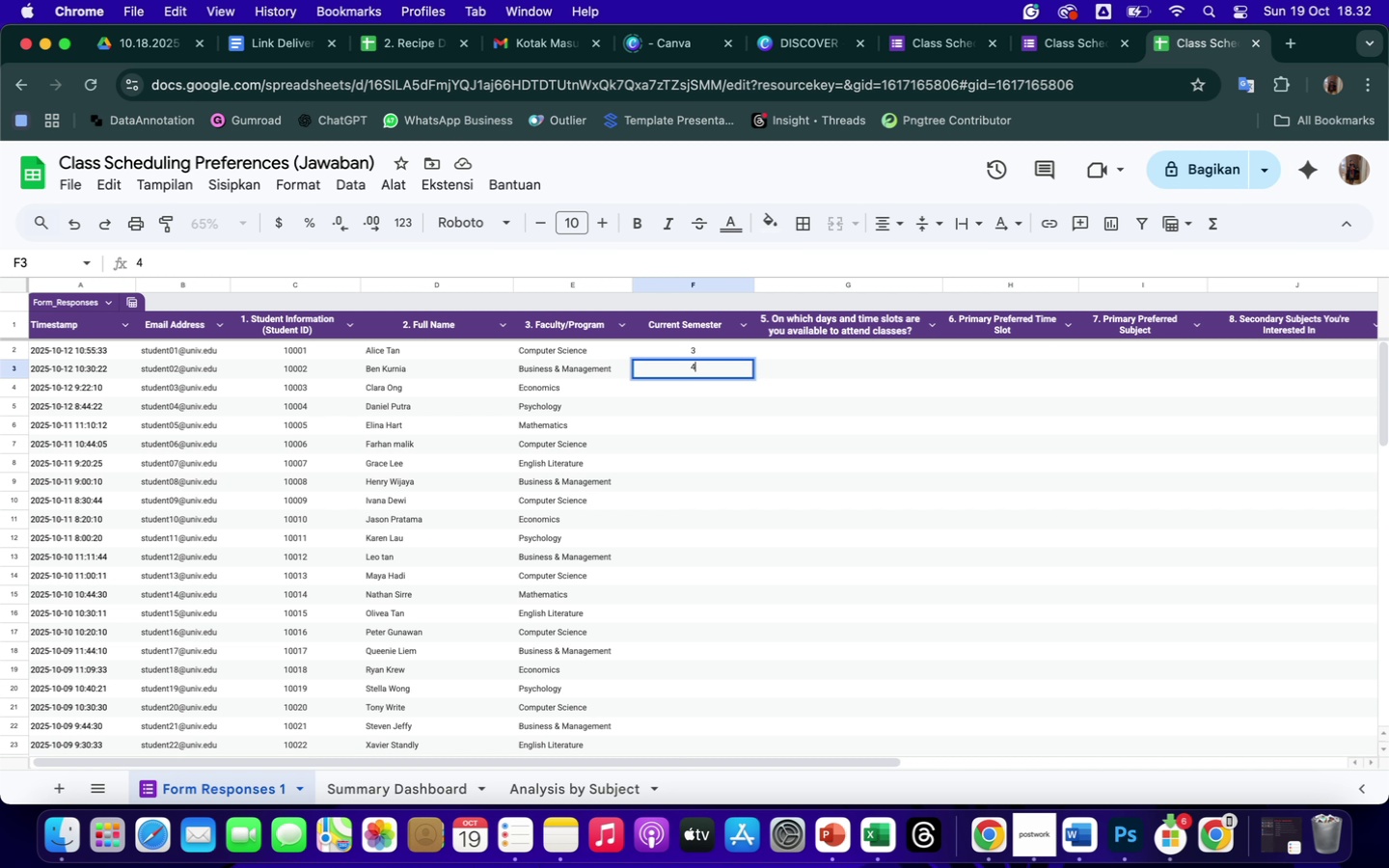 
key(Enter)
 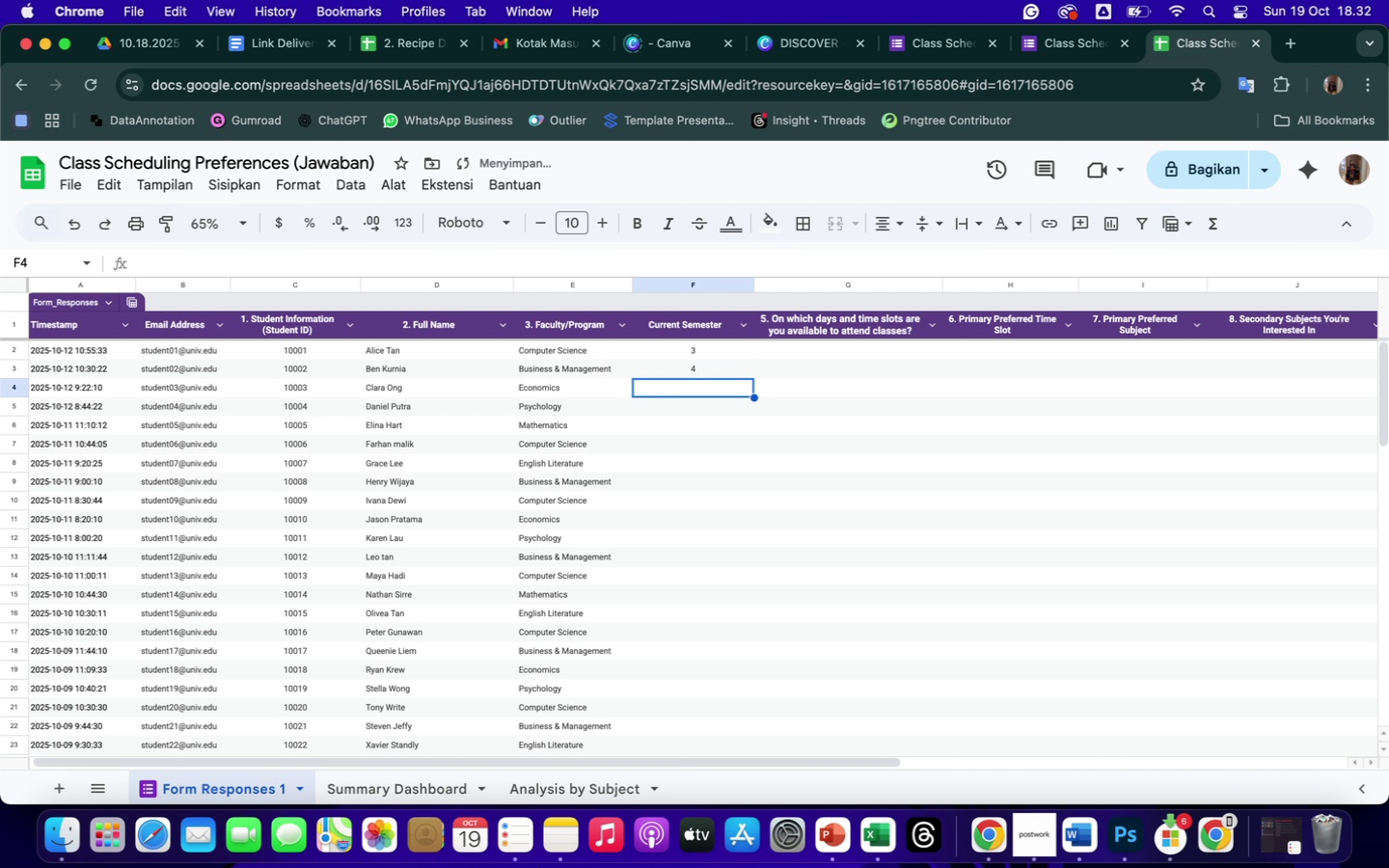 
key(2)
 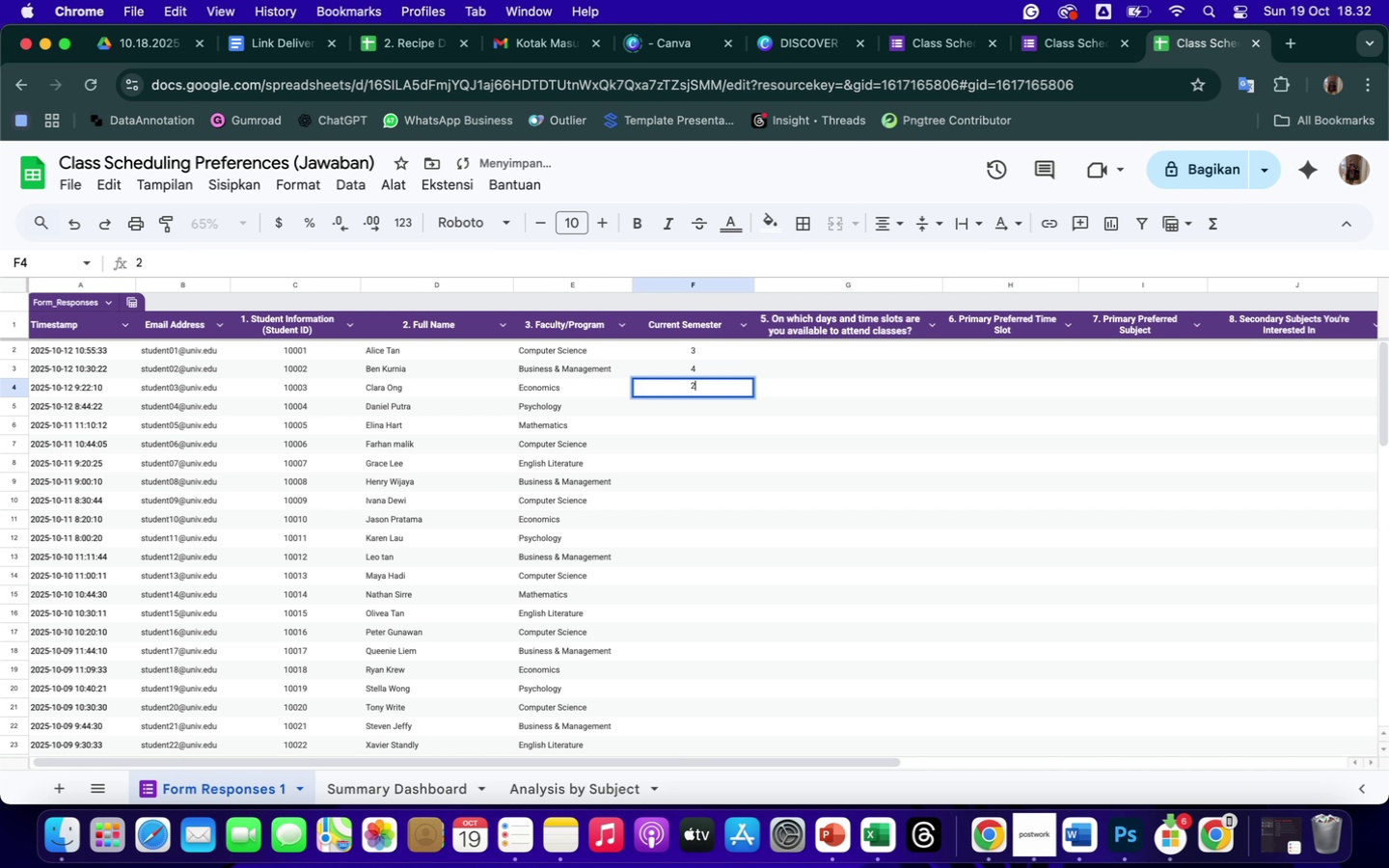 
key(Enter)
 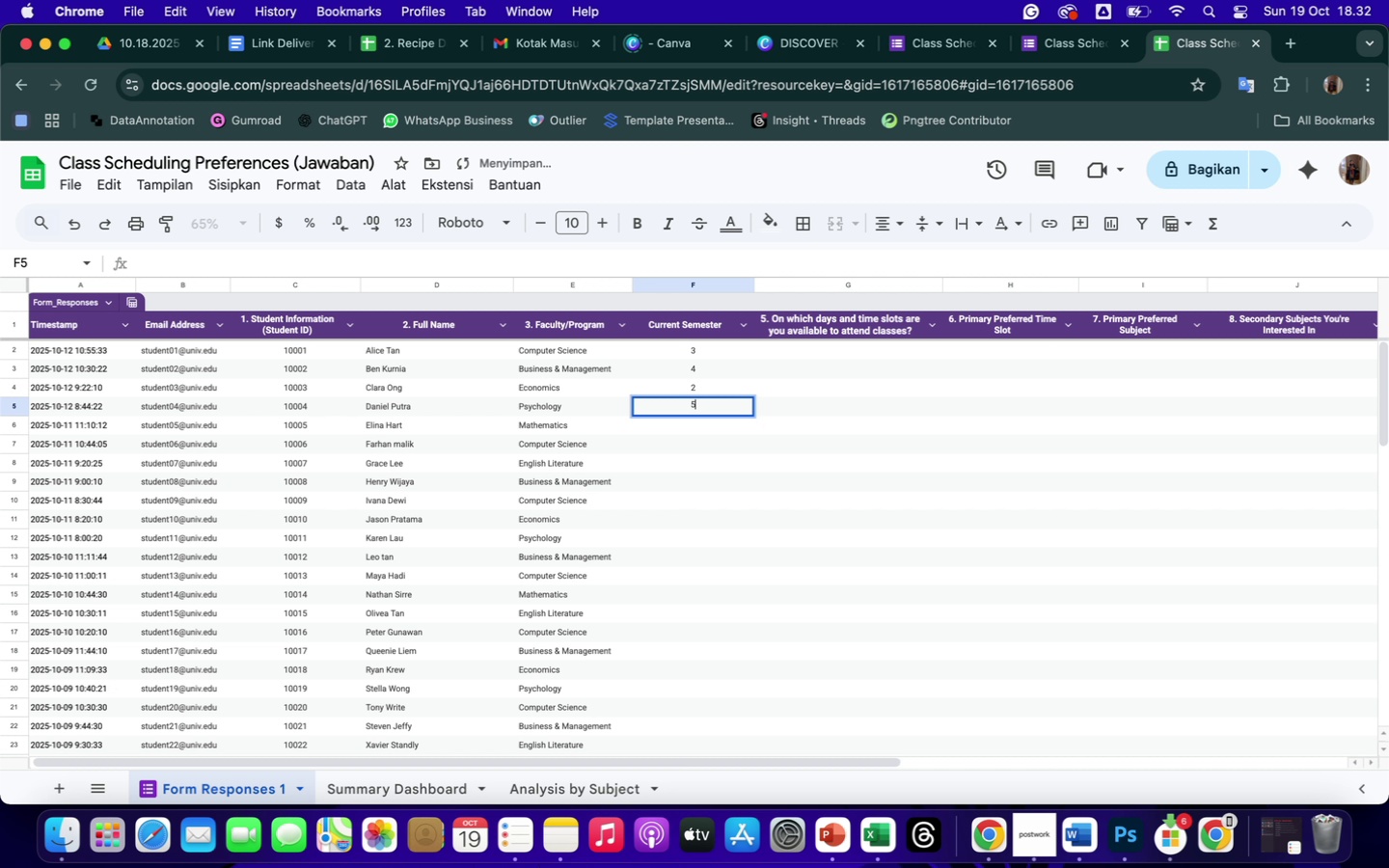 
key(5)
 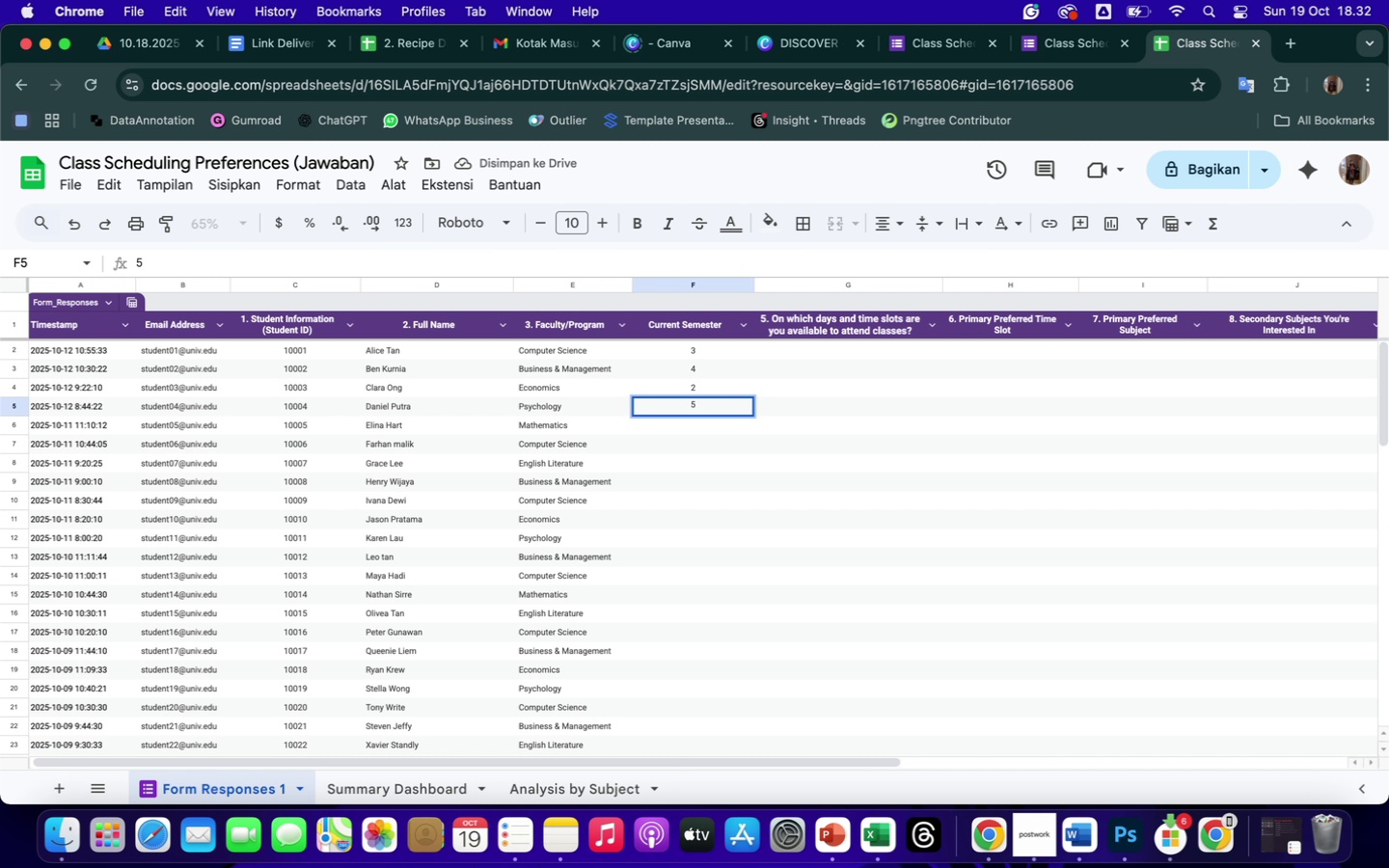 
key(Enter)
 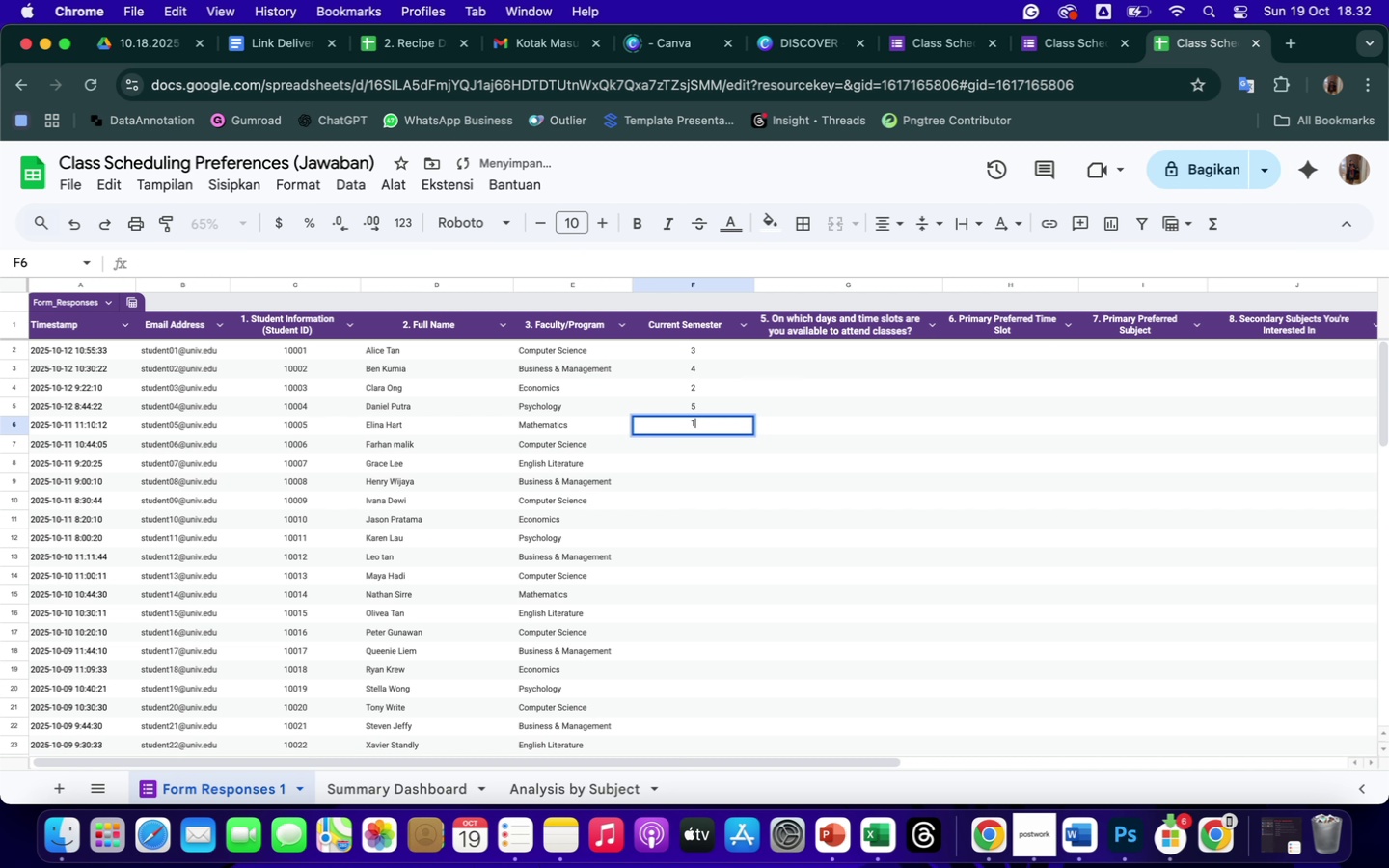 
key(1)
 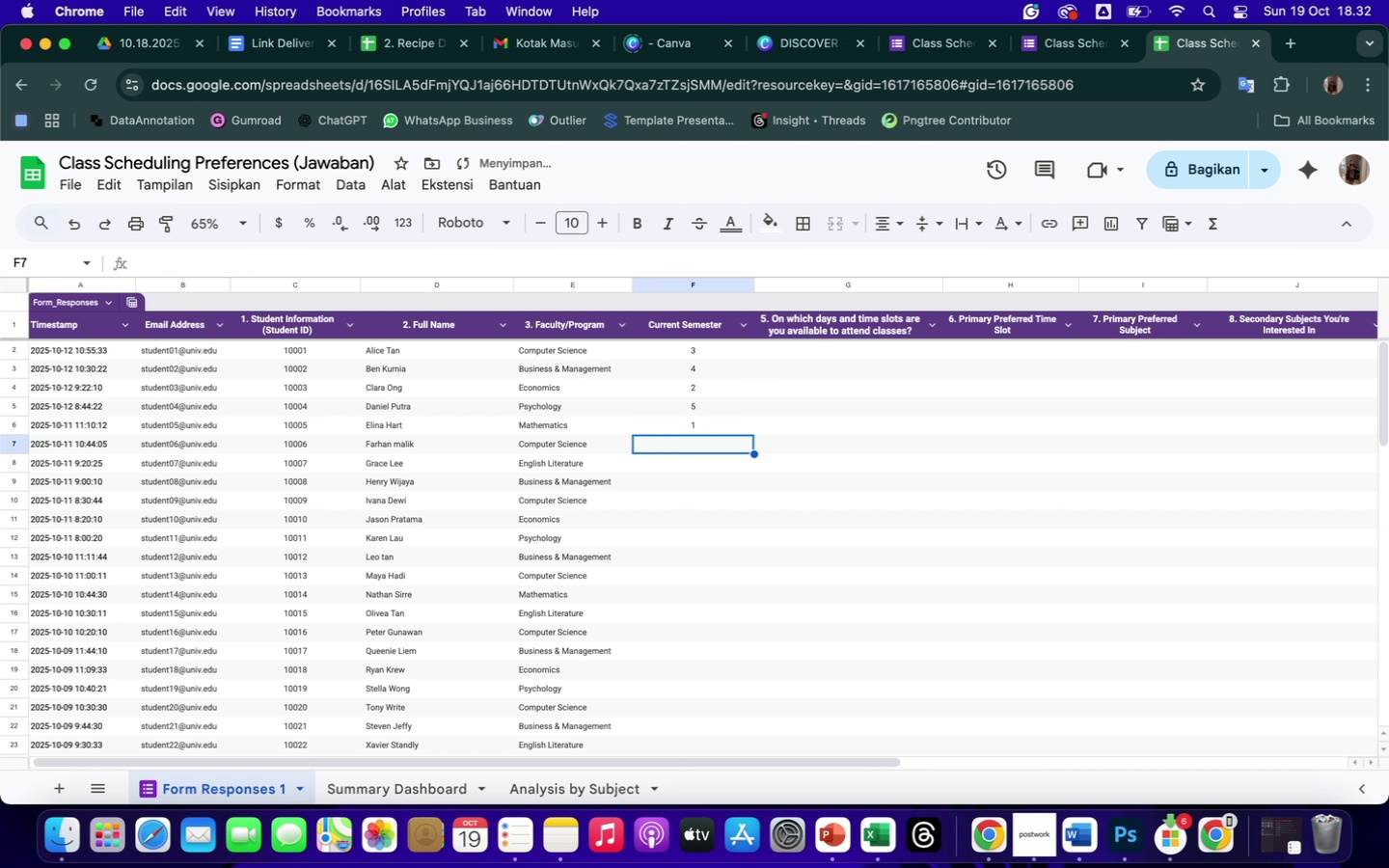 
key(Enter)
 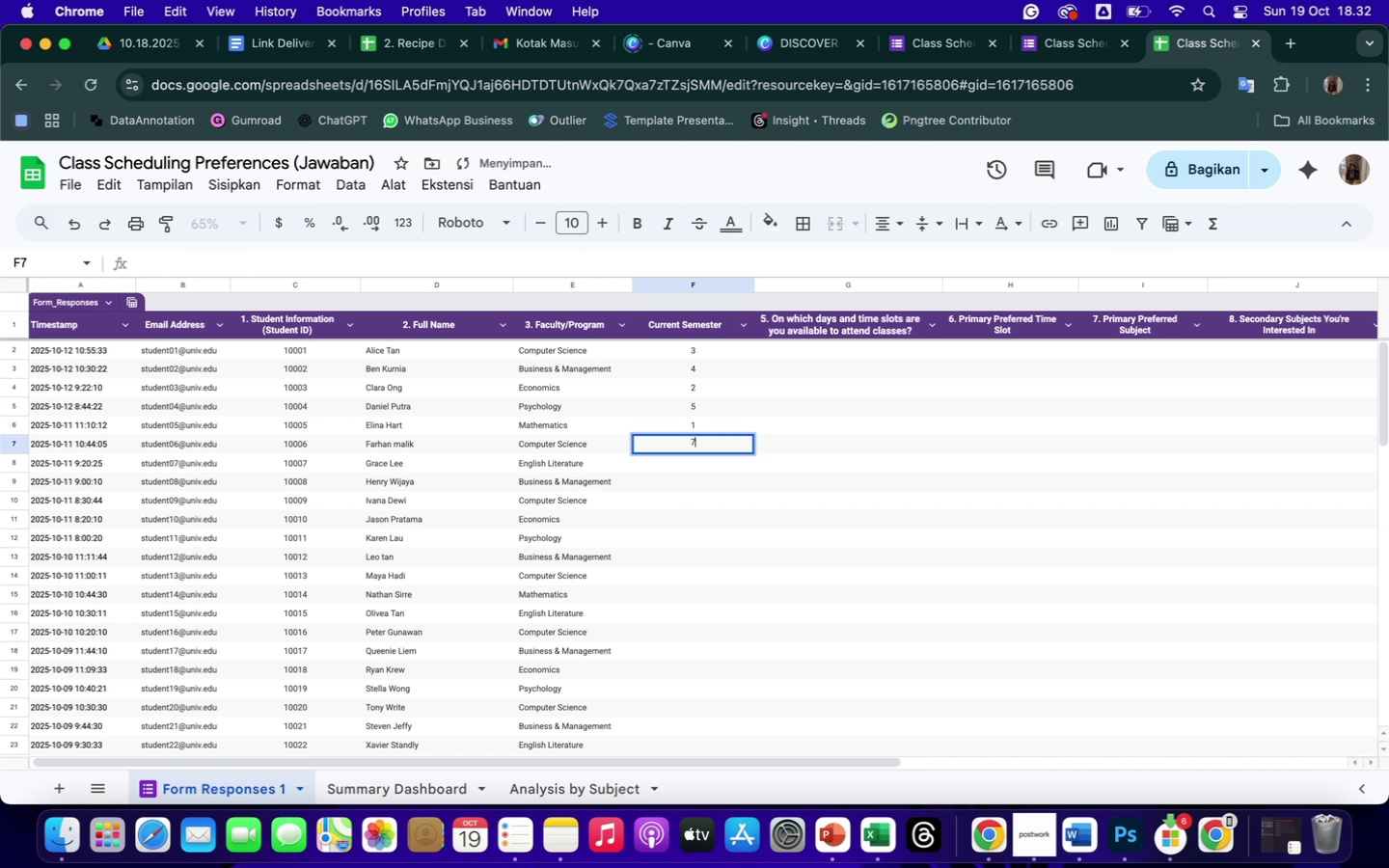 
key(7)
 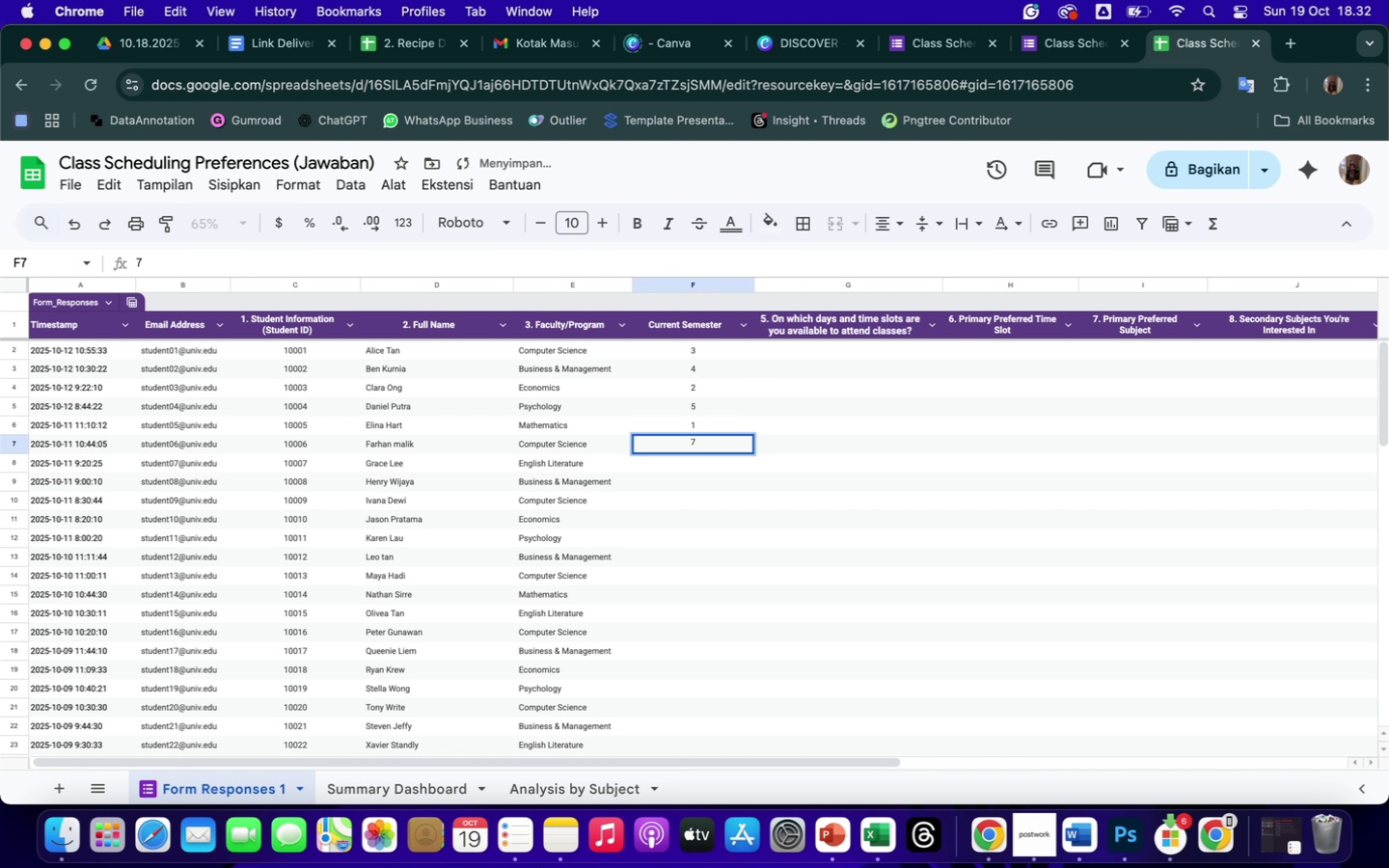 
key(Enter)
 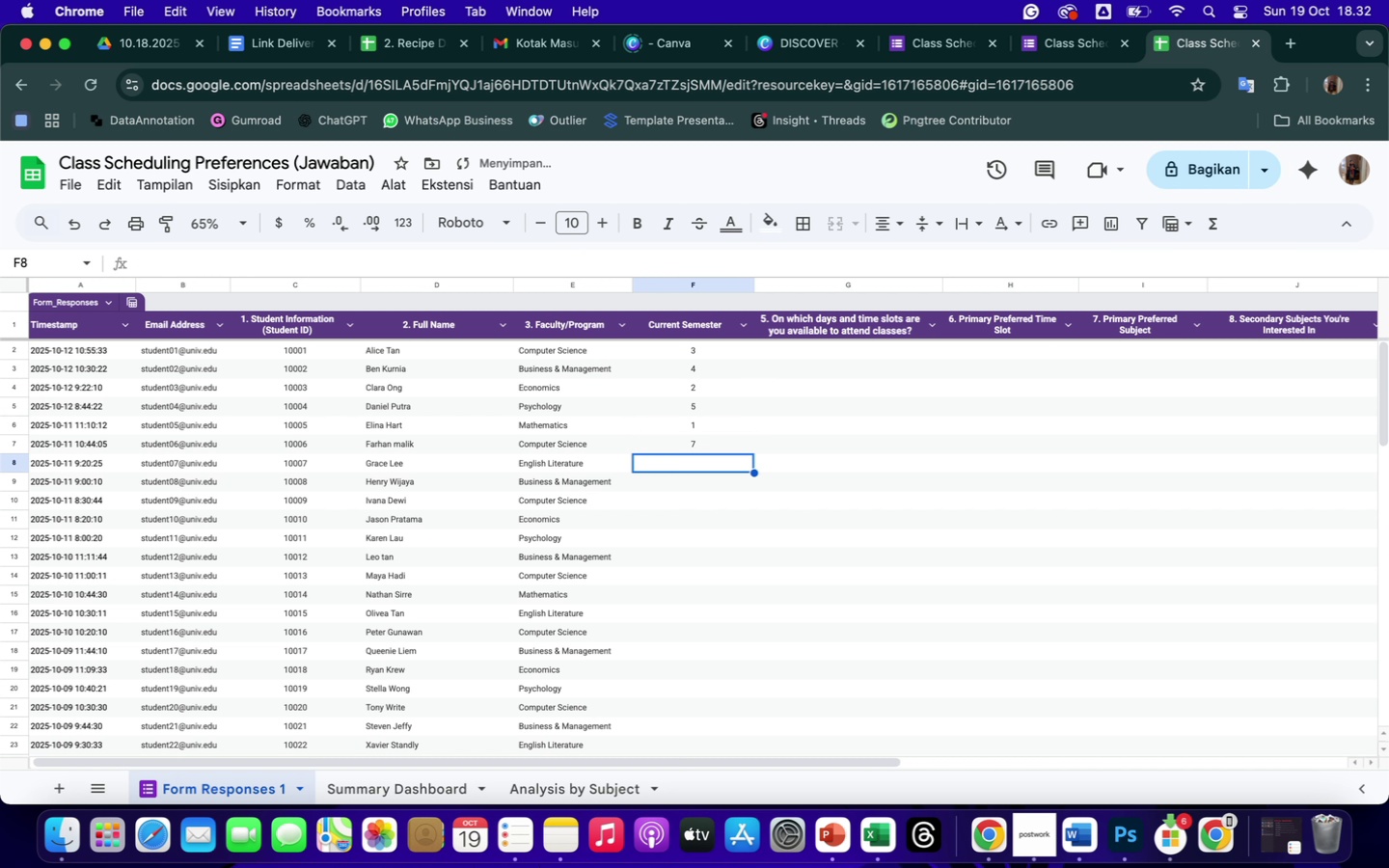 
key(3)
 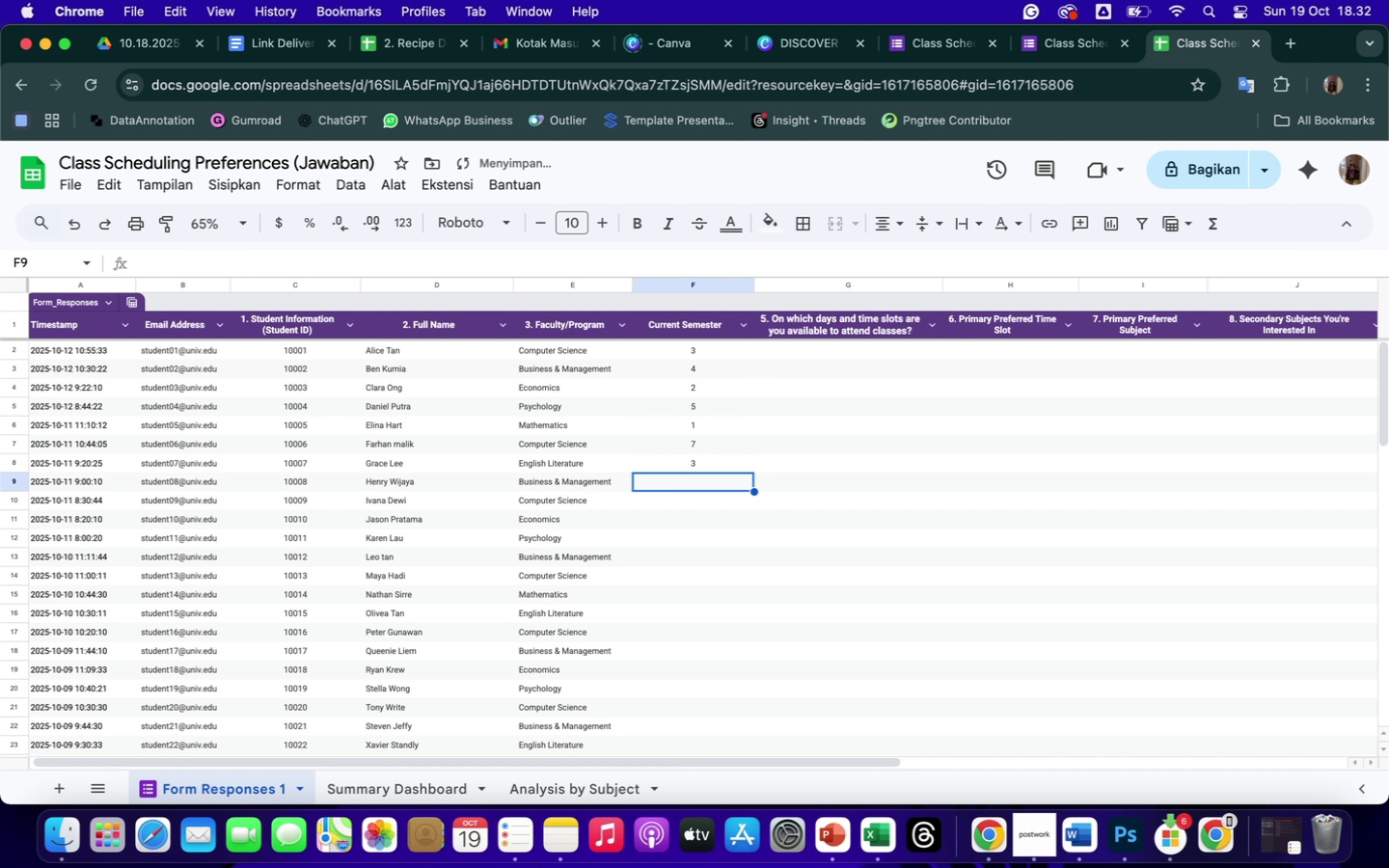 
key(Enter)
 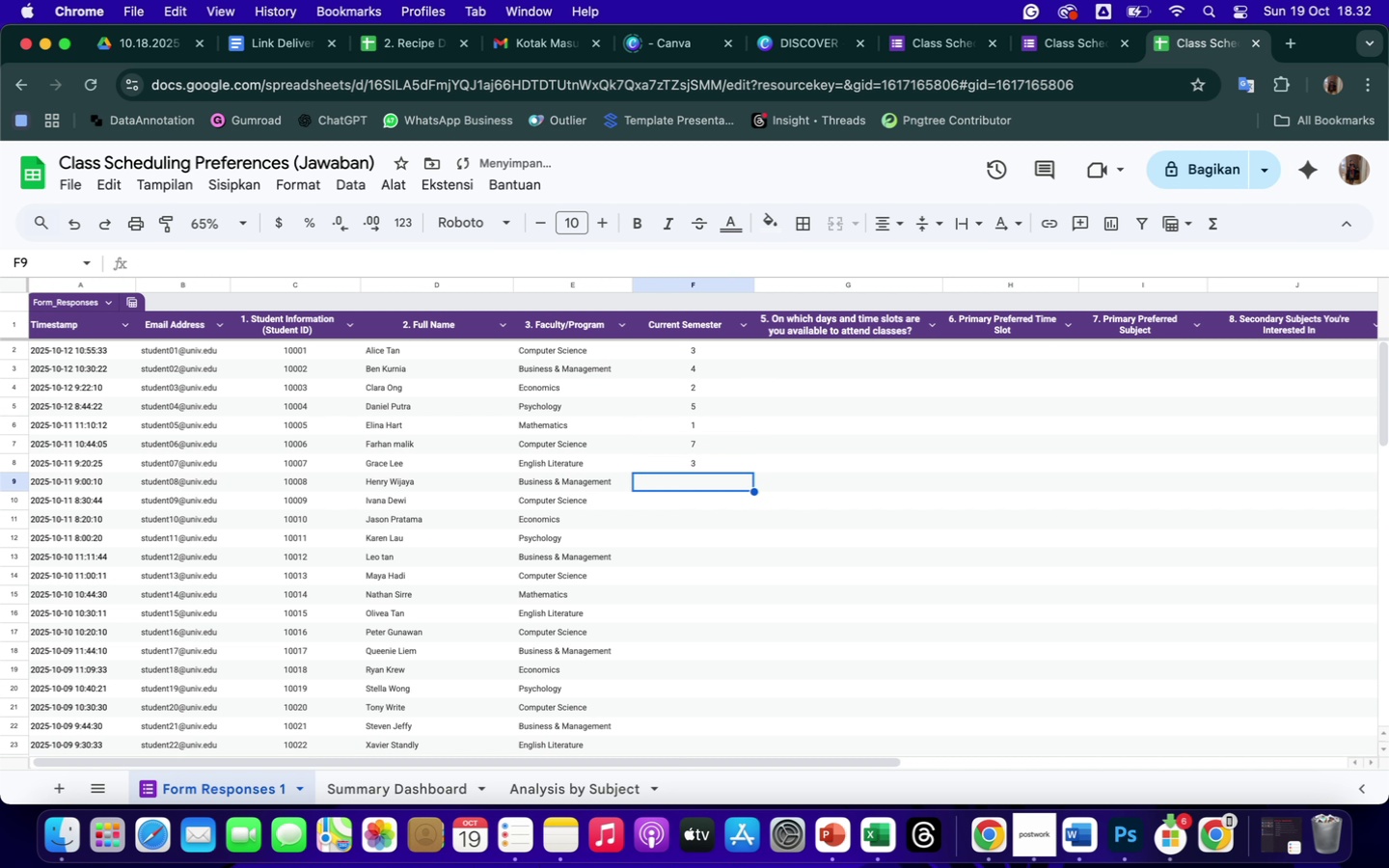 
key(6)
 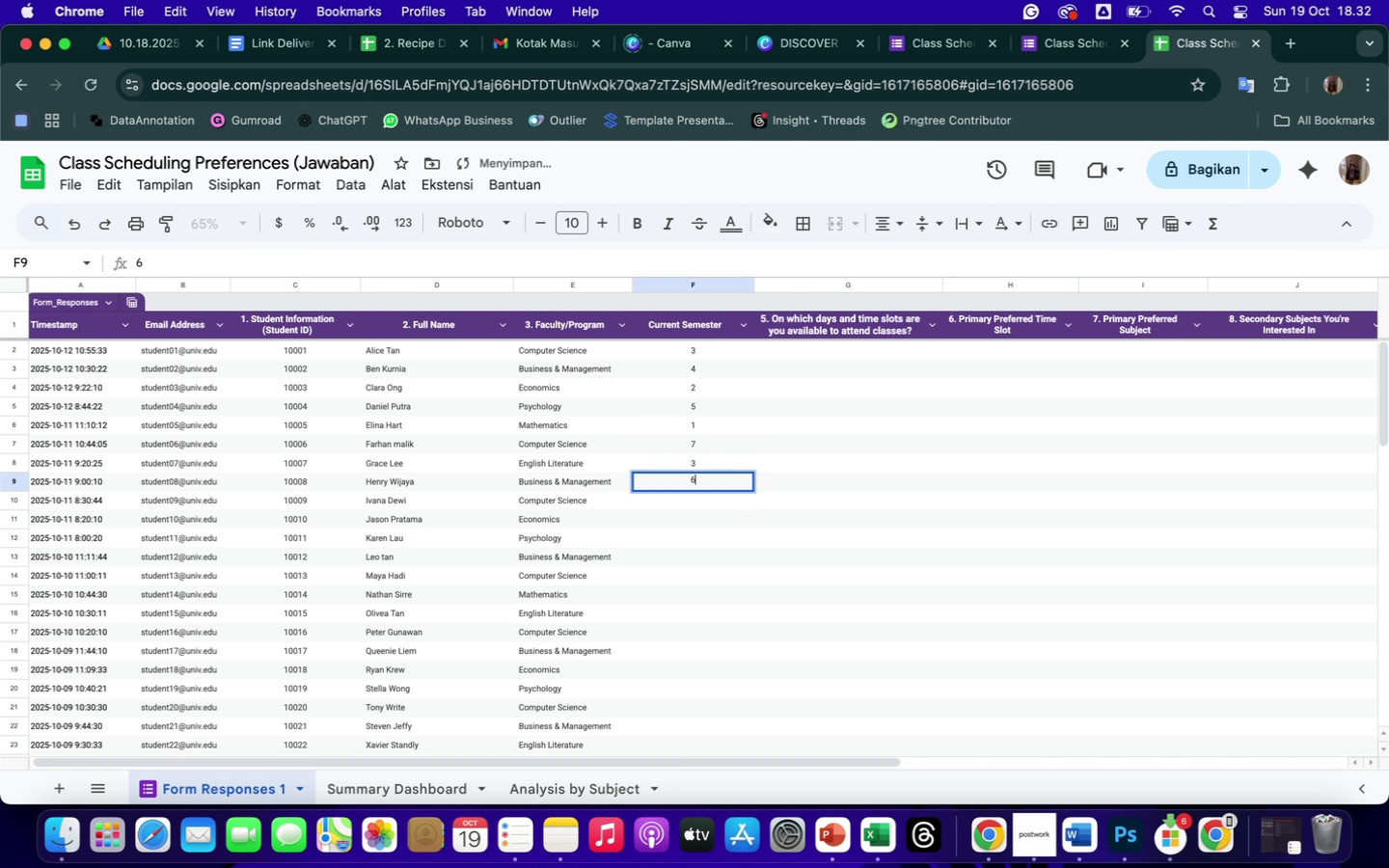 
key(Enter)
 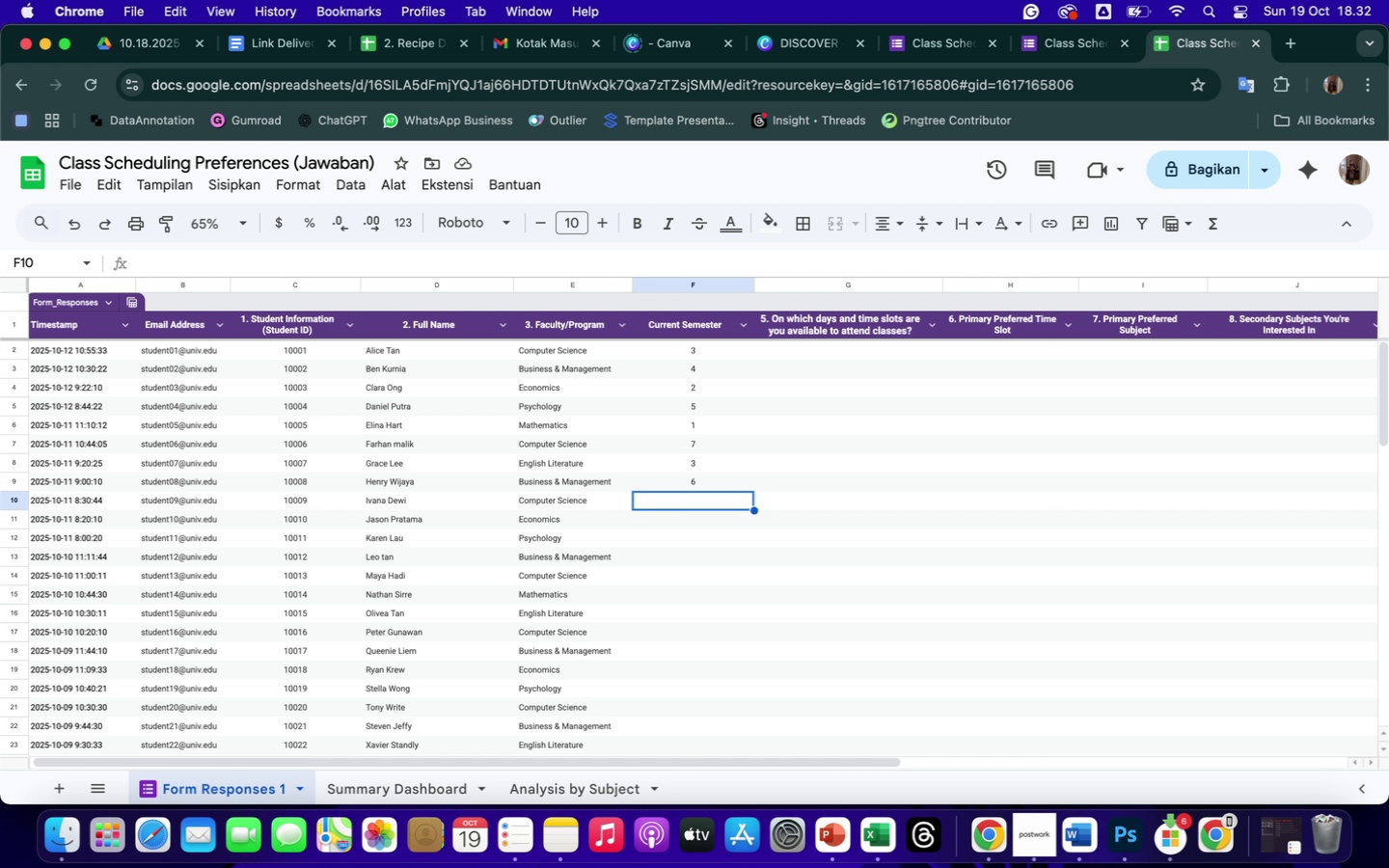 
wait(39.89)
 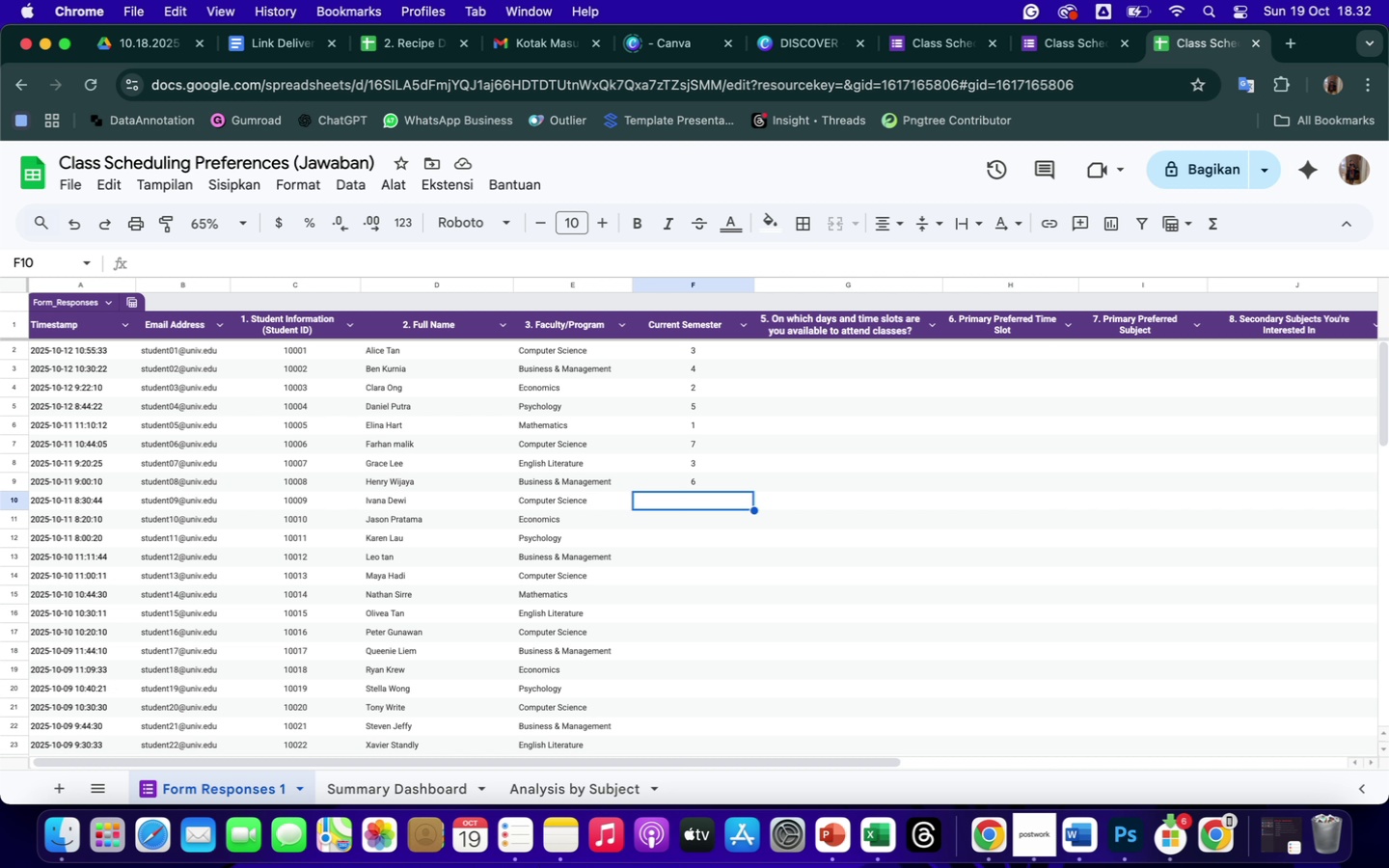 
key(2)
 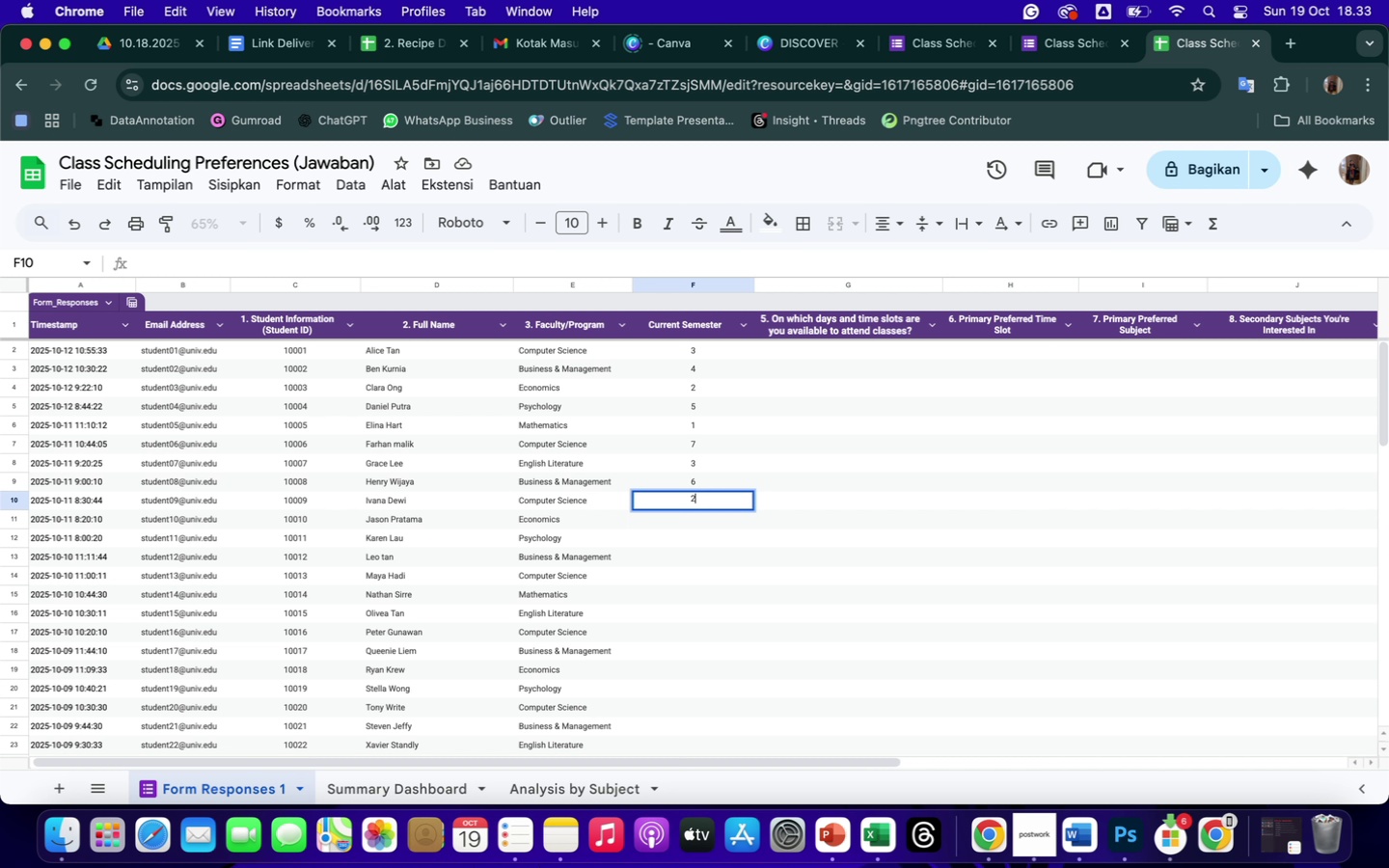 
key(Enter)
 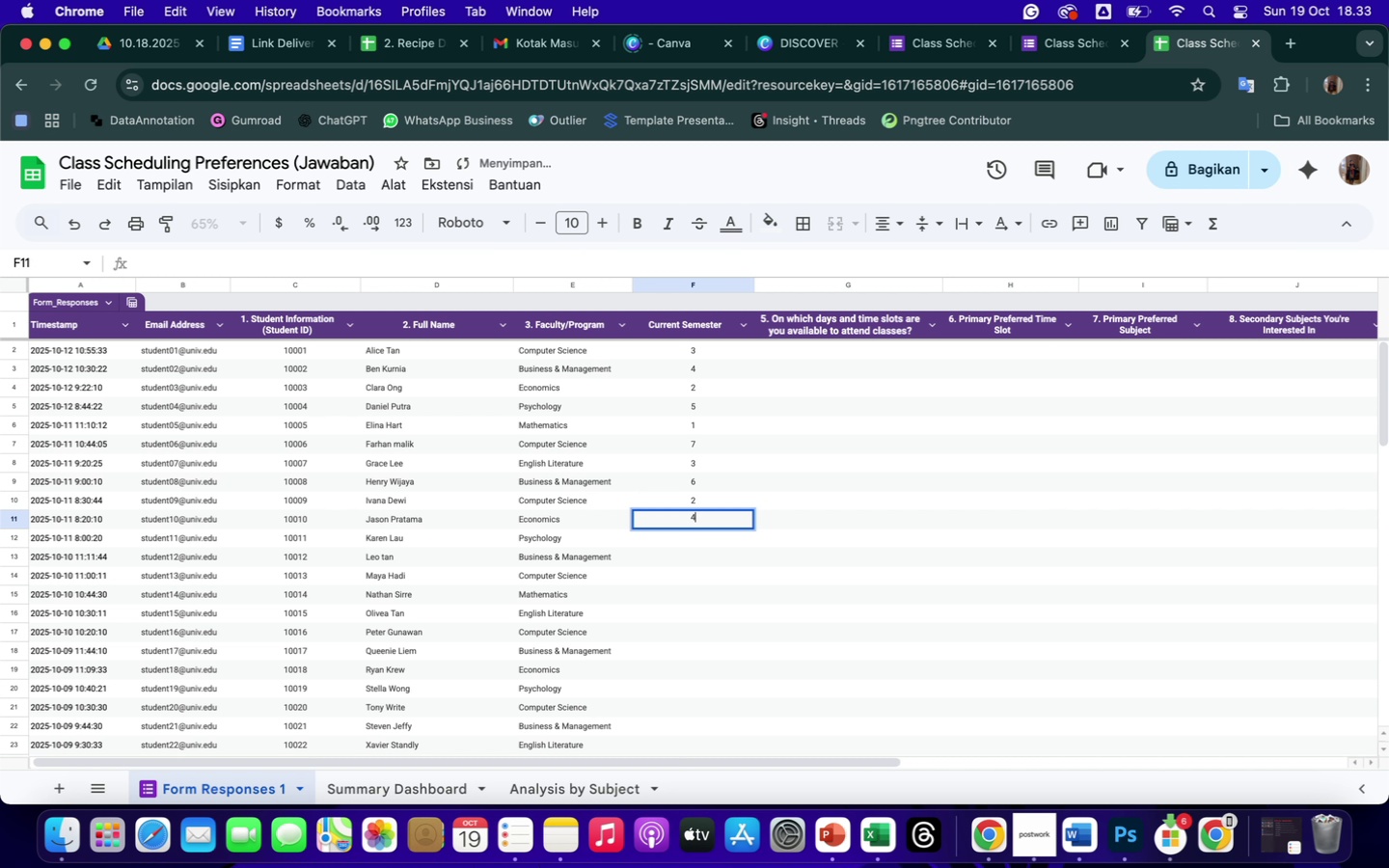 
key(4)
 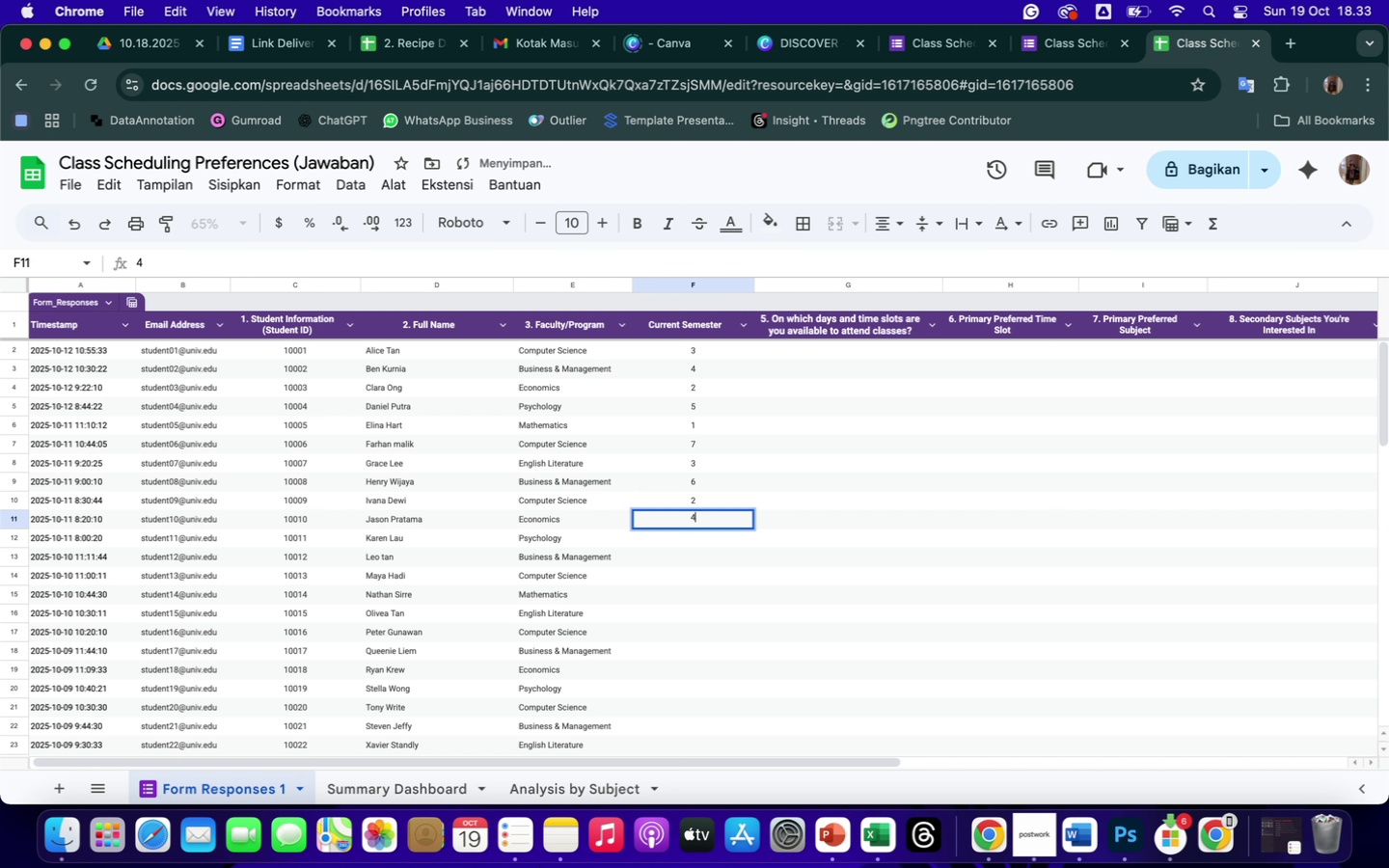 
key(Enter)
 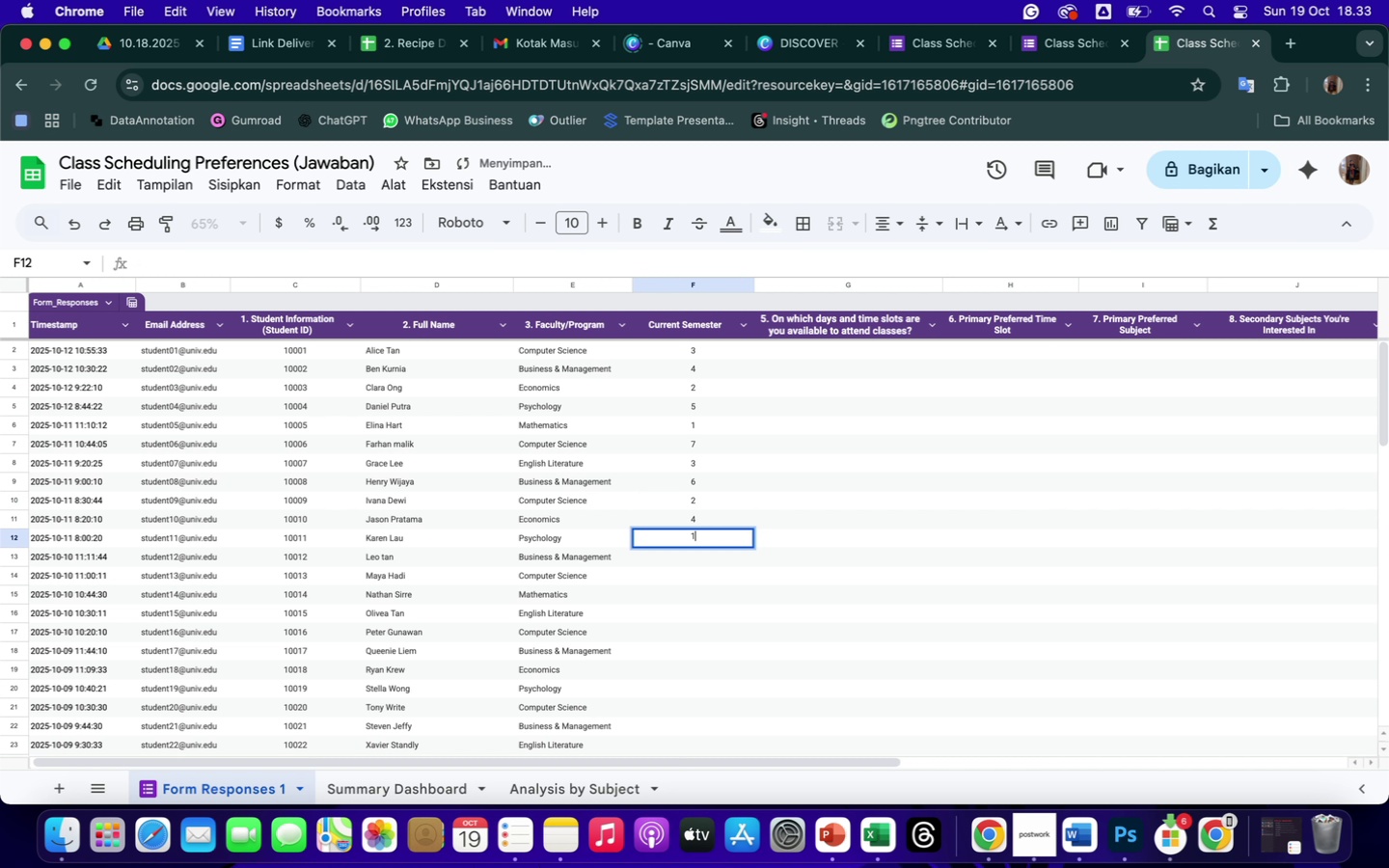 
key(1)
 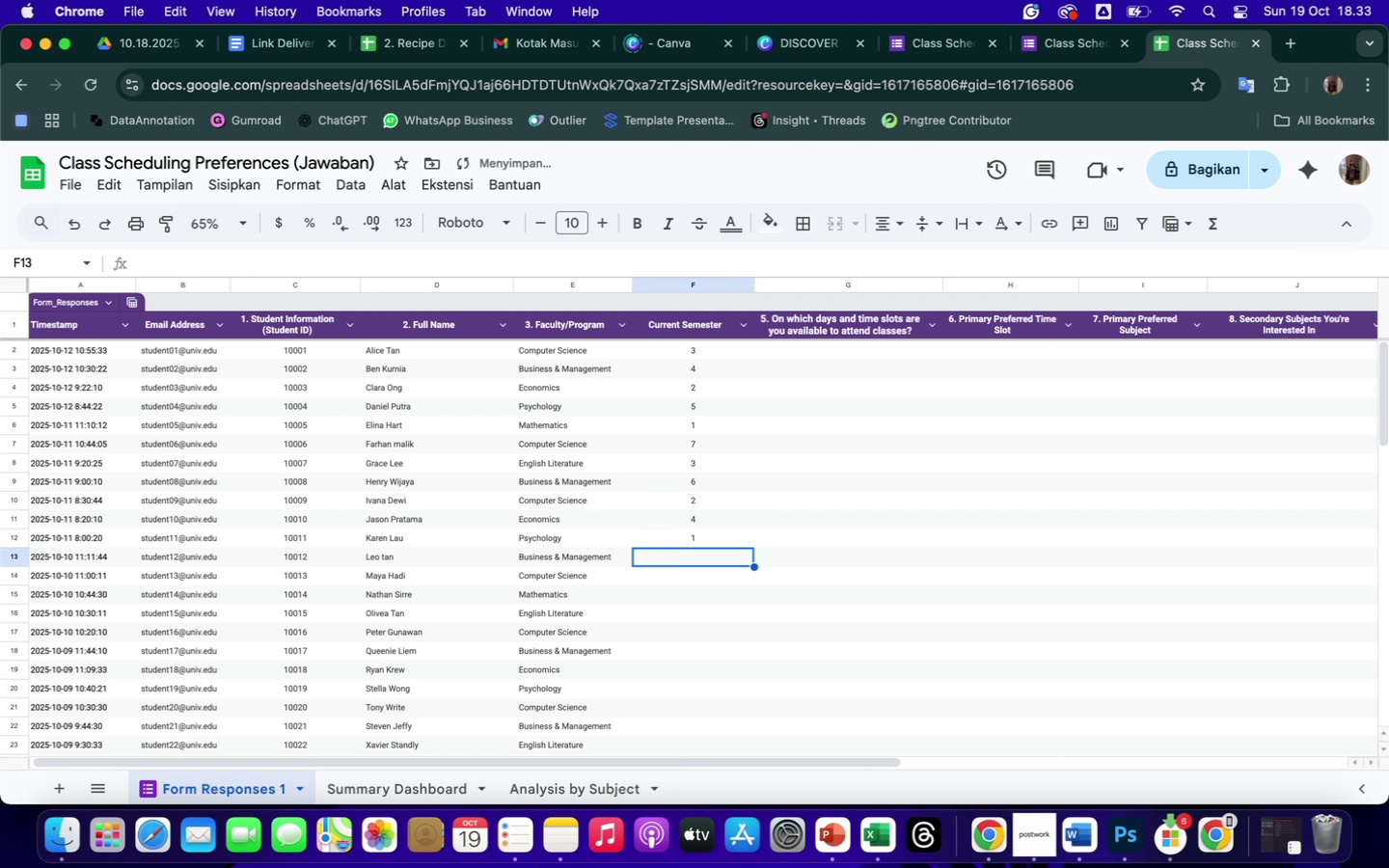 
key(Enter)
 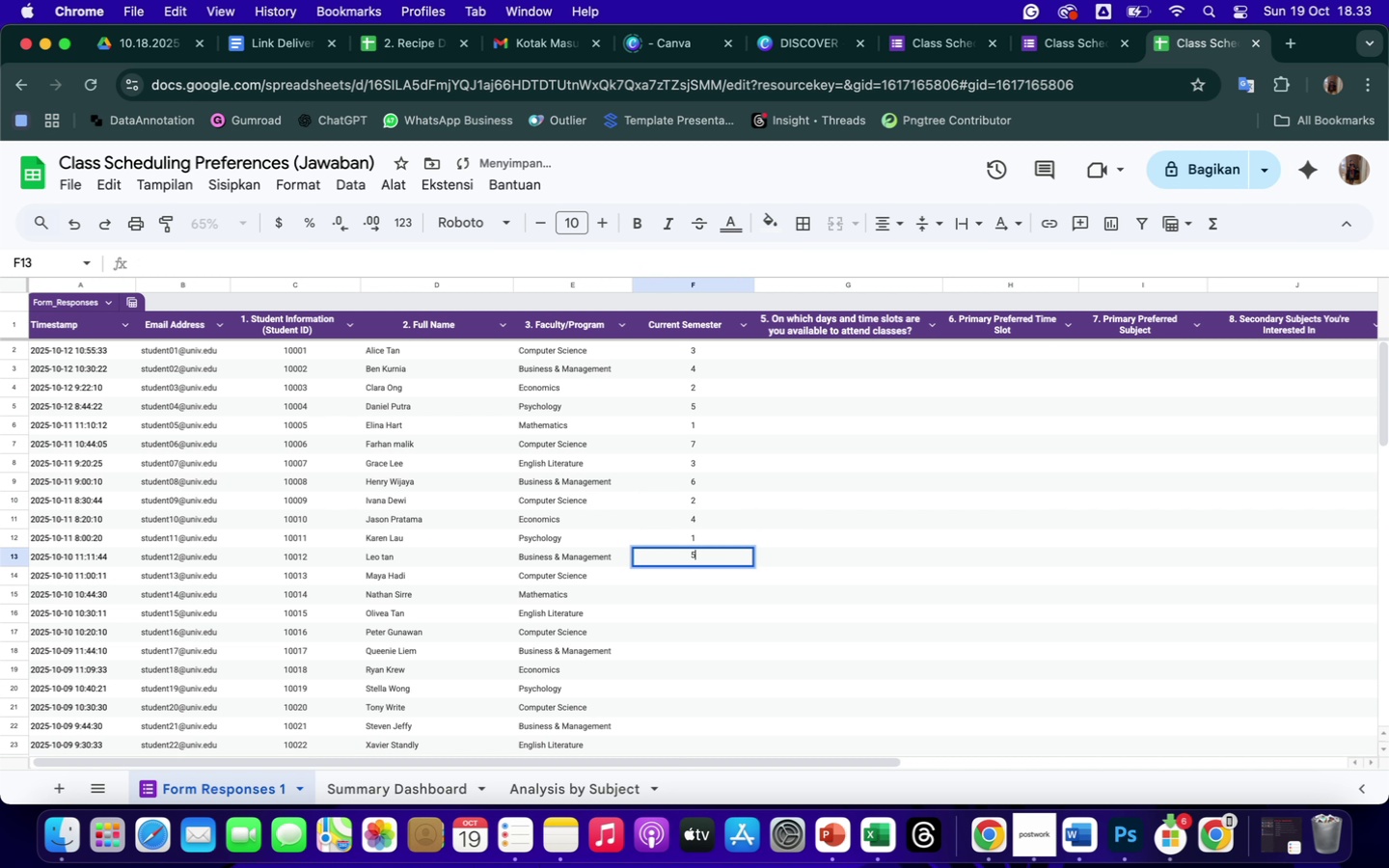 
key(5)
 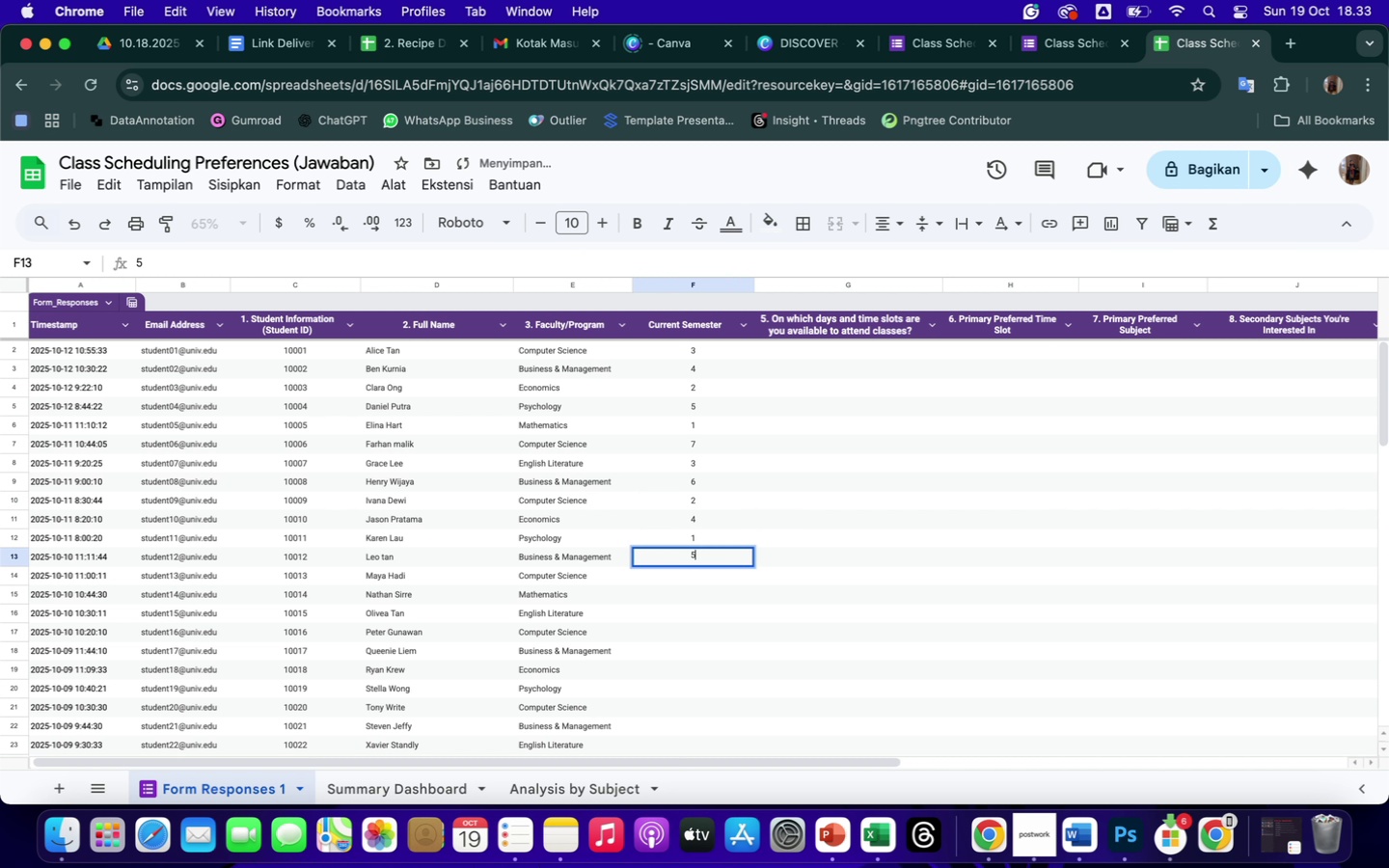 
key(Enter)
 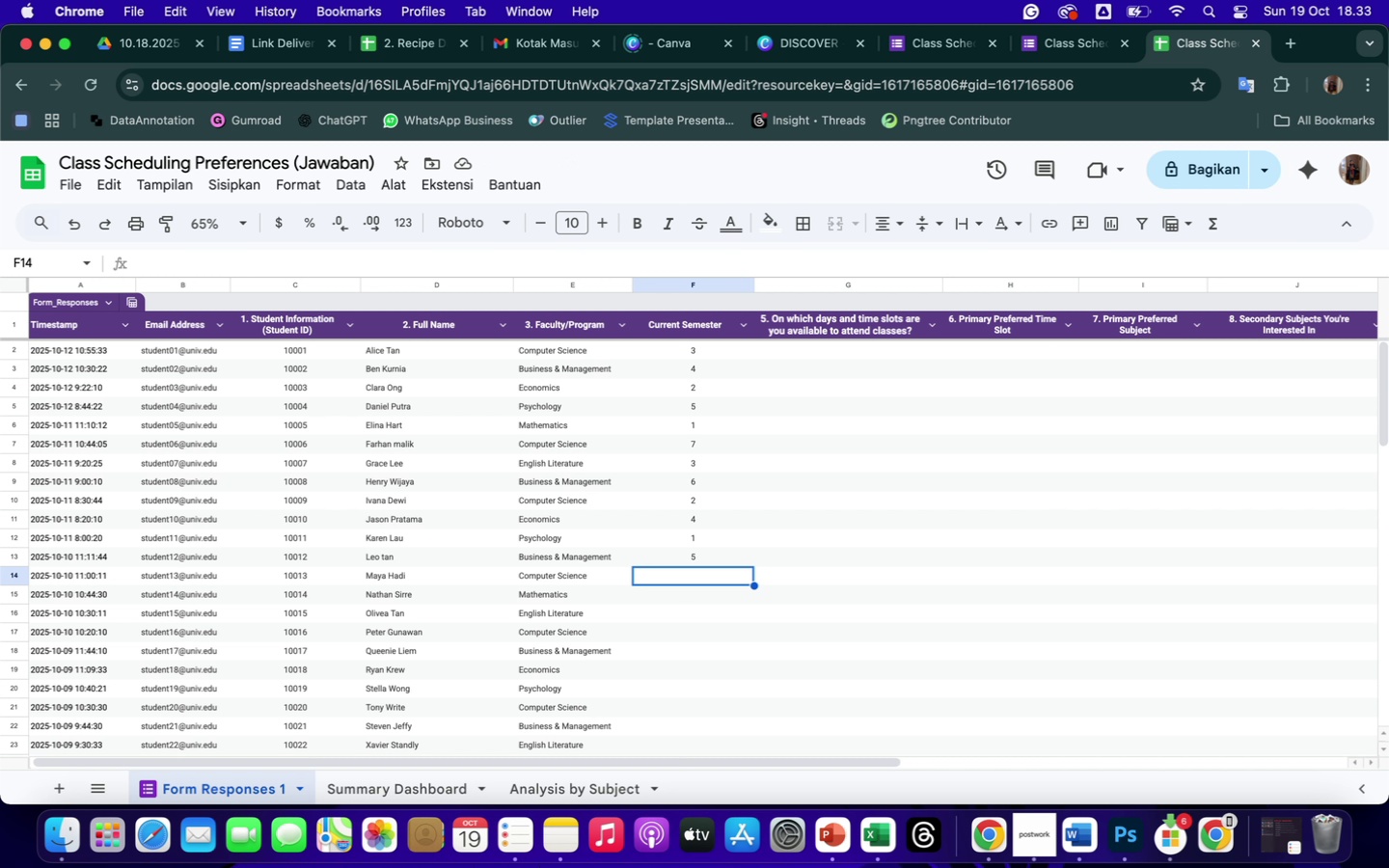 
wait(12.94)
 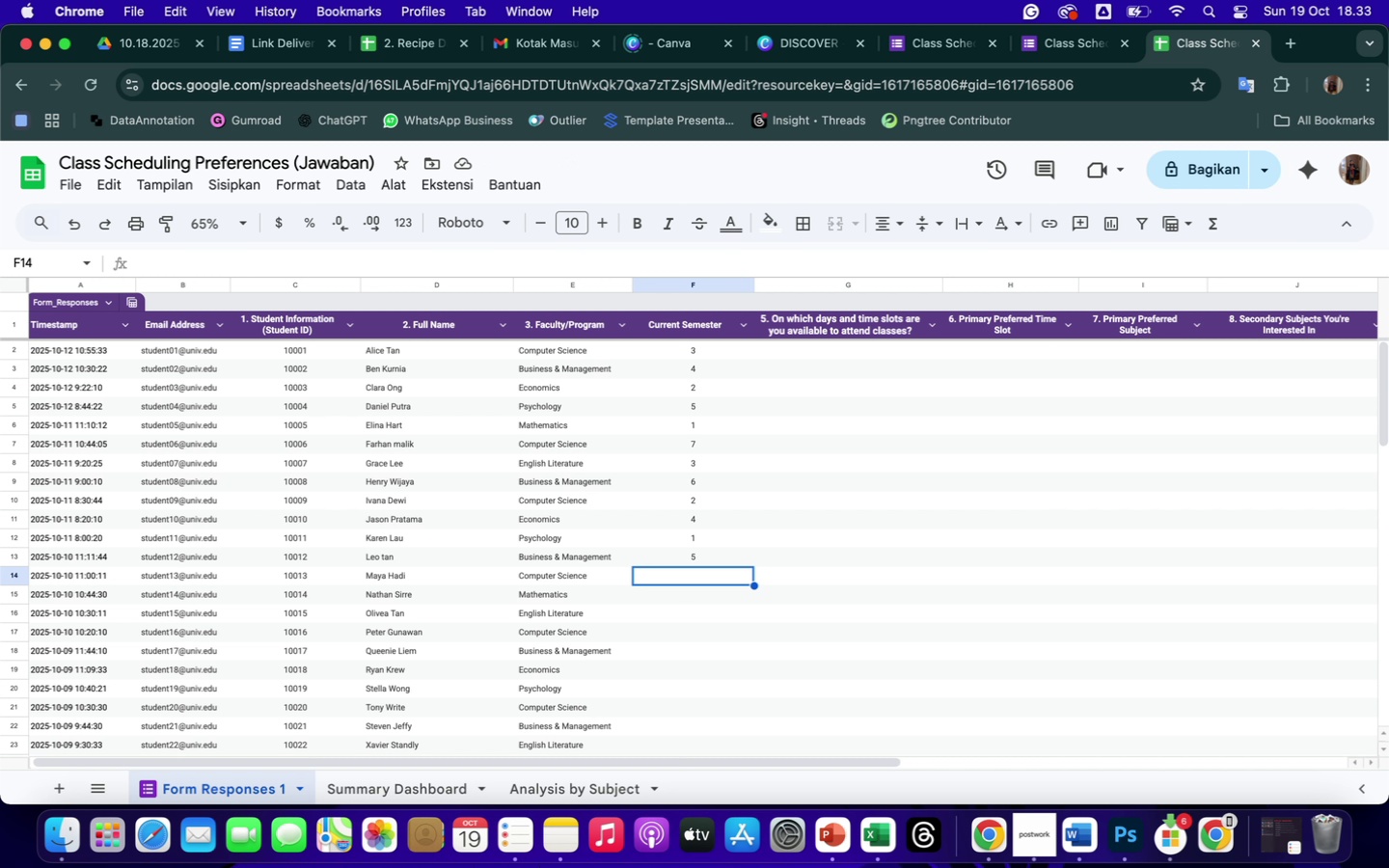 
key(6)
 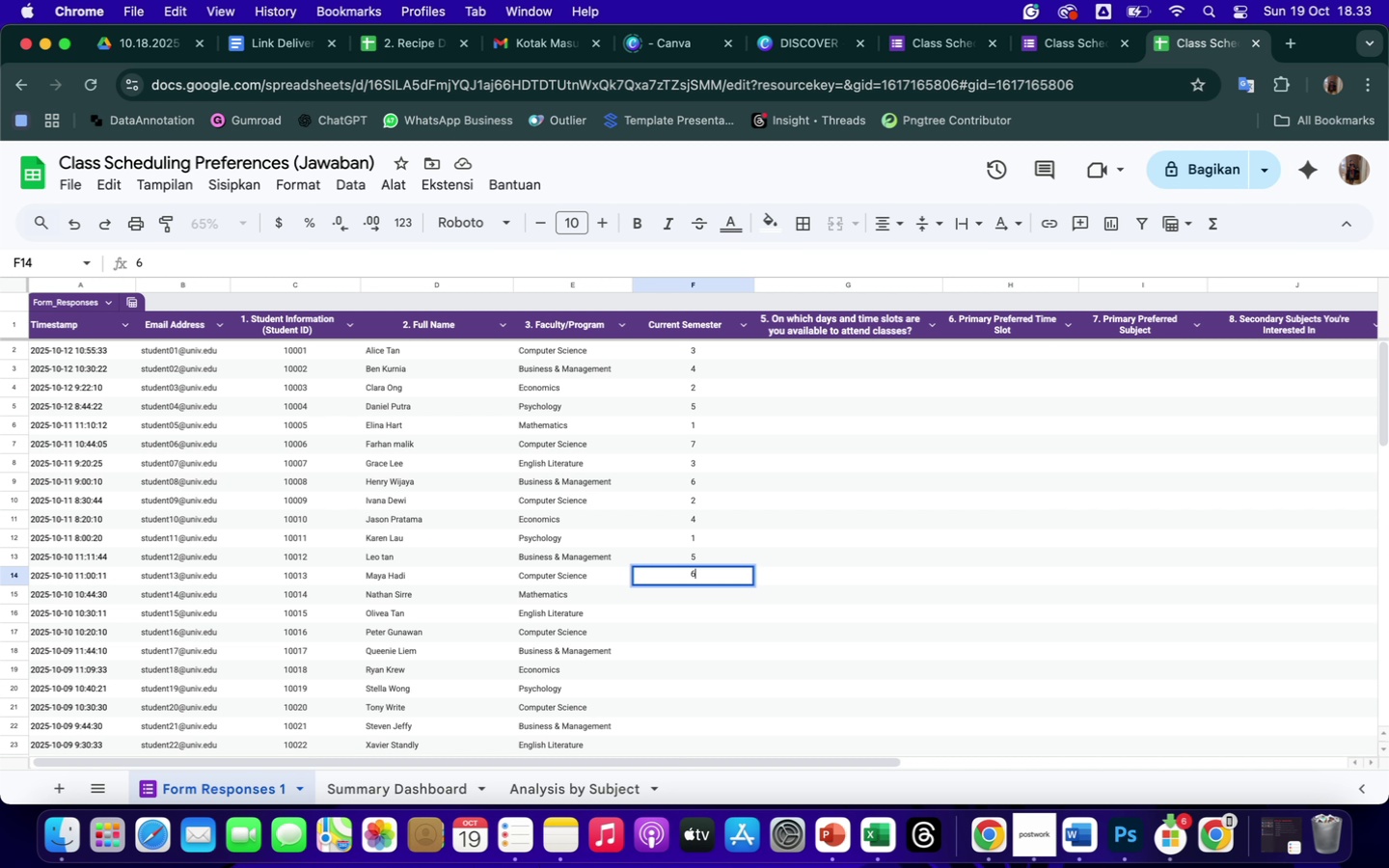 
key(Enter)
 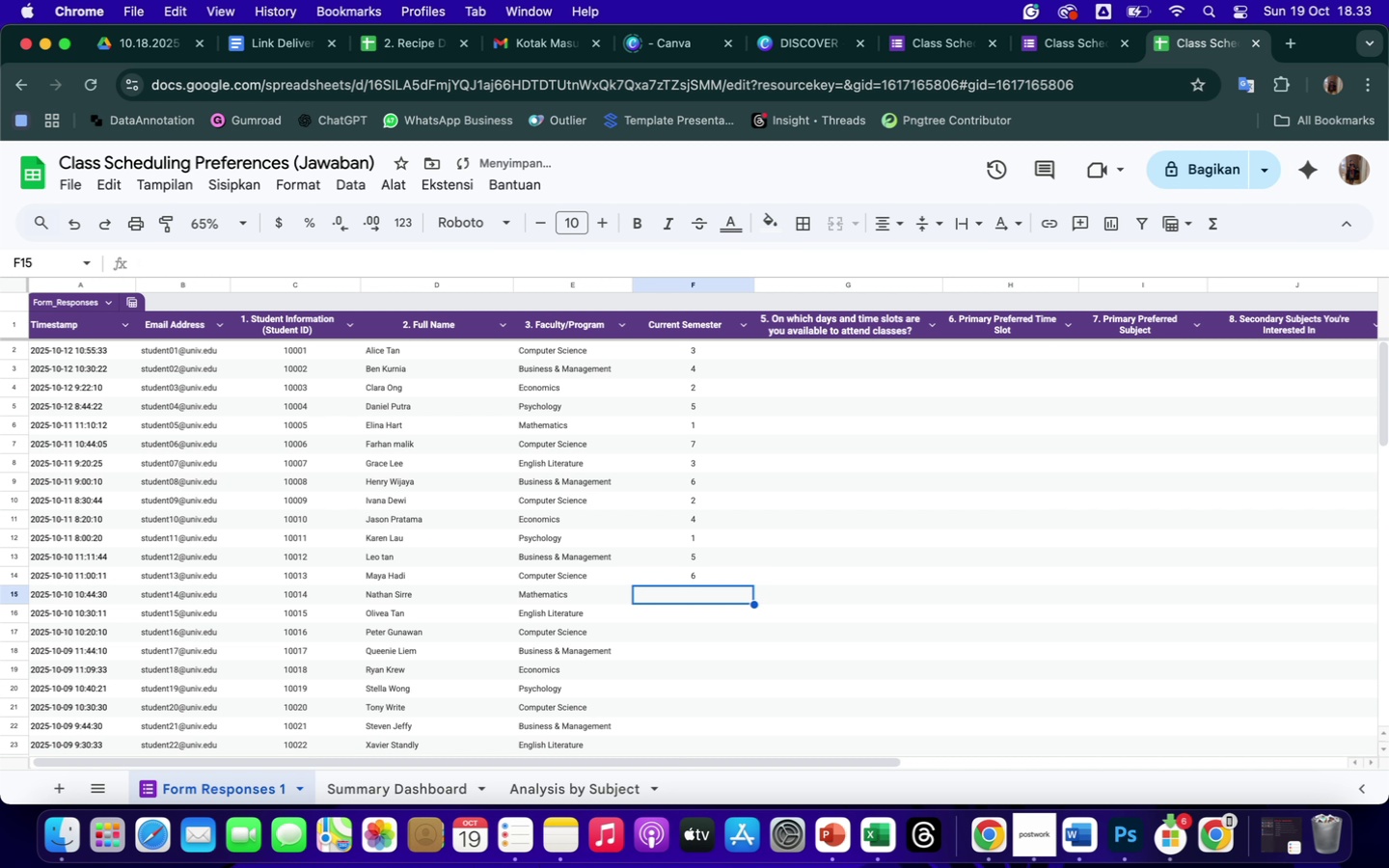 
key(2)
 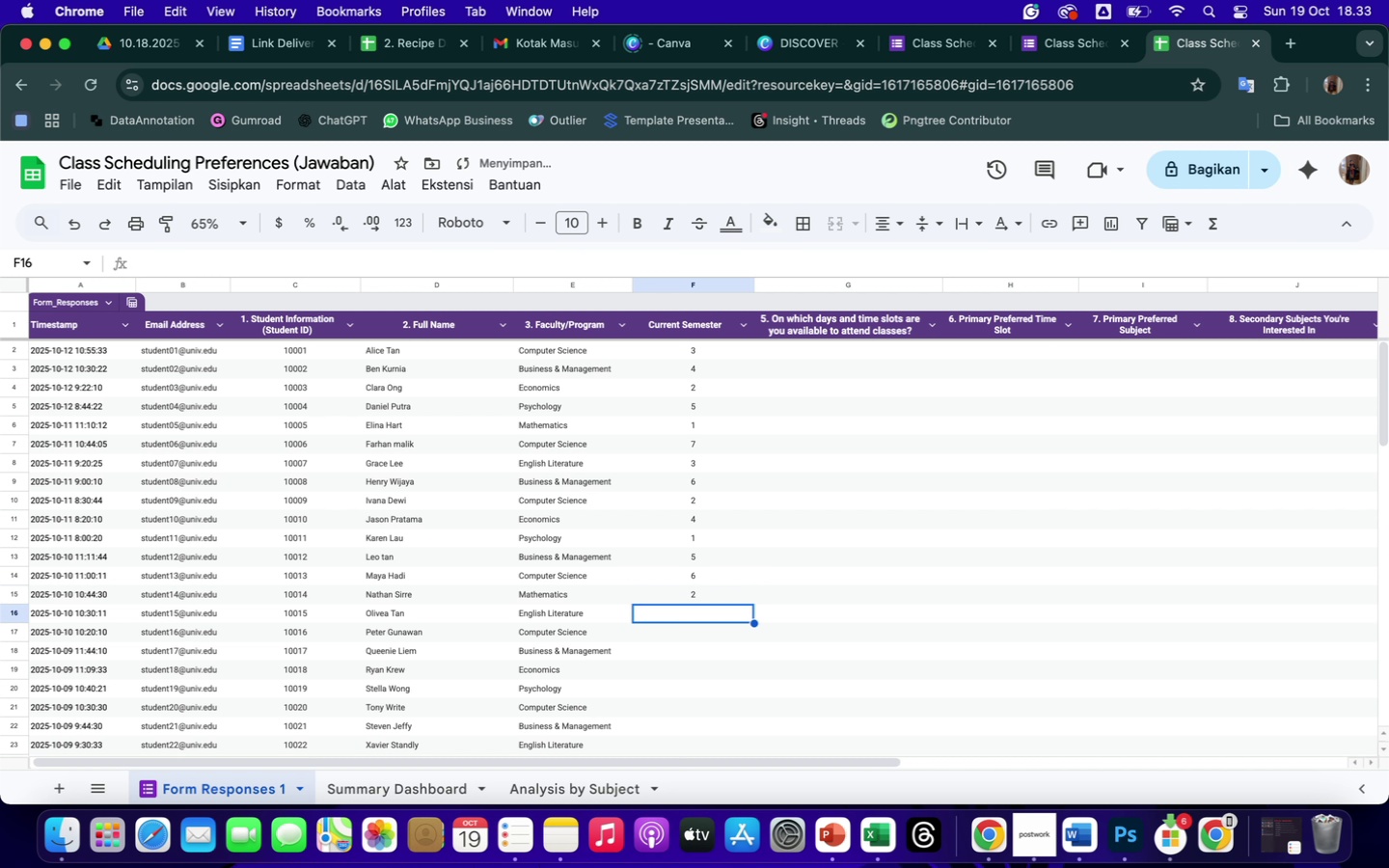 
key(Enter)
 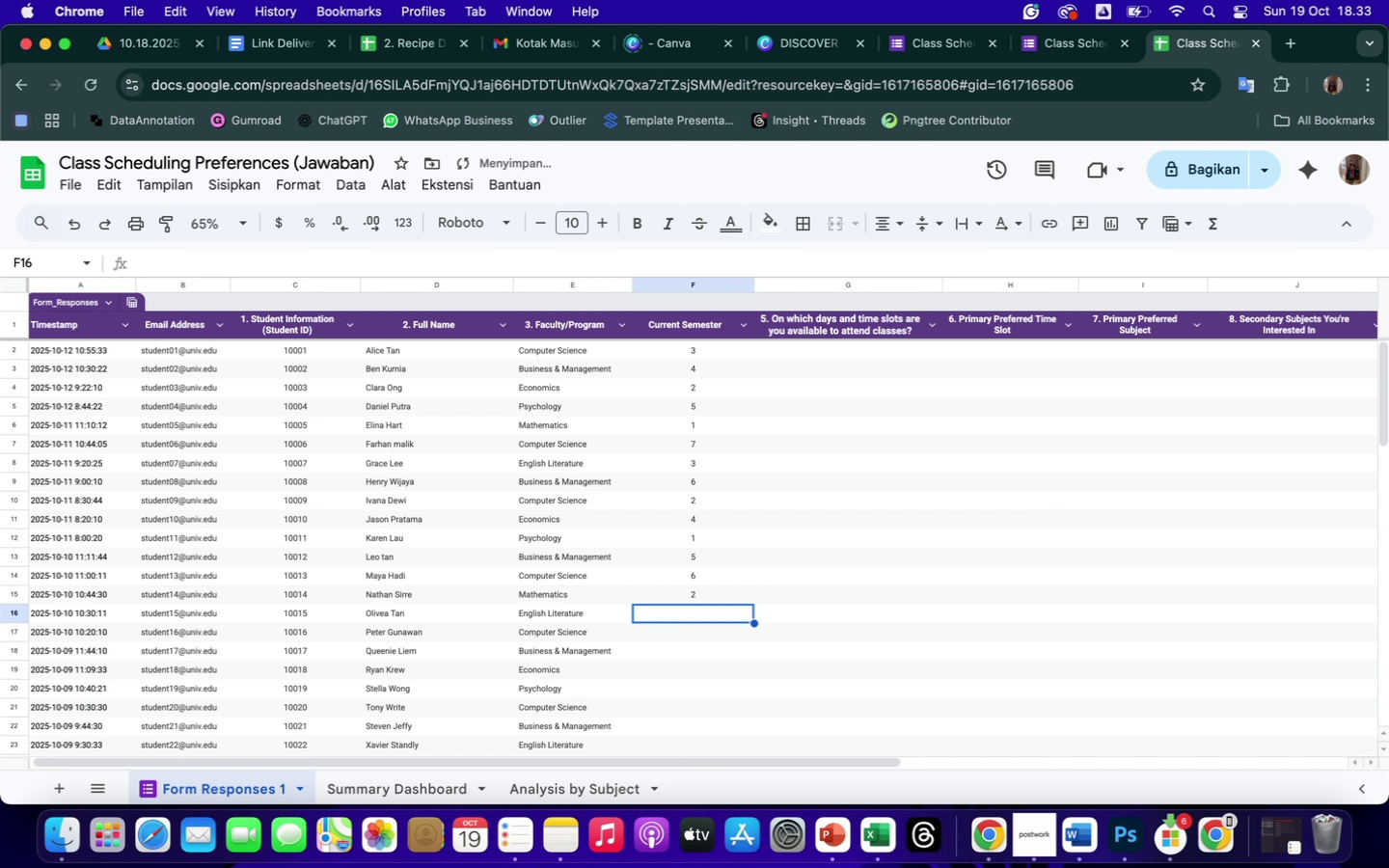 
key(3)
 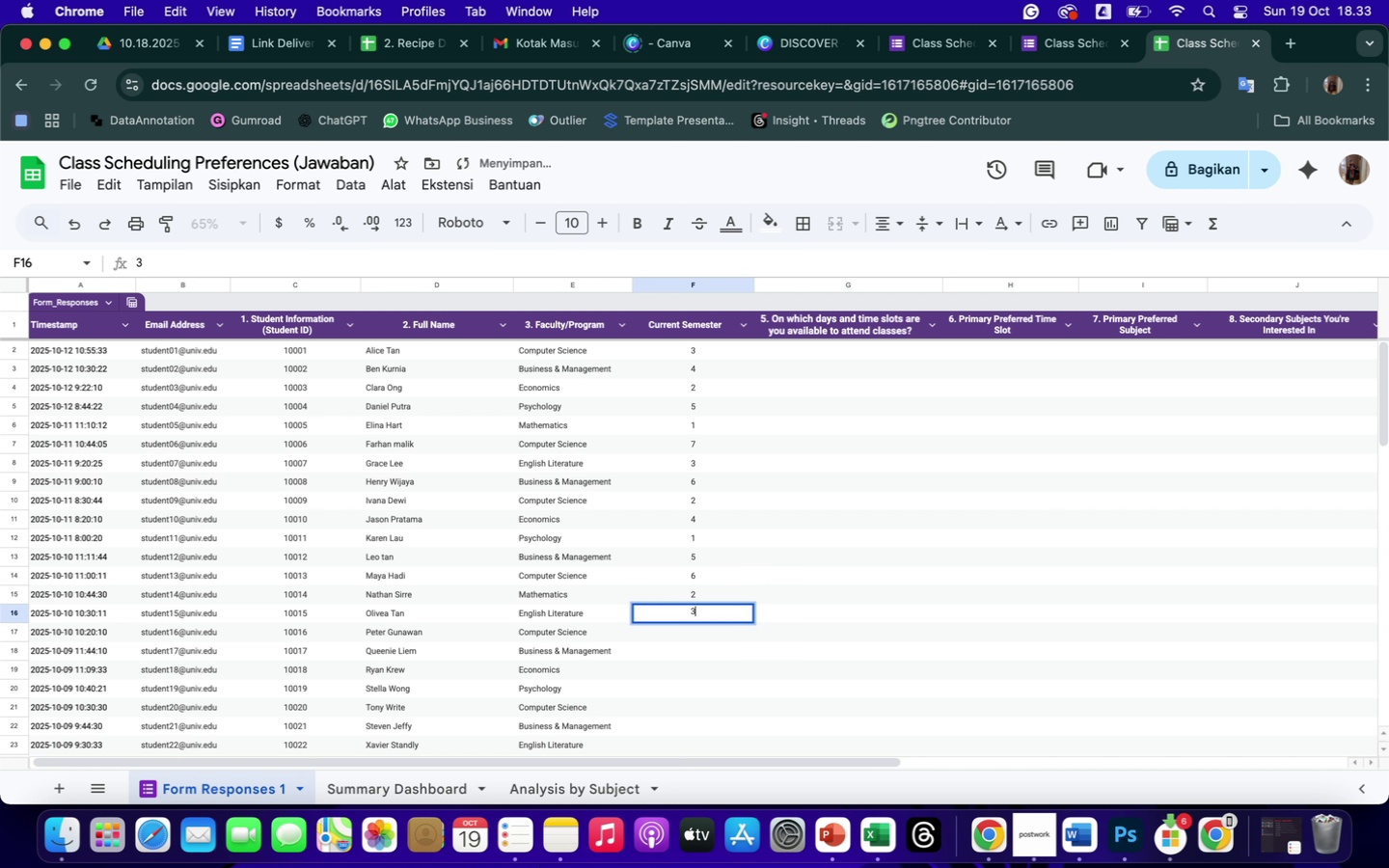 
key(Enter)
 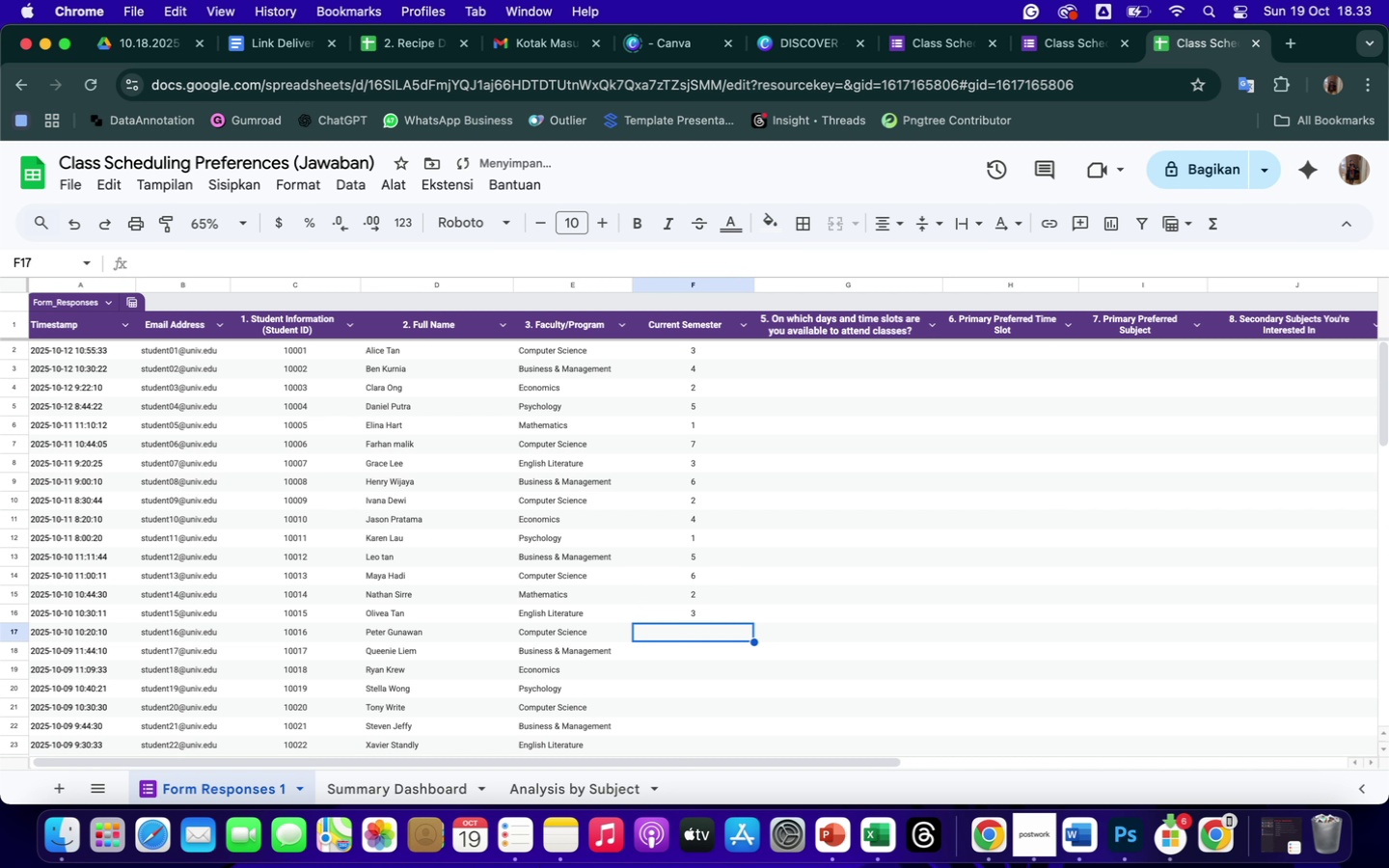 
key(8)
 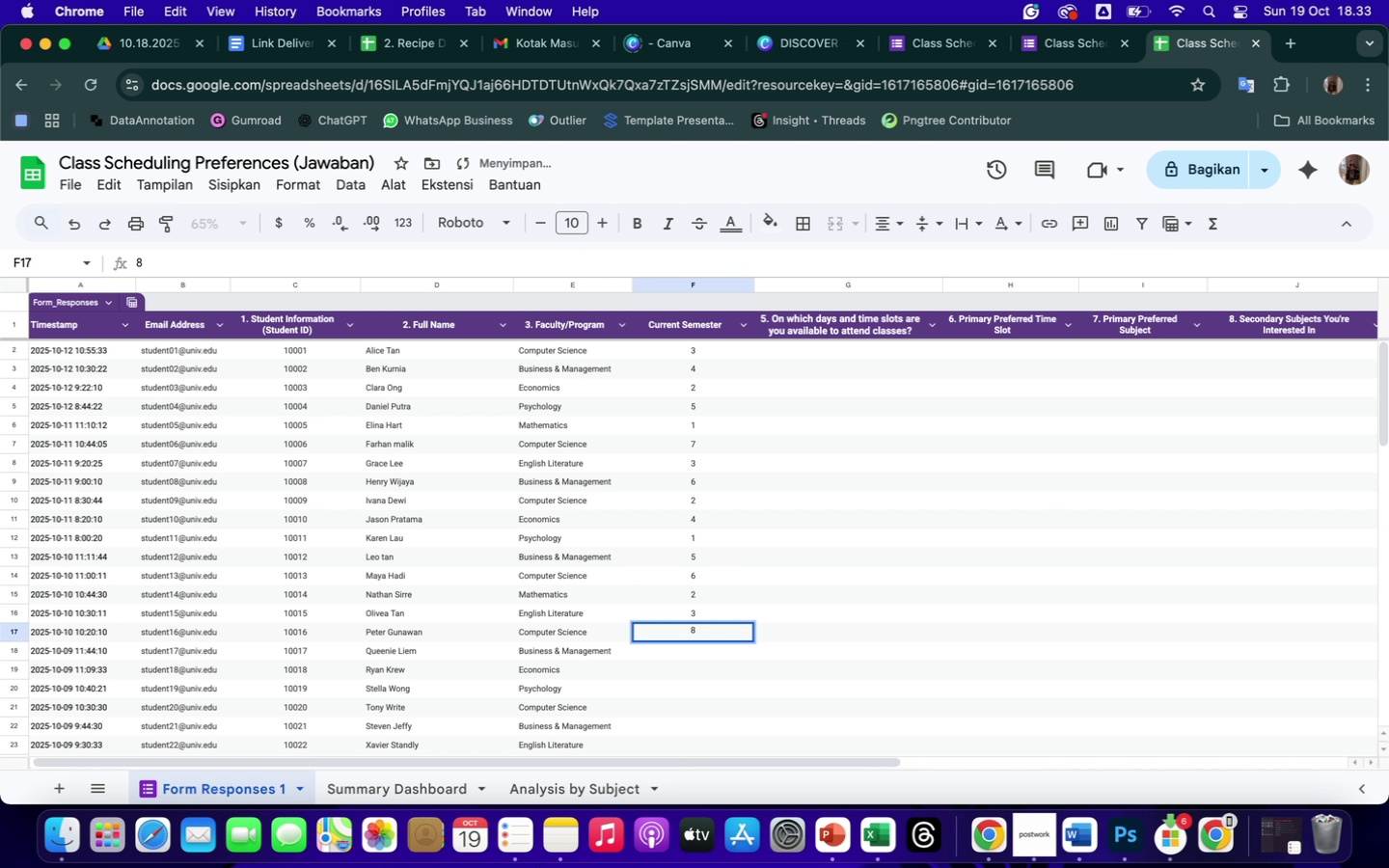 
key(Enter)
 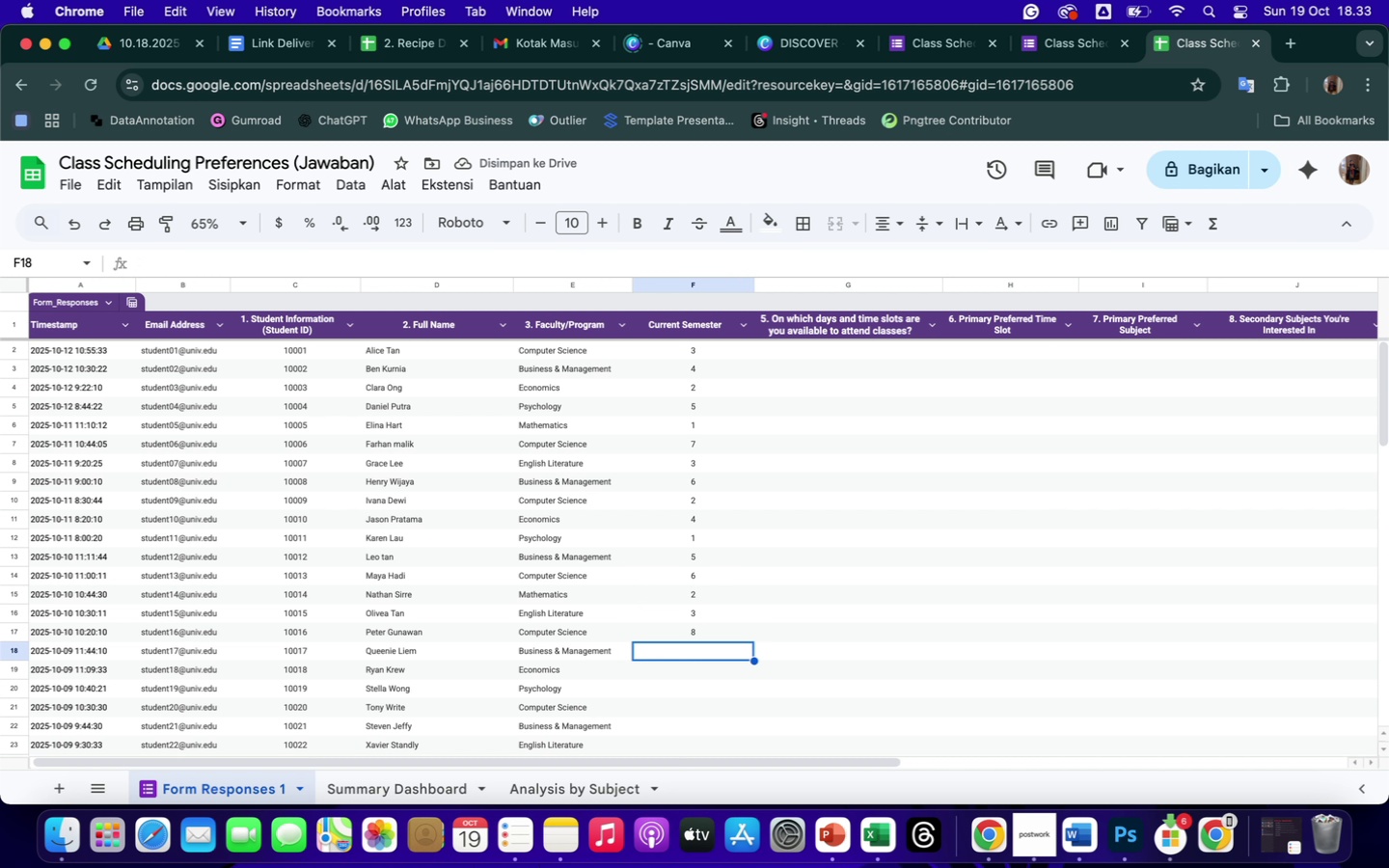 
wait(5.1)
 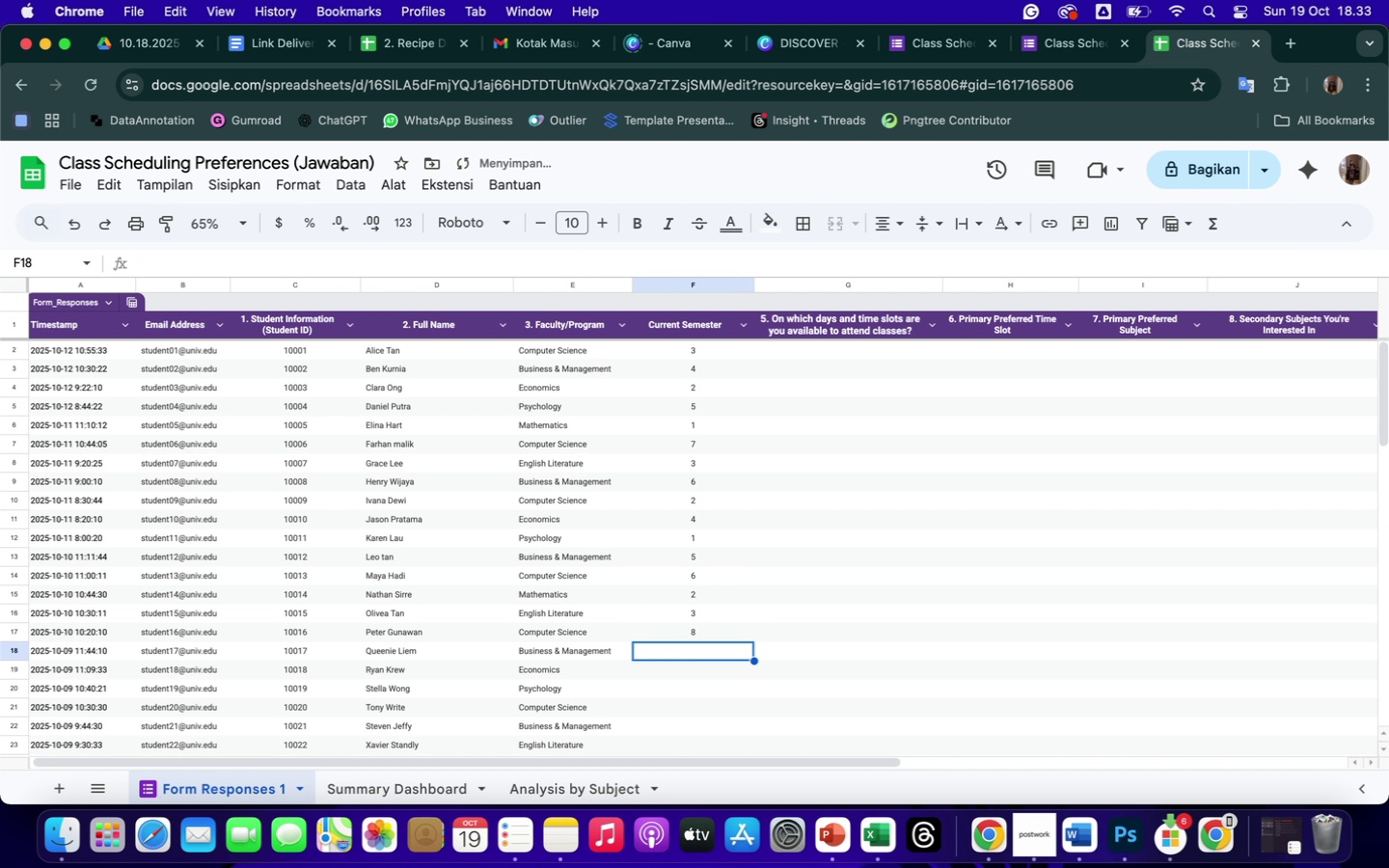 
key(2)
 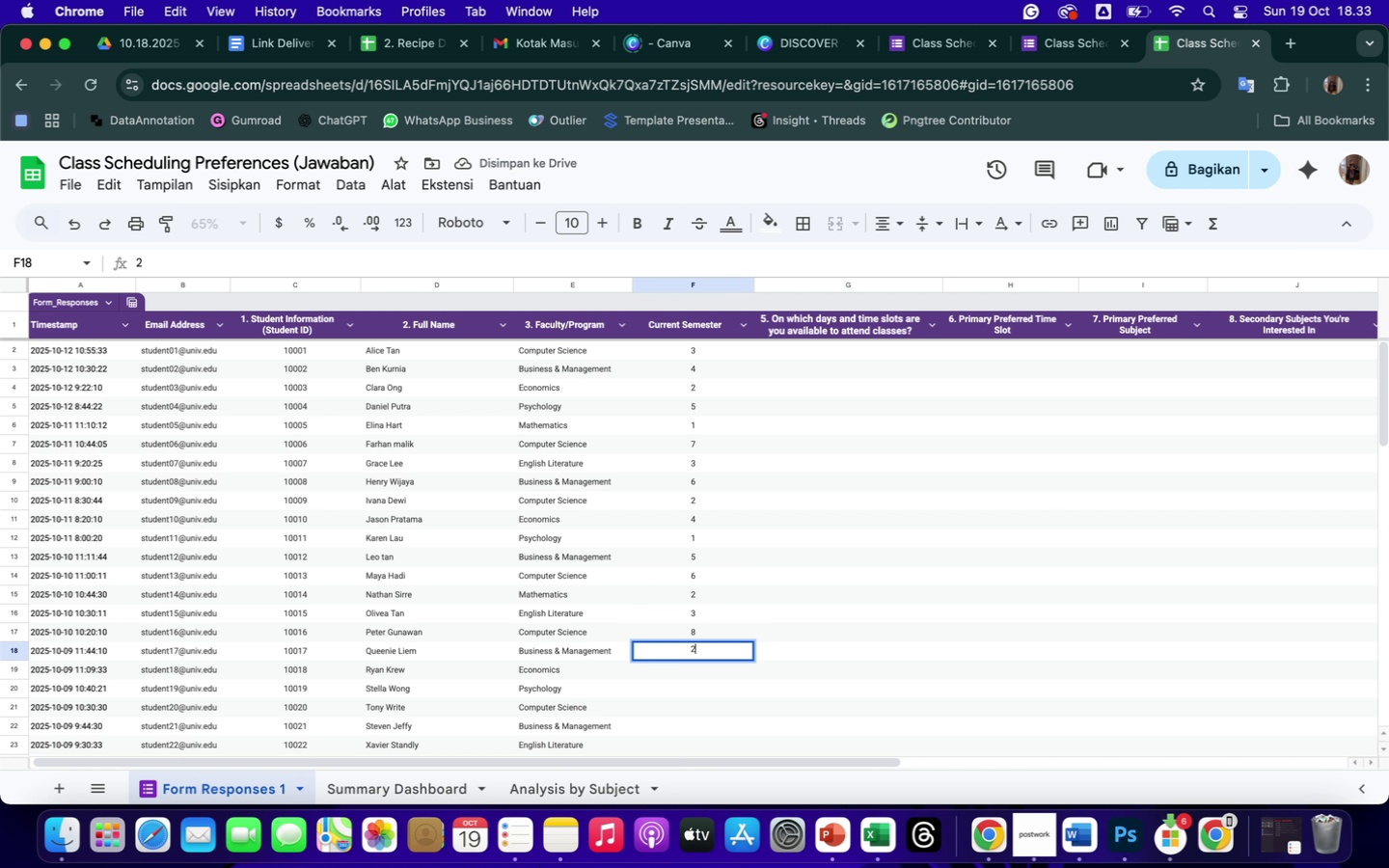 
key(Enter)
 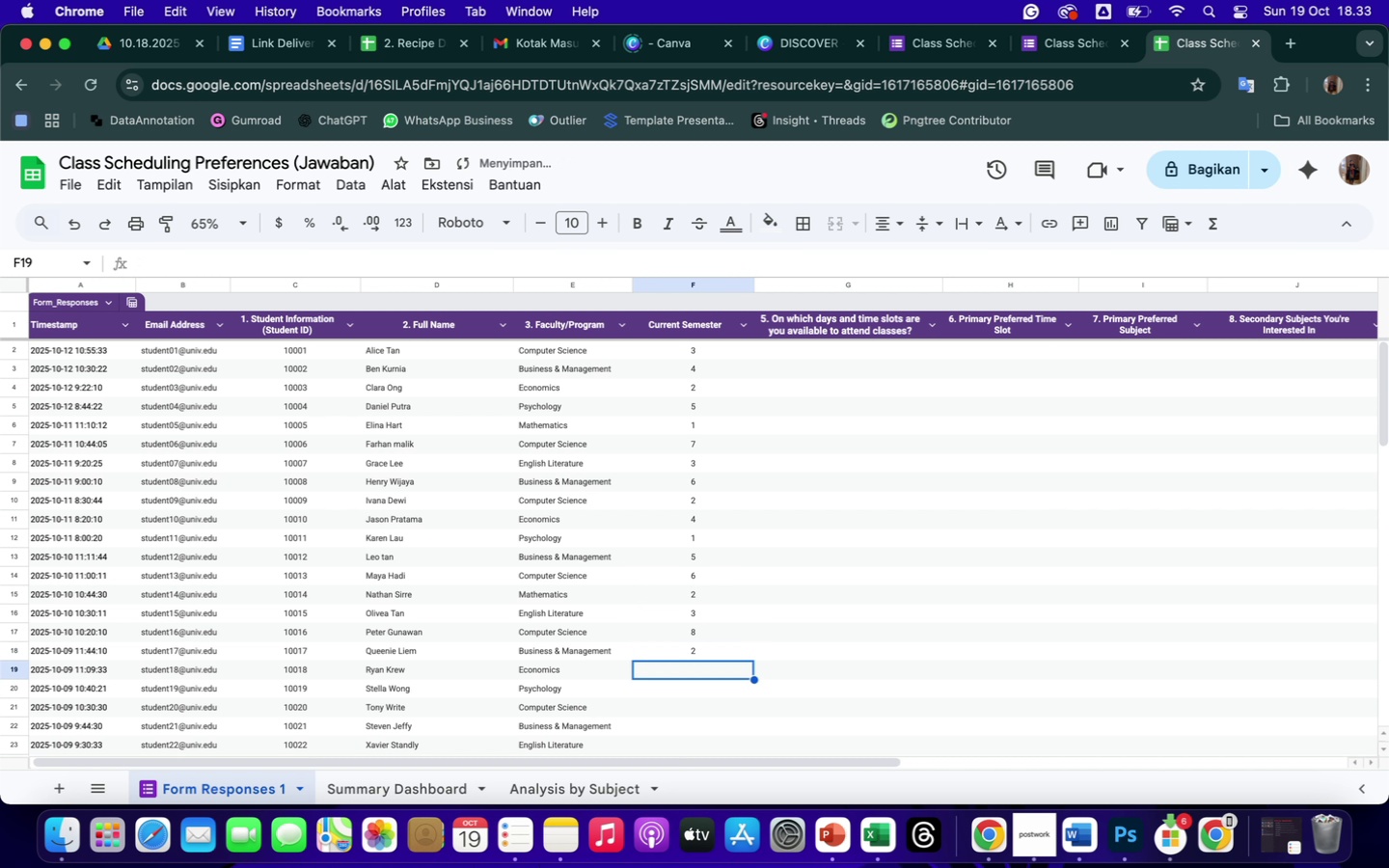 
key(3)
 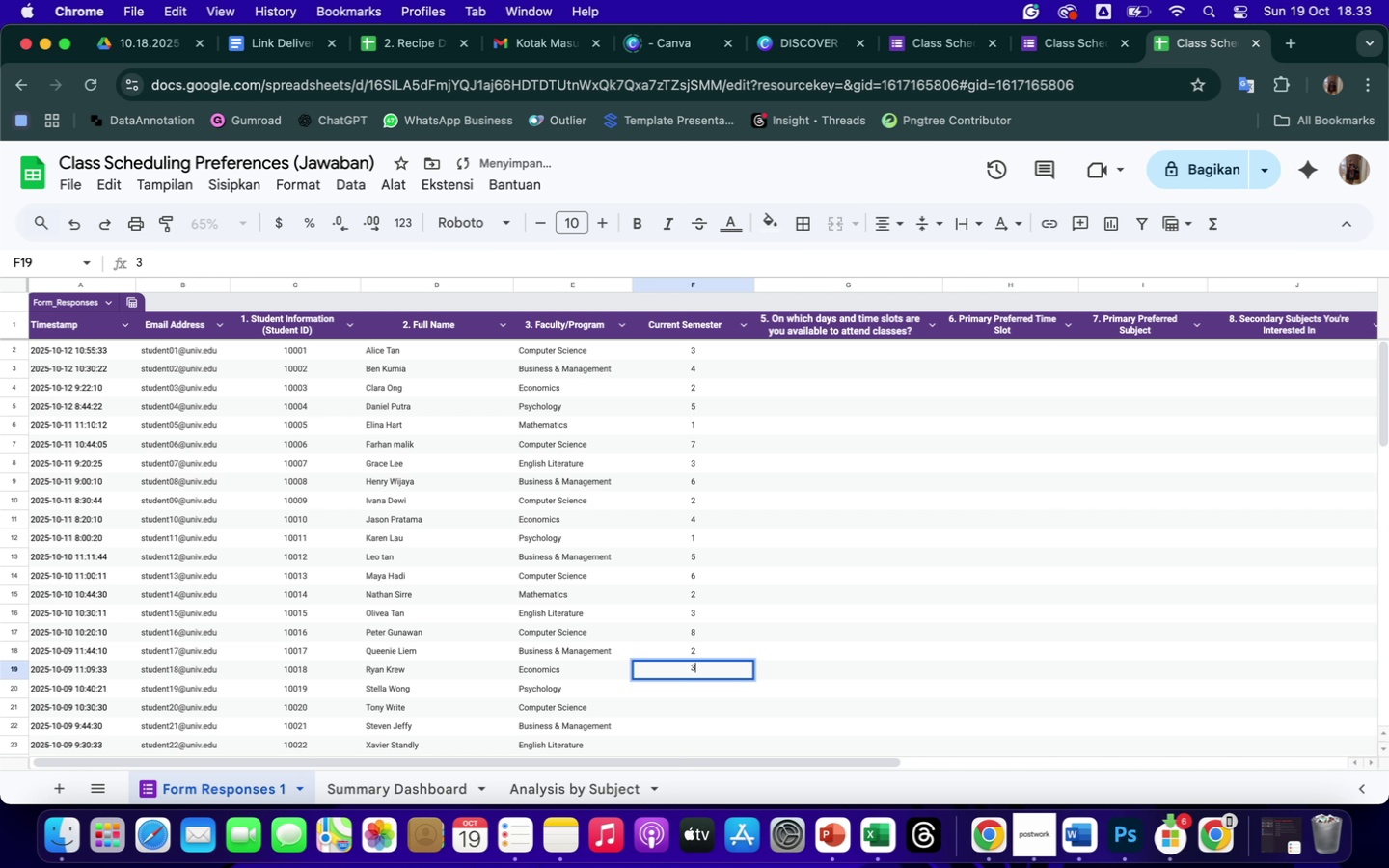 
key(Enter)
 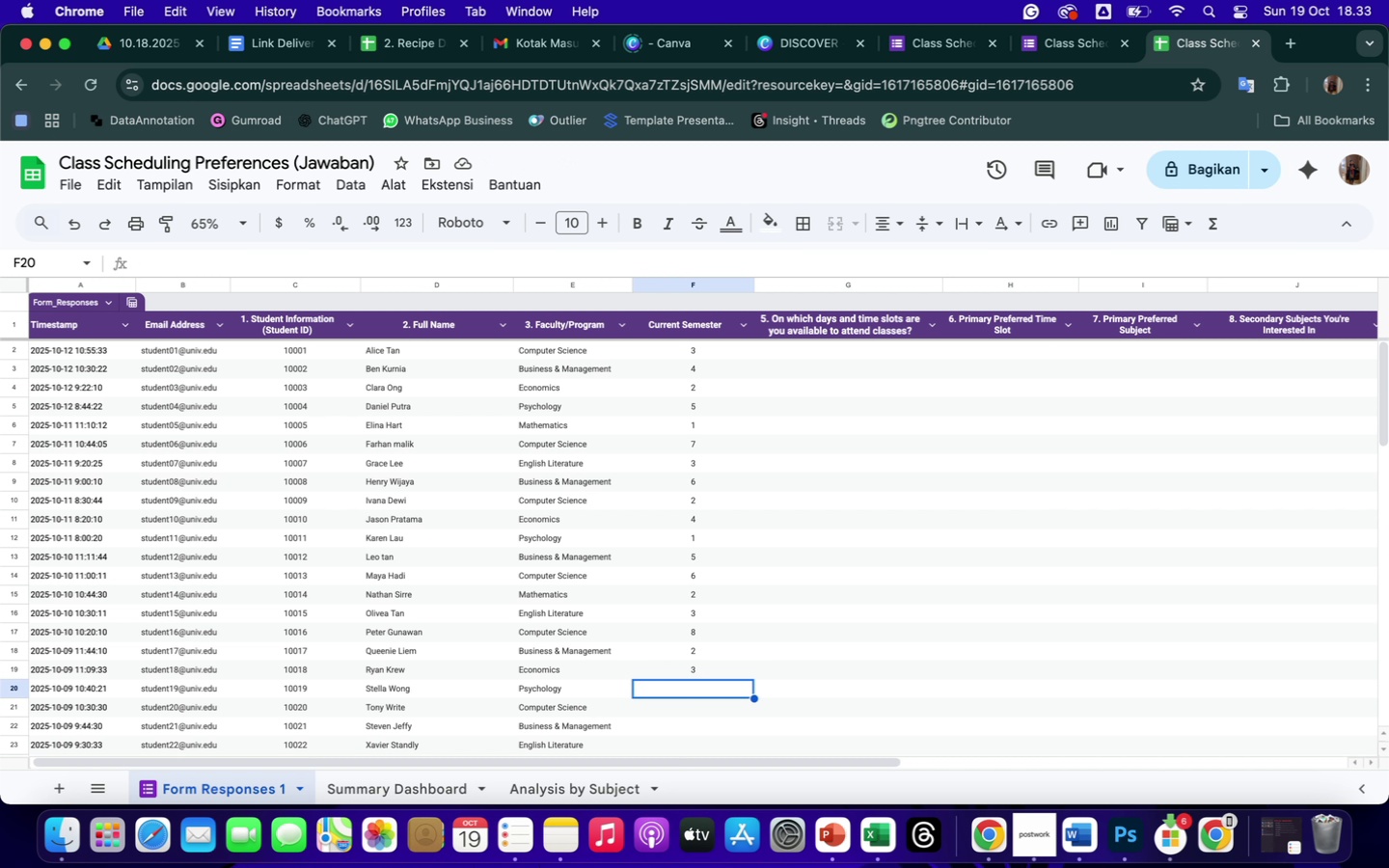 
wait(6.82)
 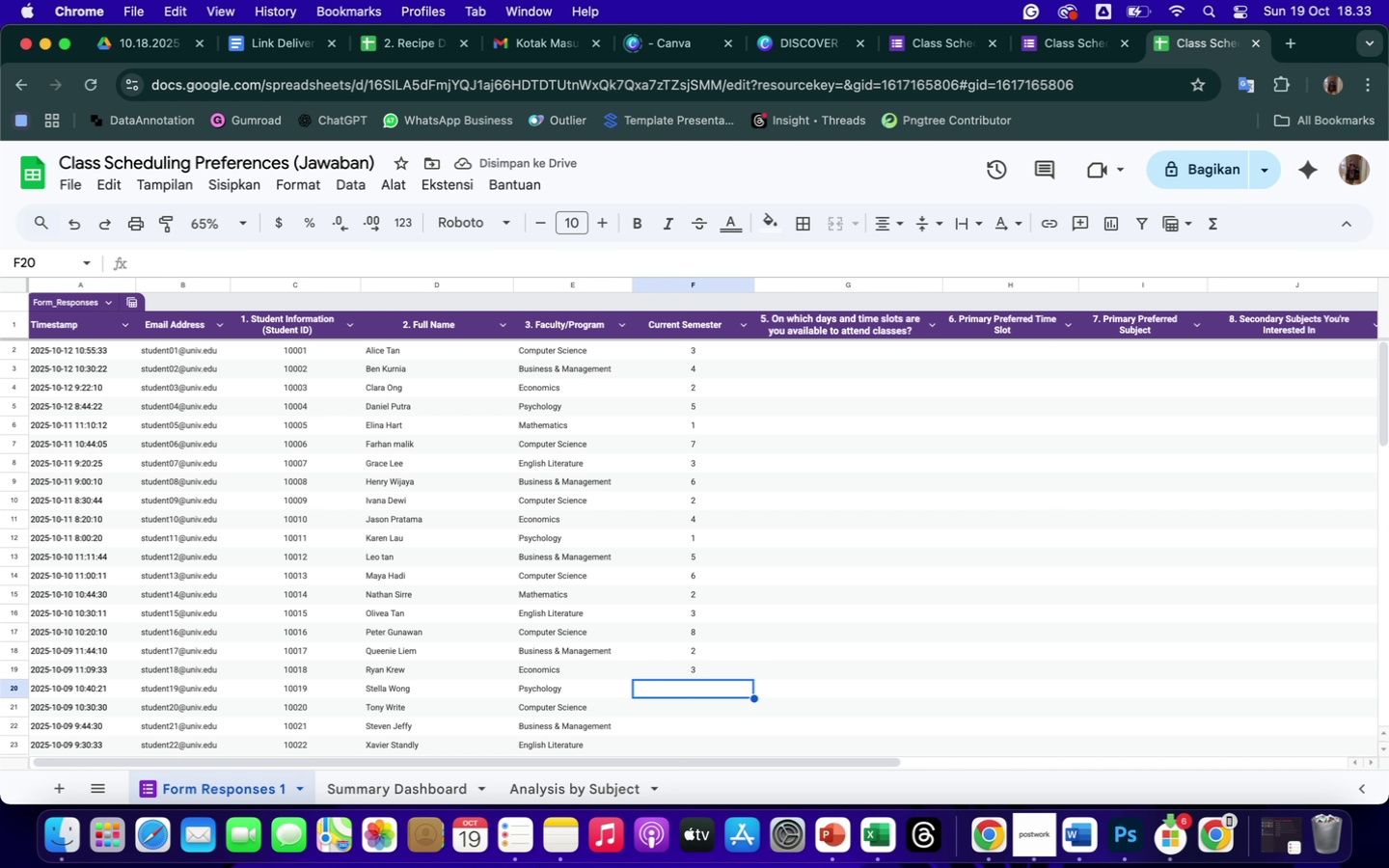 
key(4)
 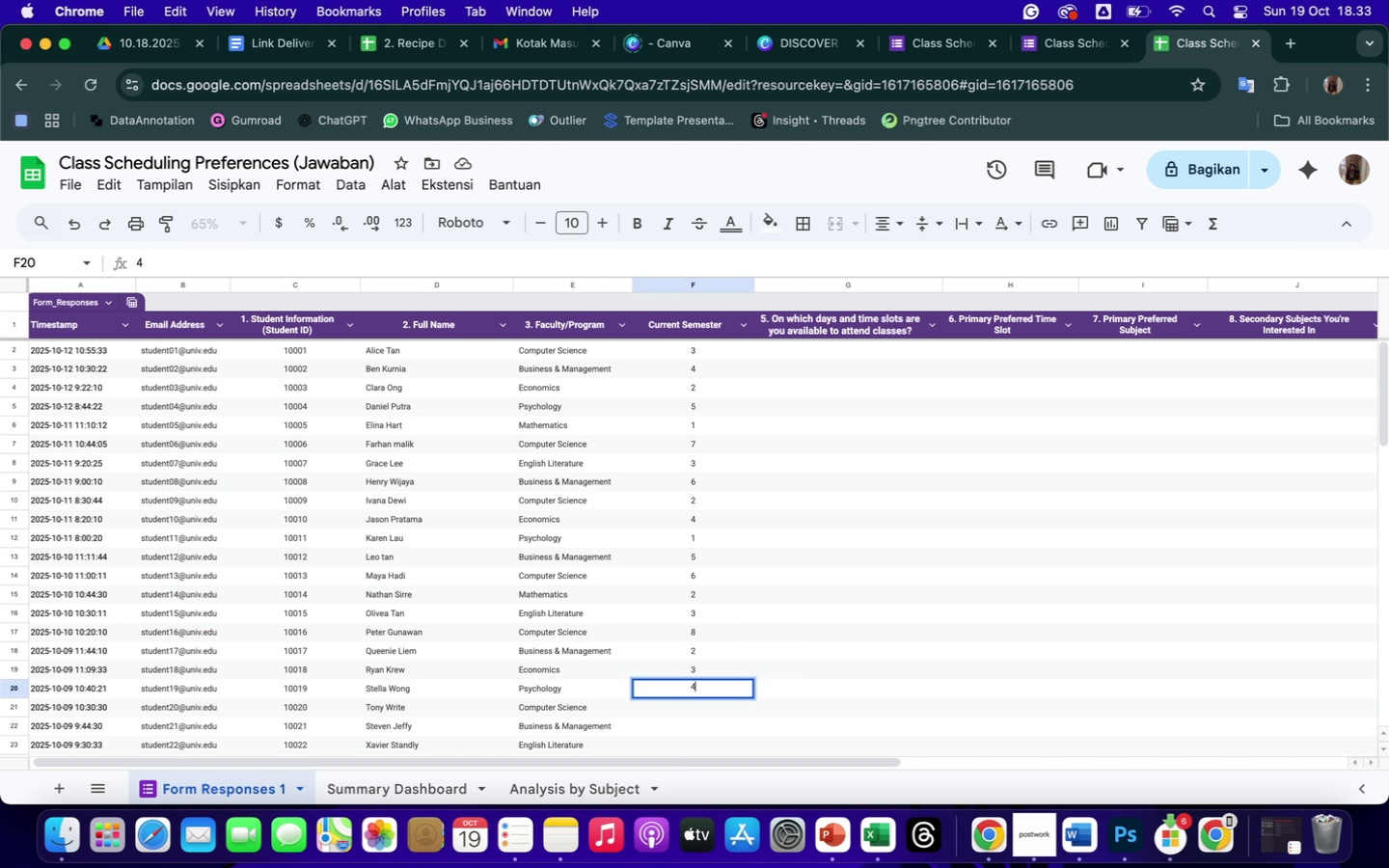 
key(Enter)
 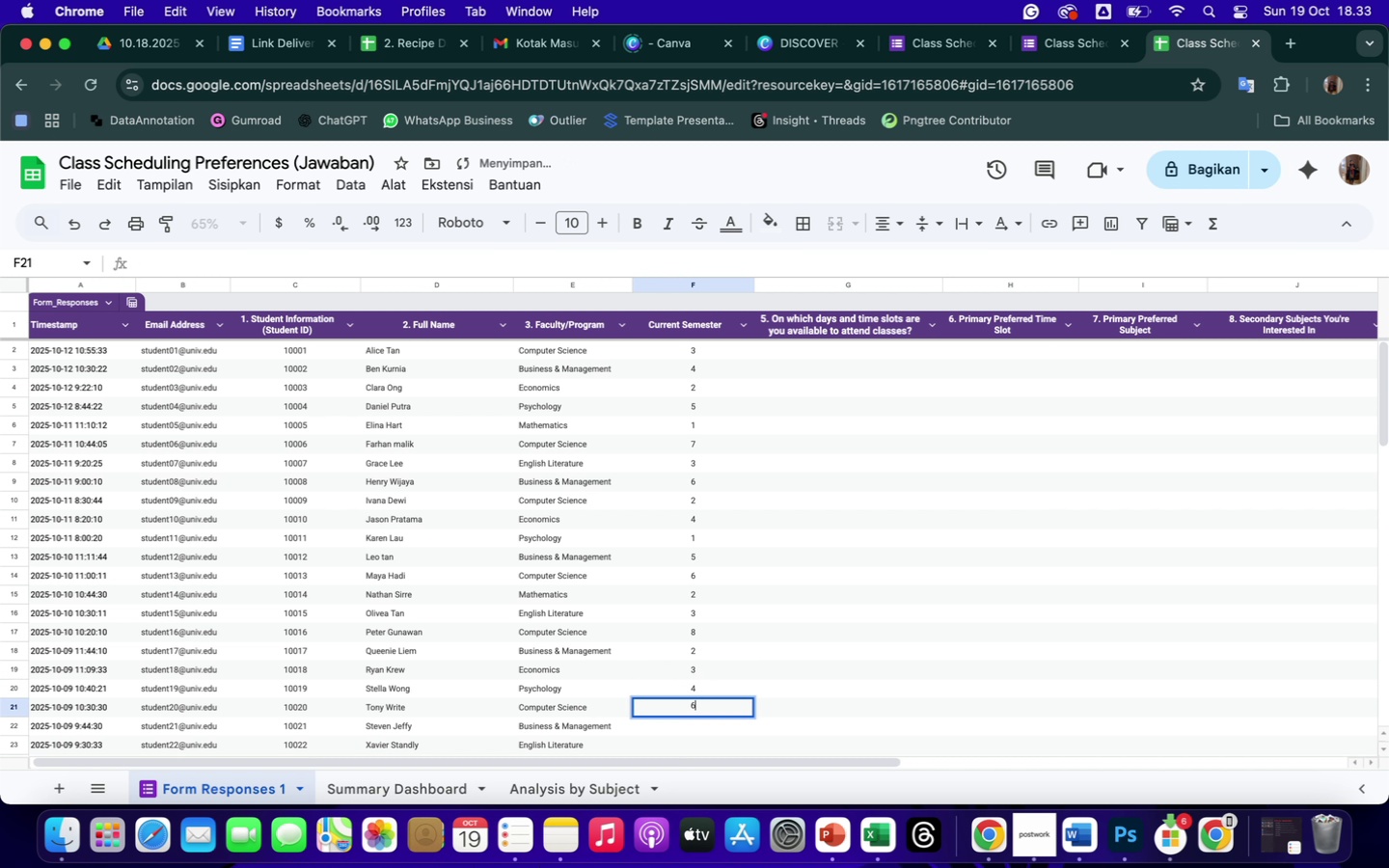 
key(6)
 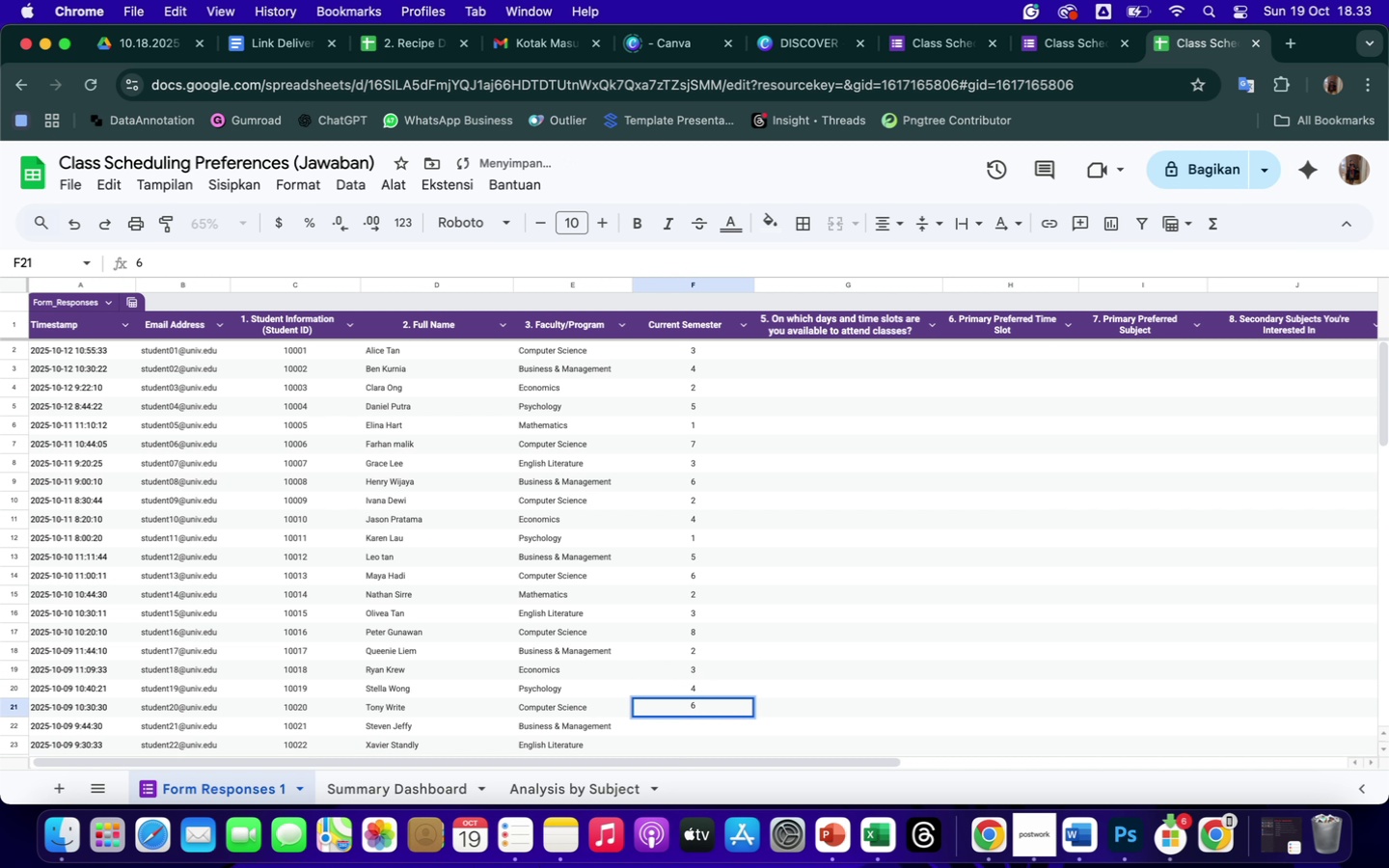 
key(Enter)
 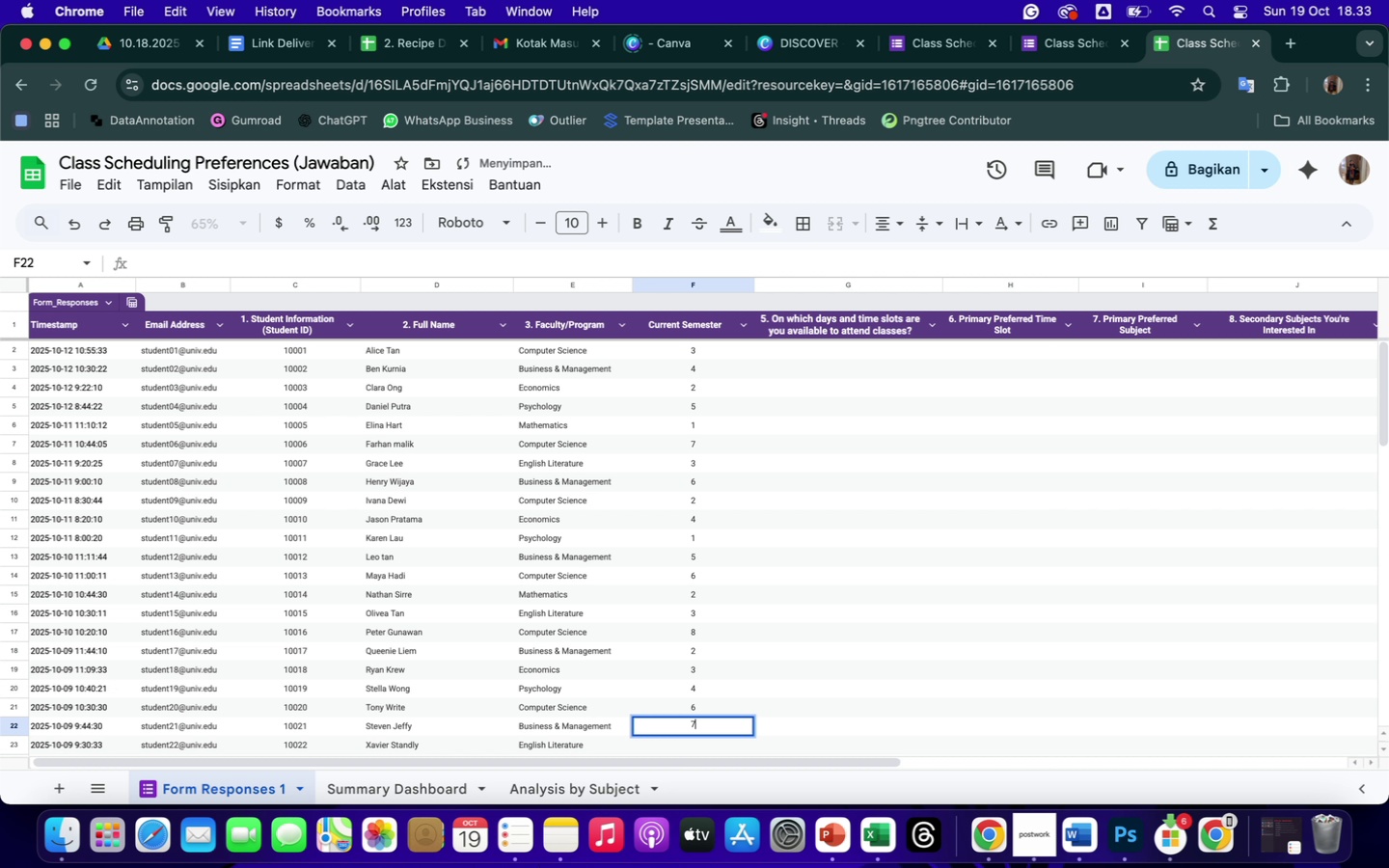 
key(7)
 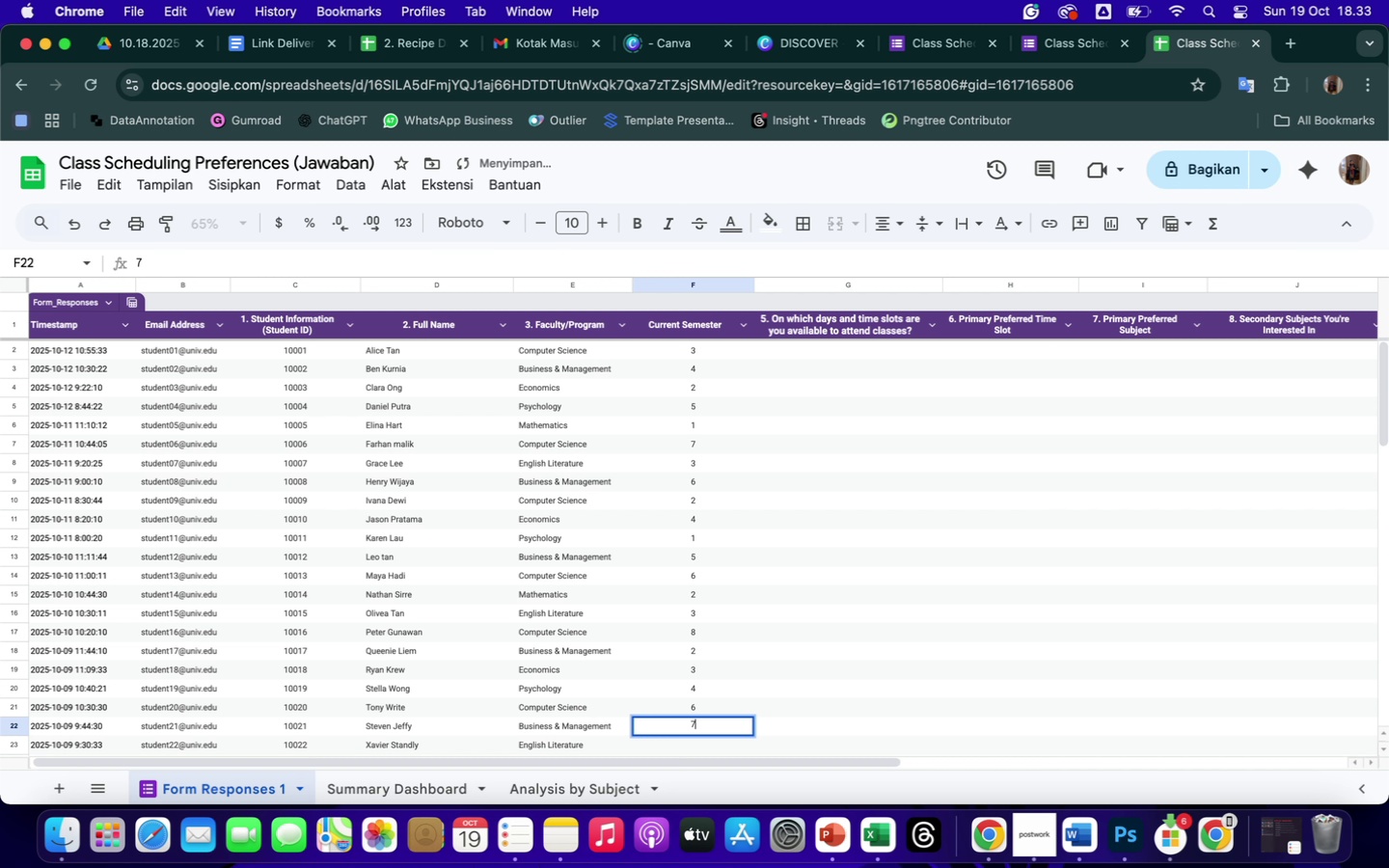 
key(Enter)
 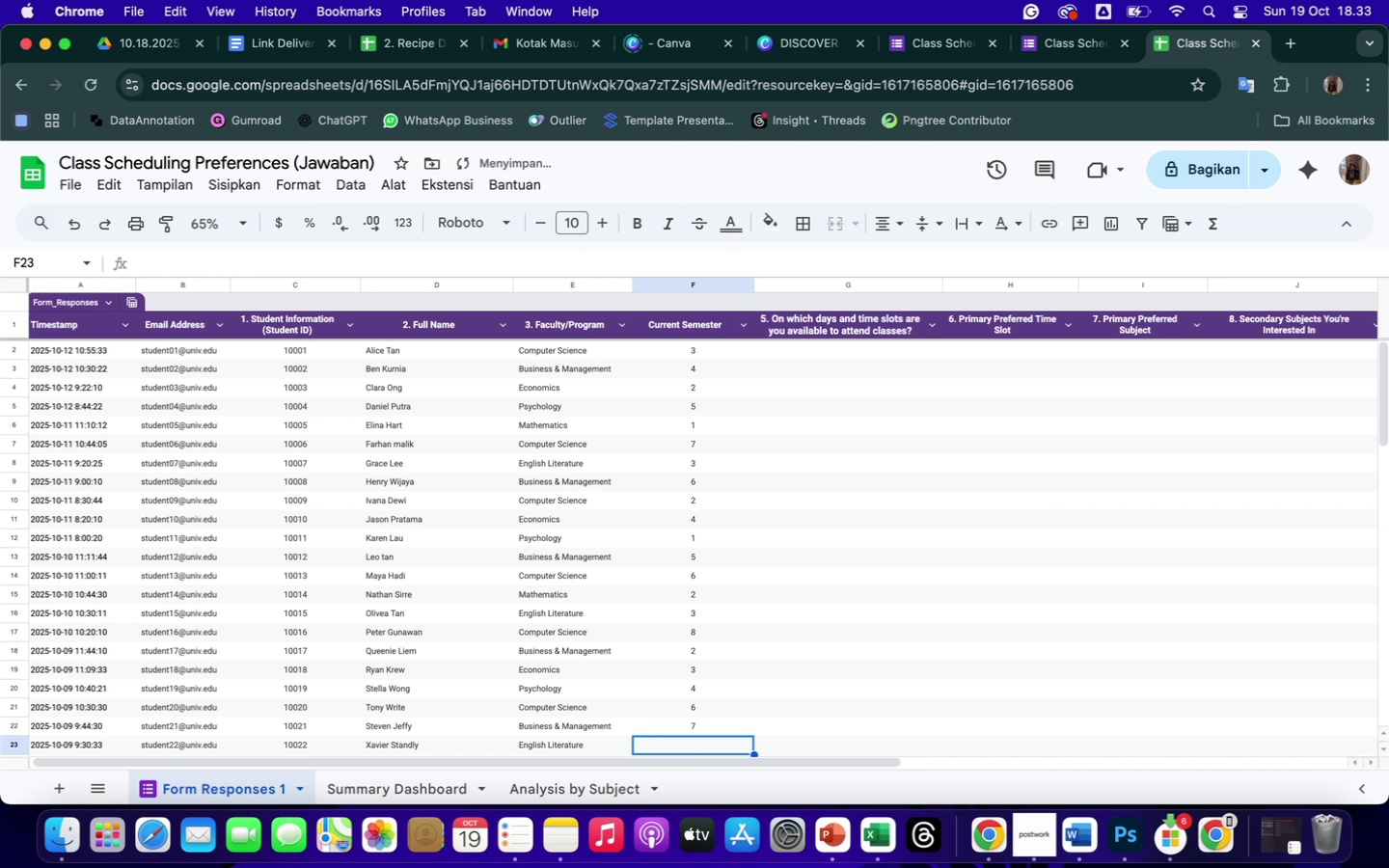 
key(2)
 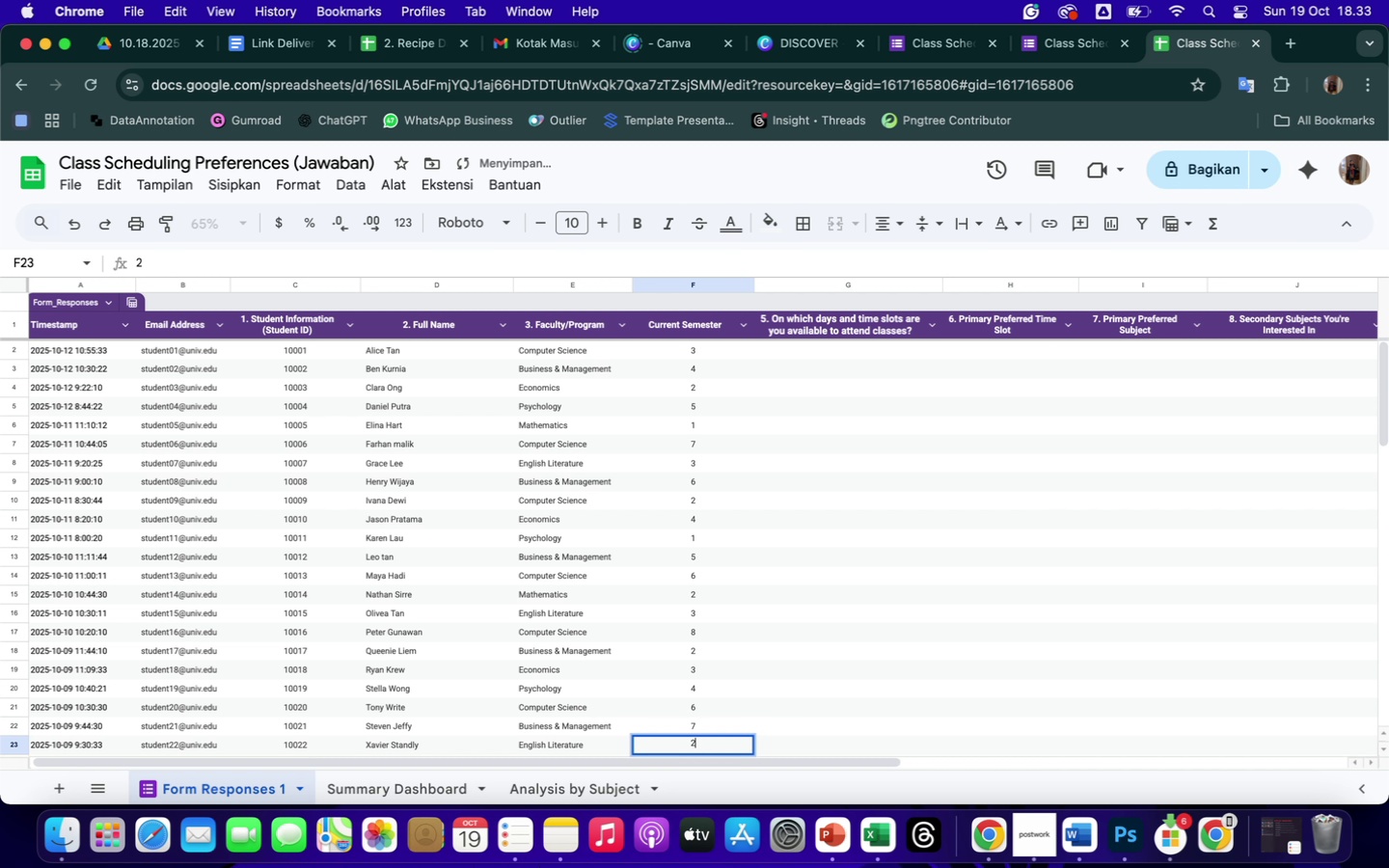 
key(Enter)
 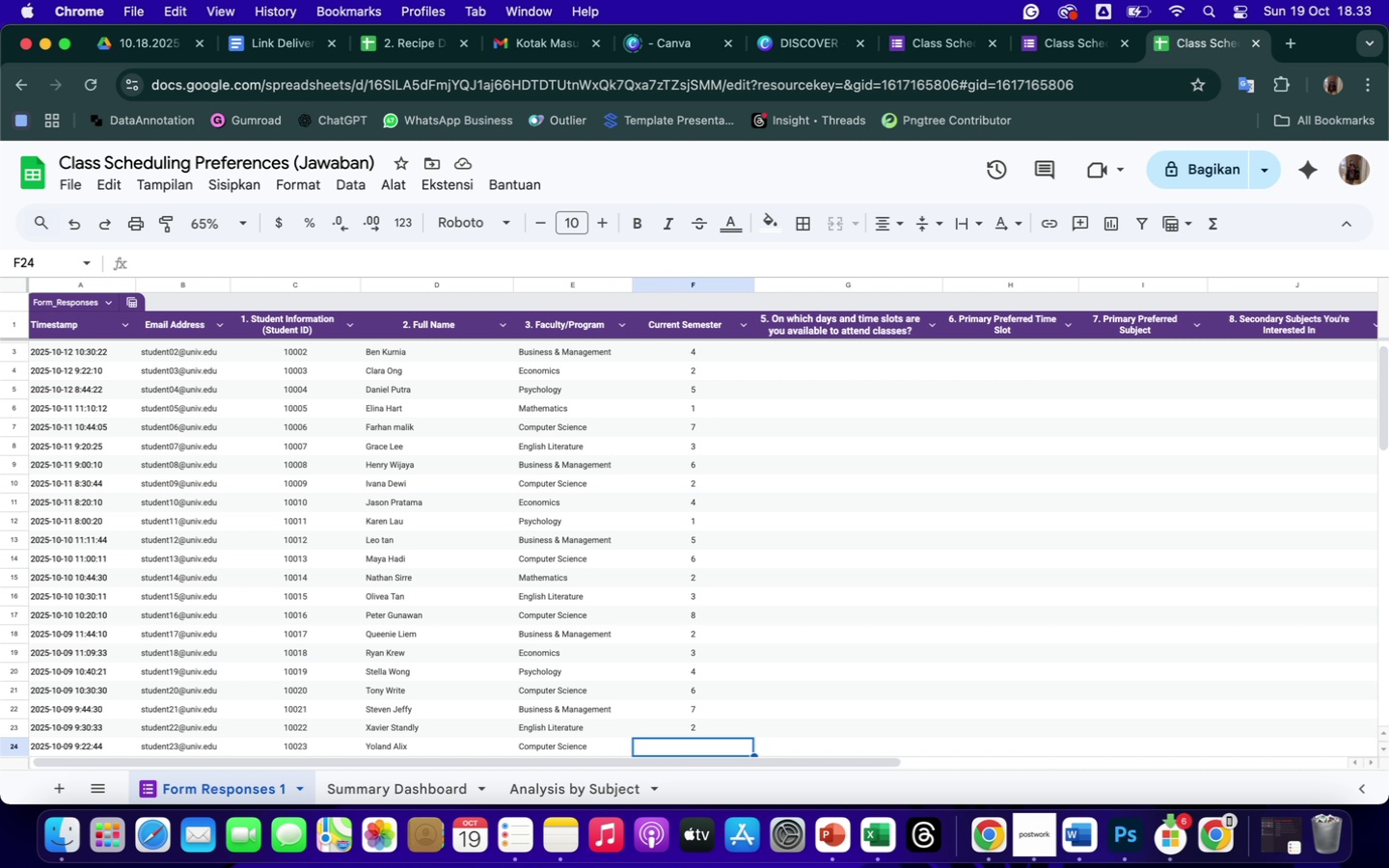 
wait(13.74)
 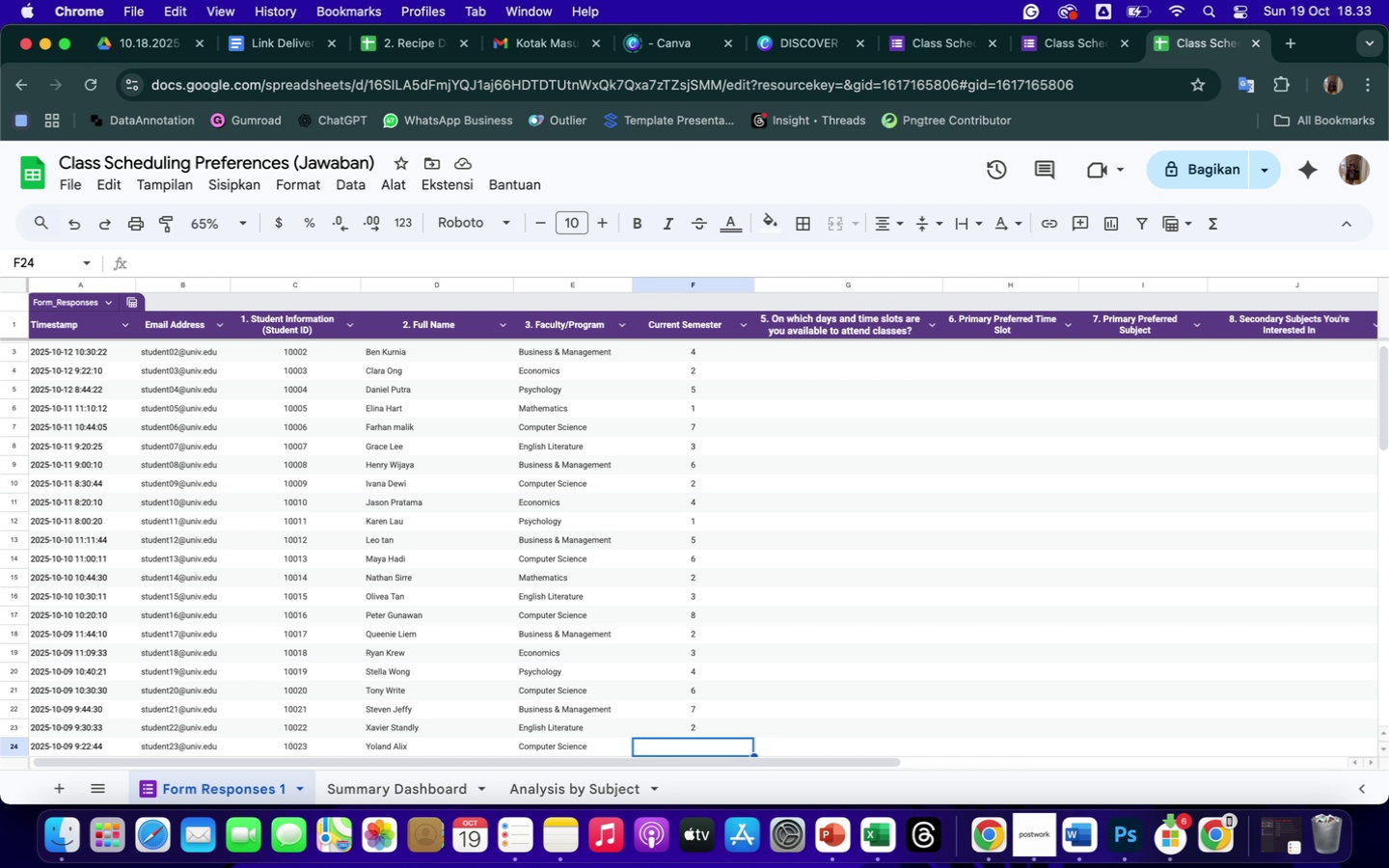 
key(3)
 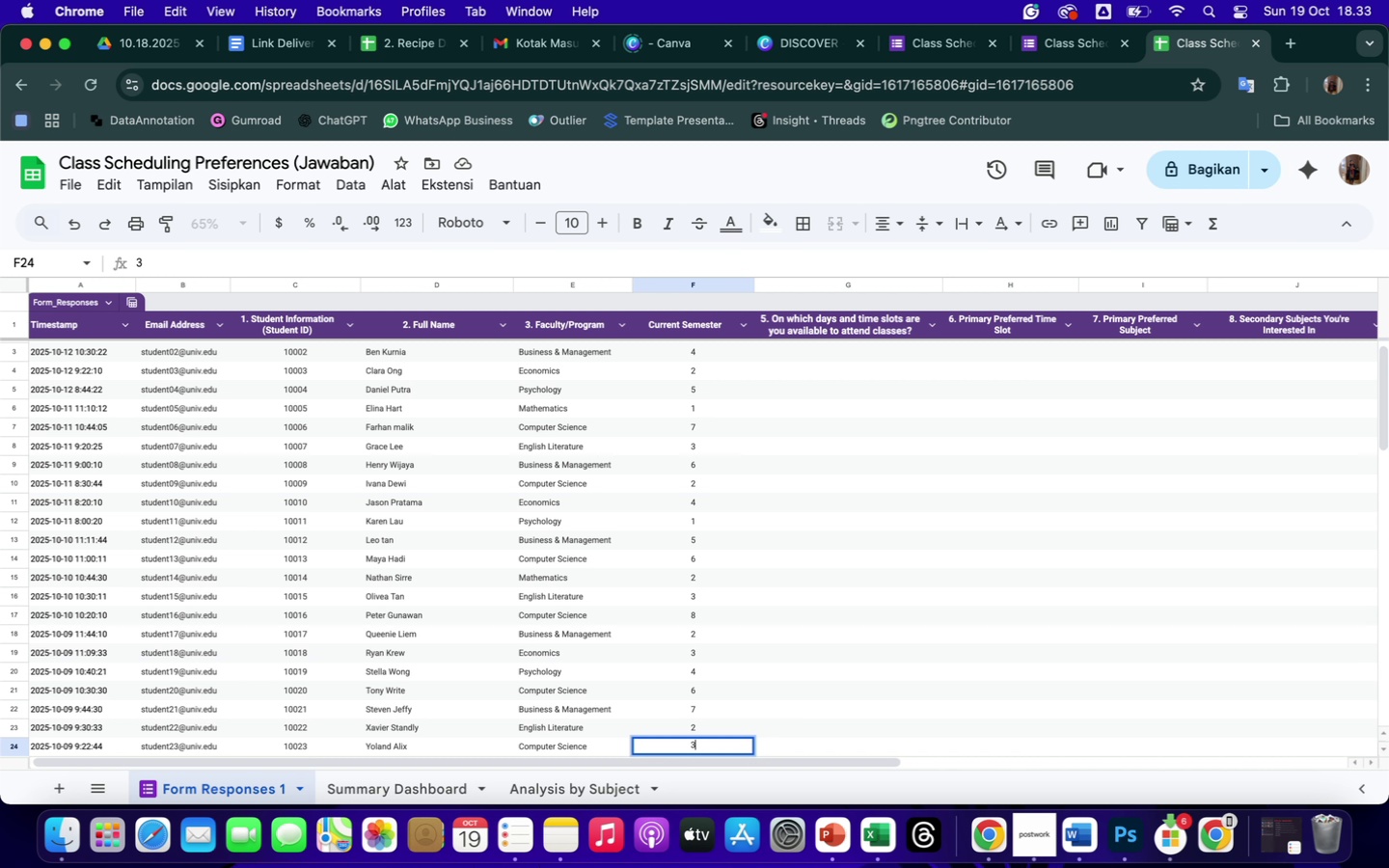 
key(Enter)
 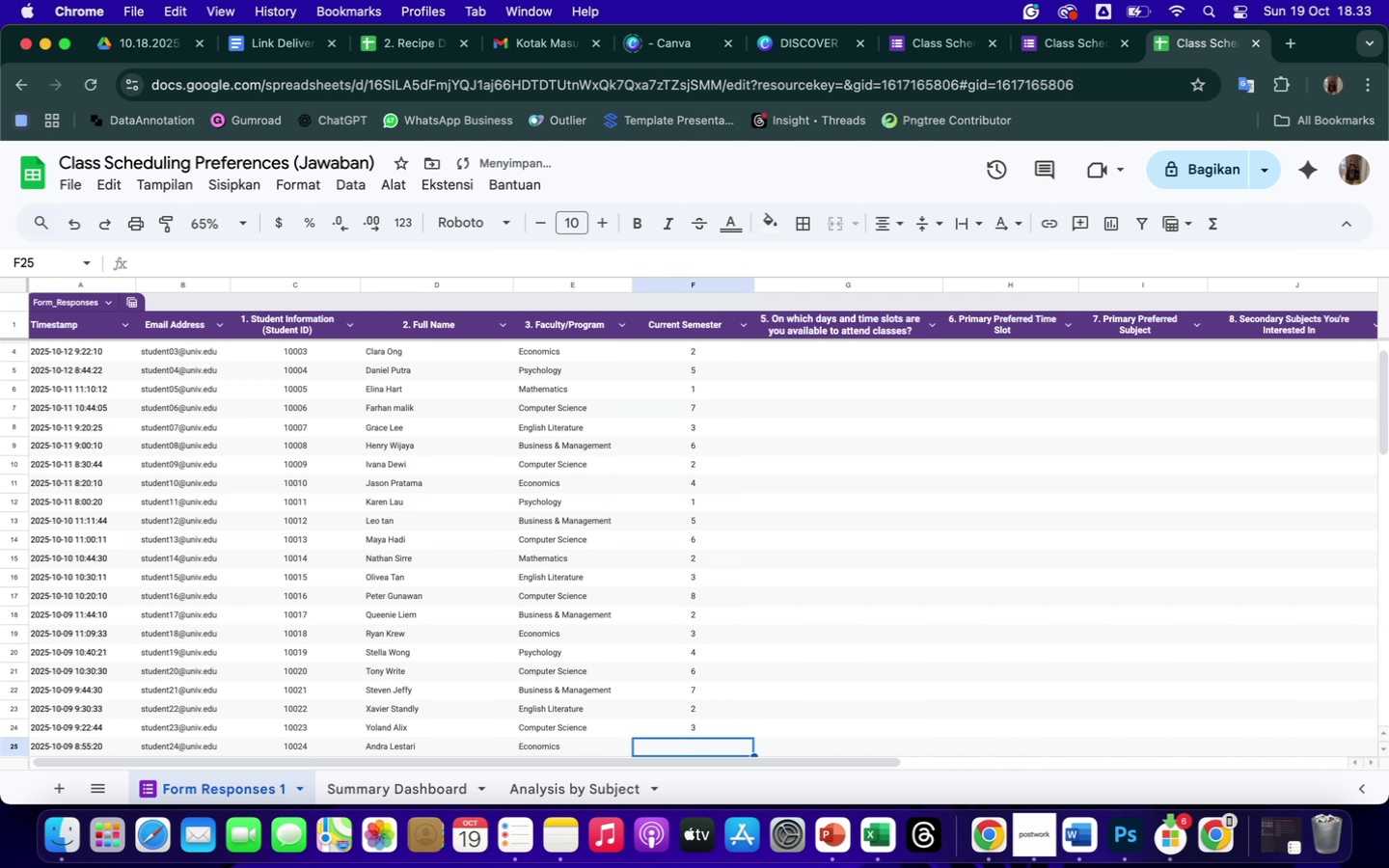 
key(1)
 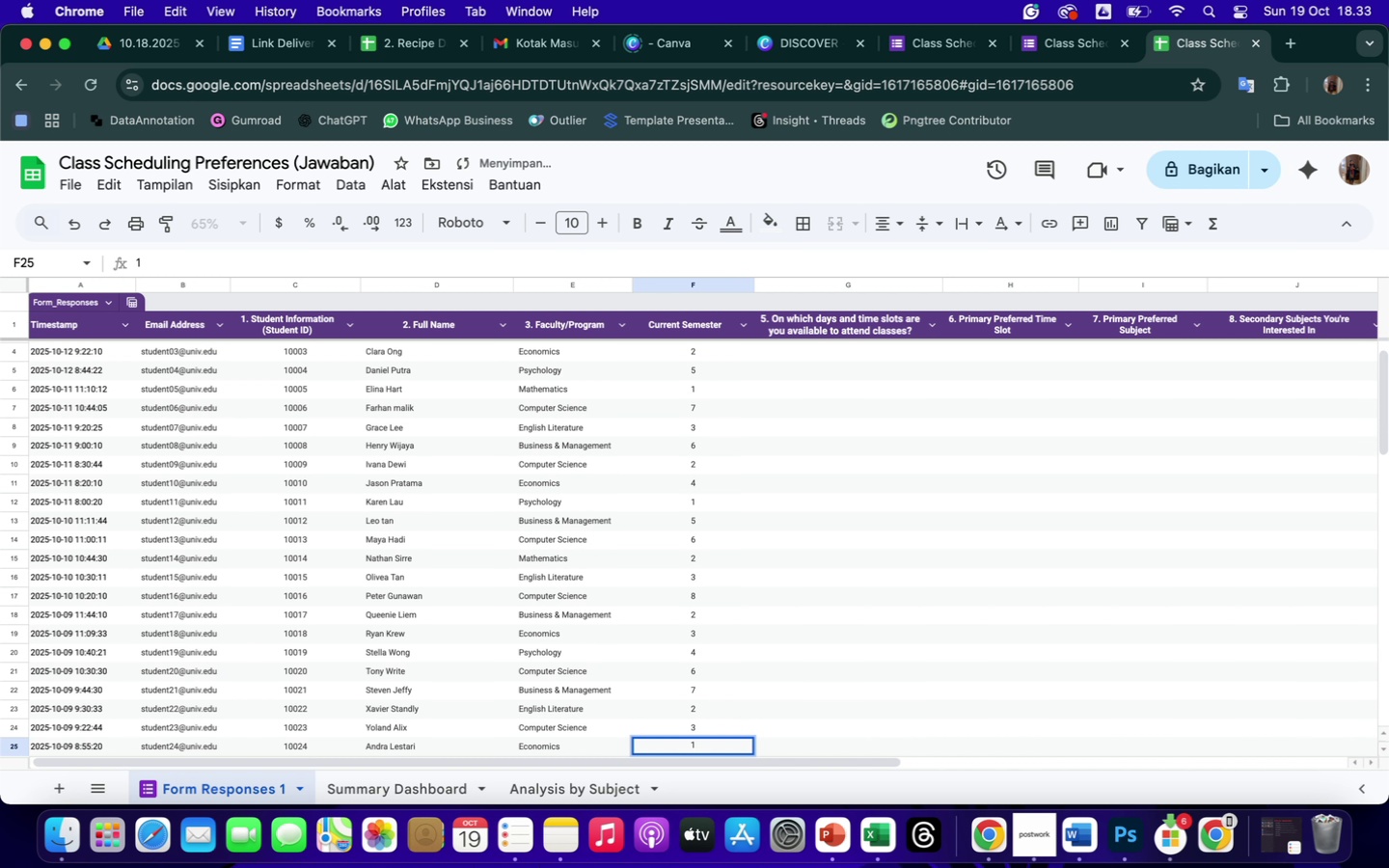 
key(Enter)
 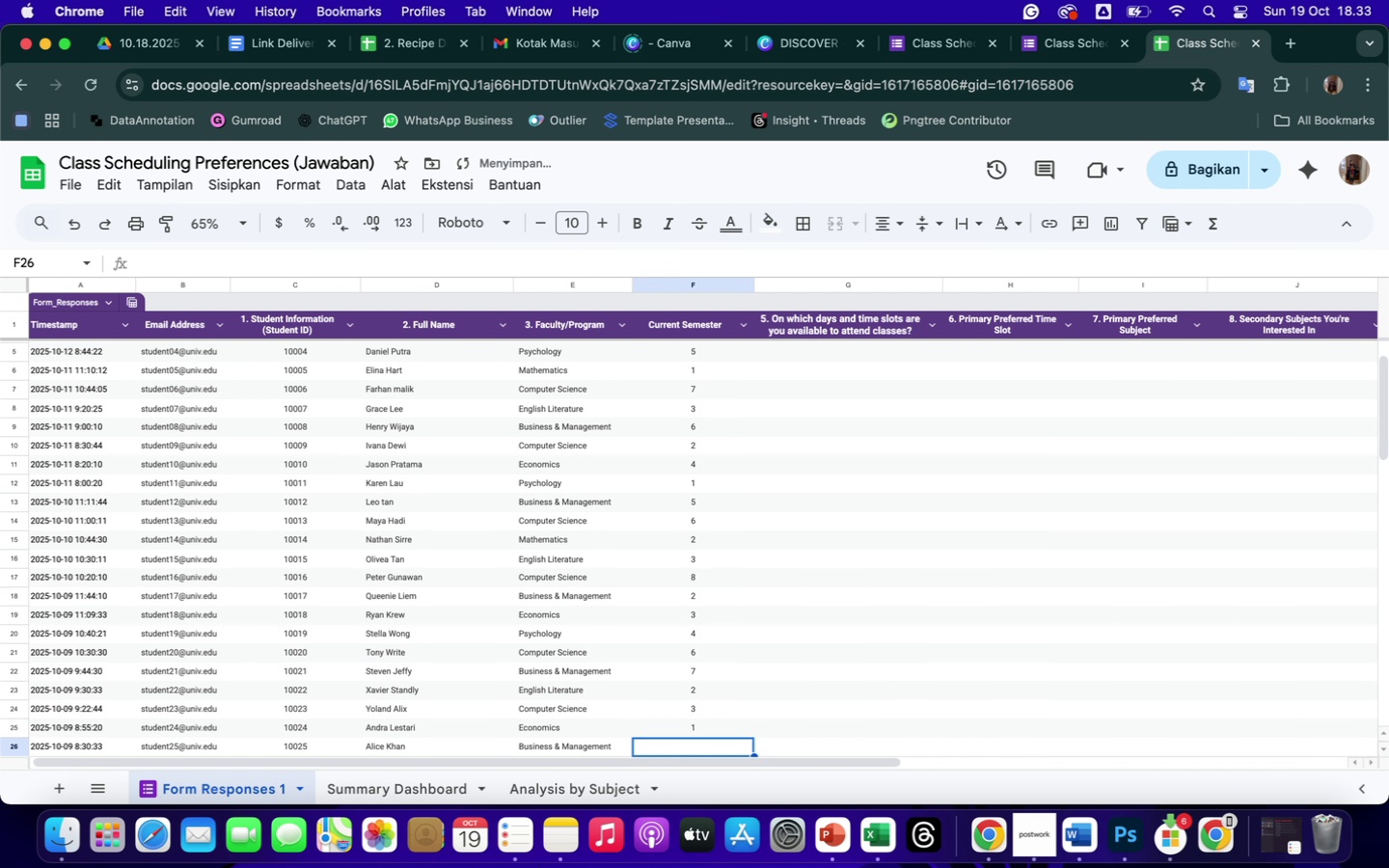 
key(5)
 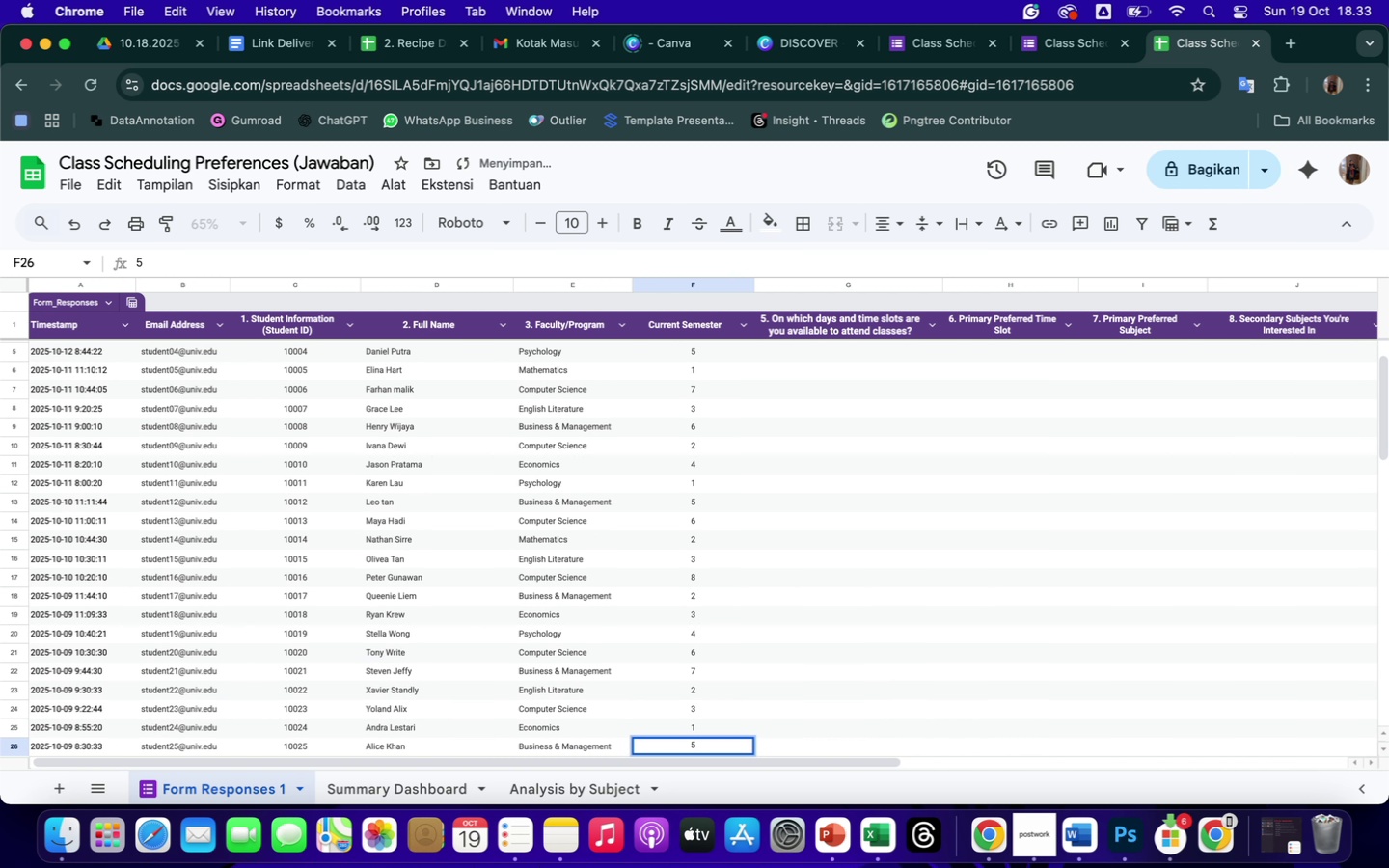 
key(Enter)
 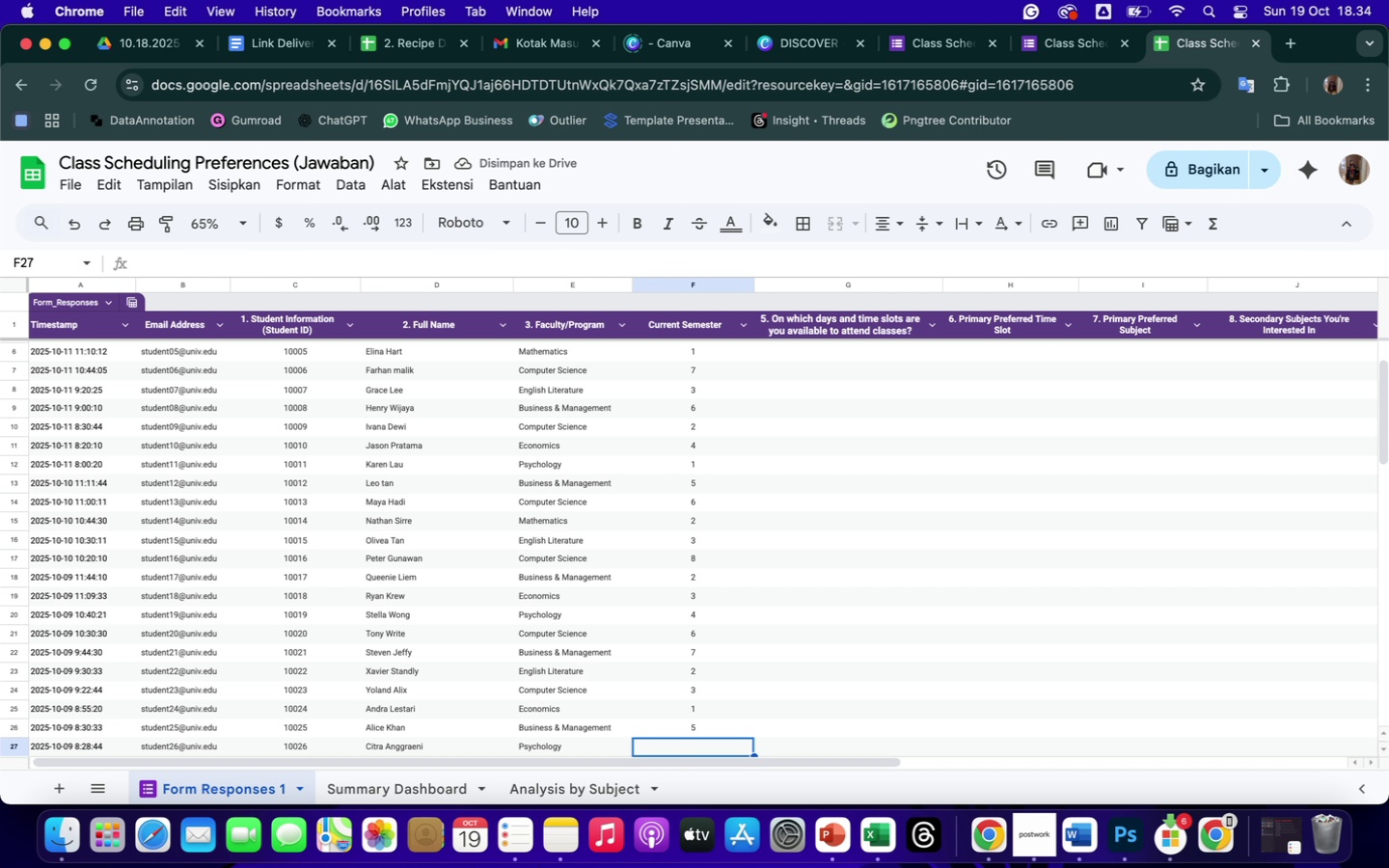 
key(4)
 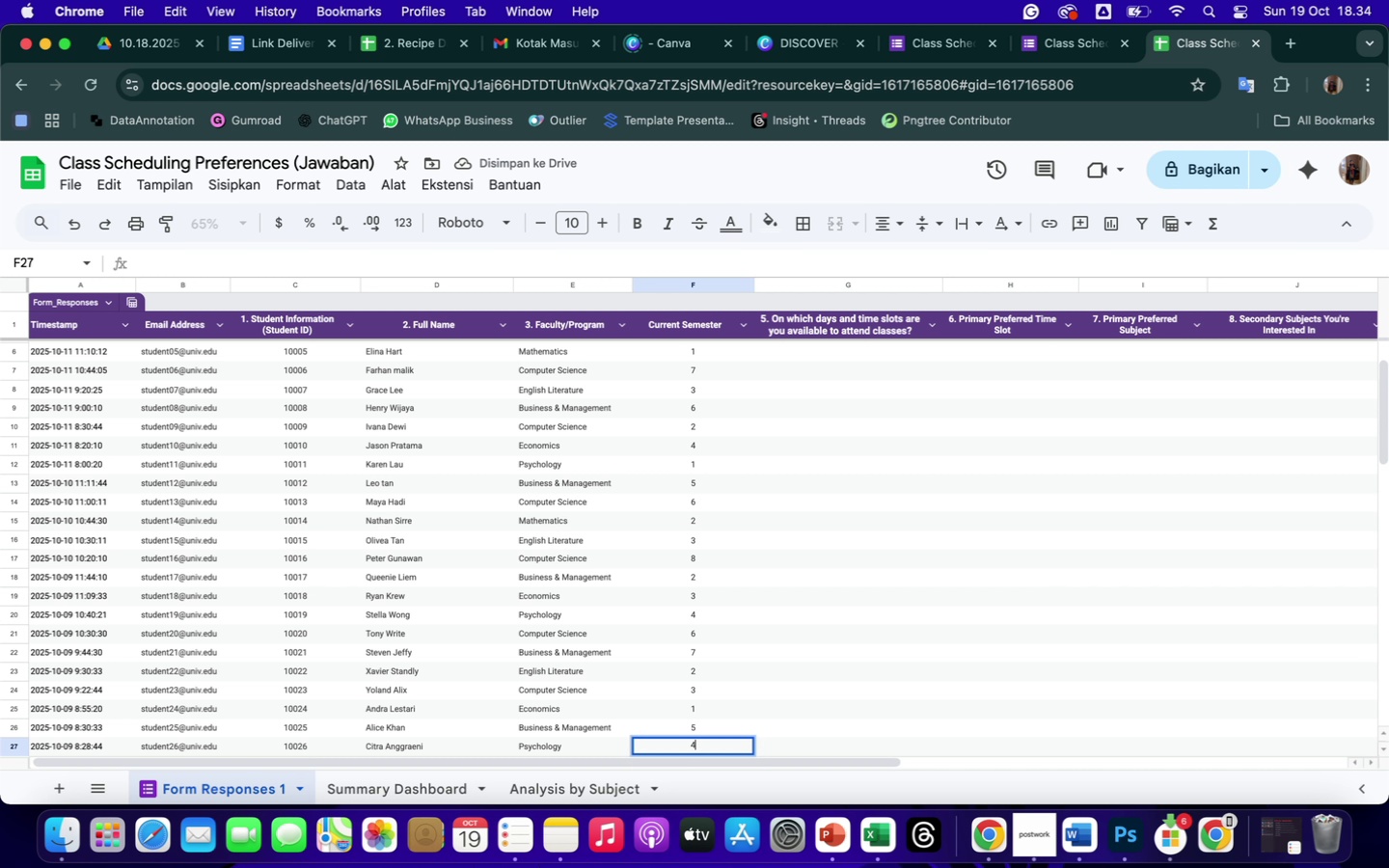 
key(Enter)
 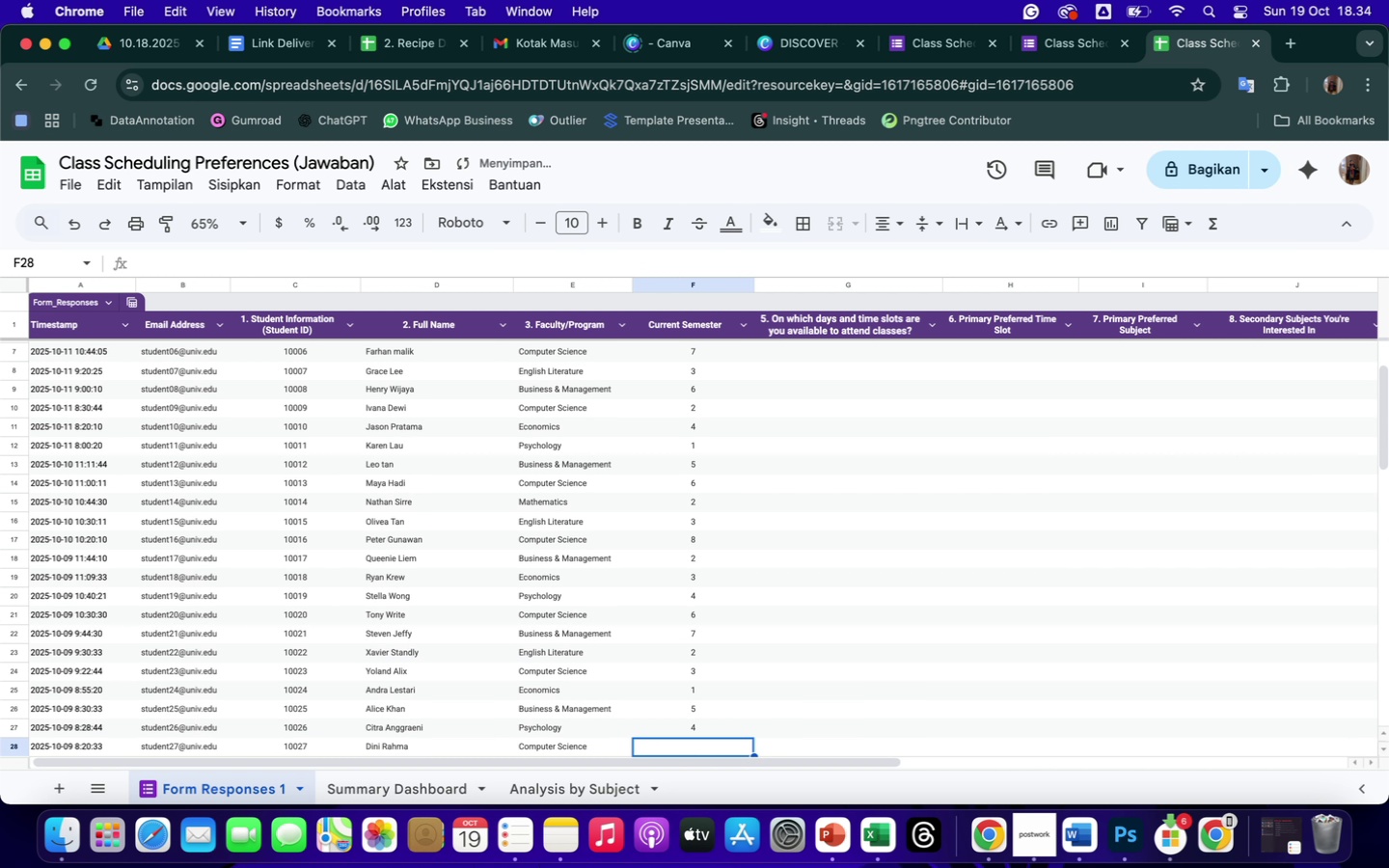 
key(2)
 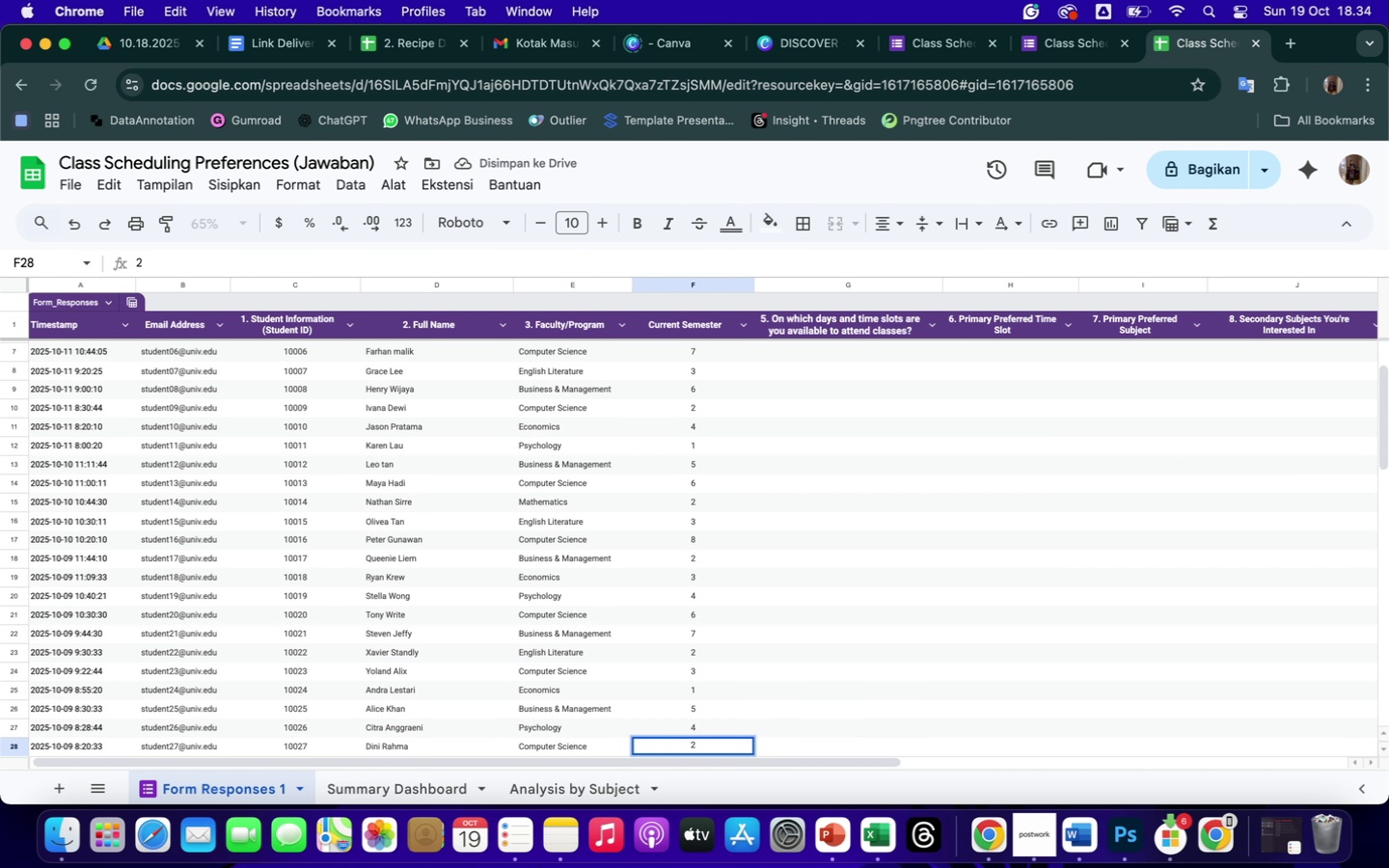 
key(Enter)
 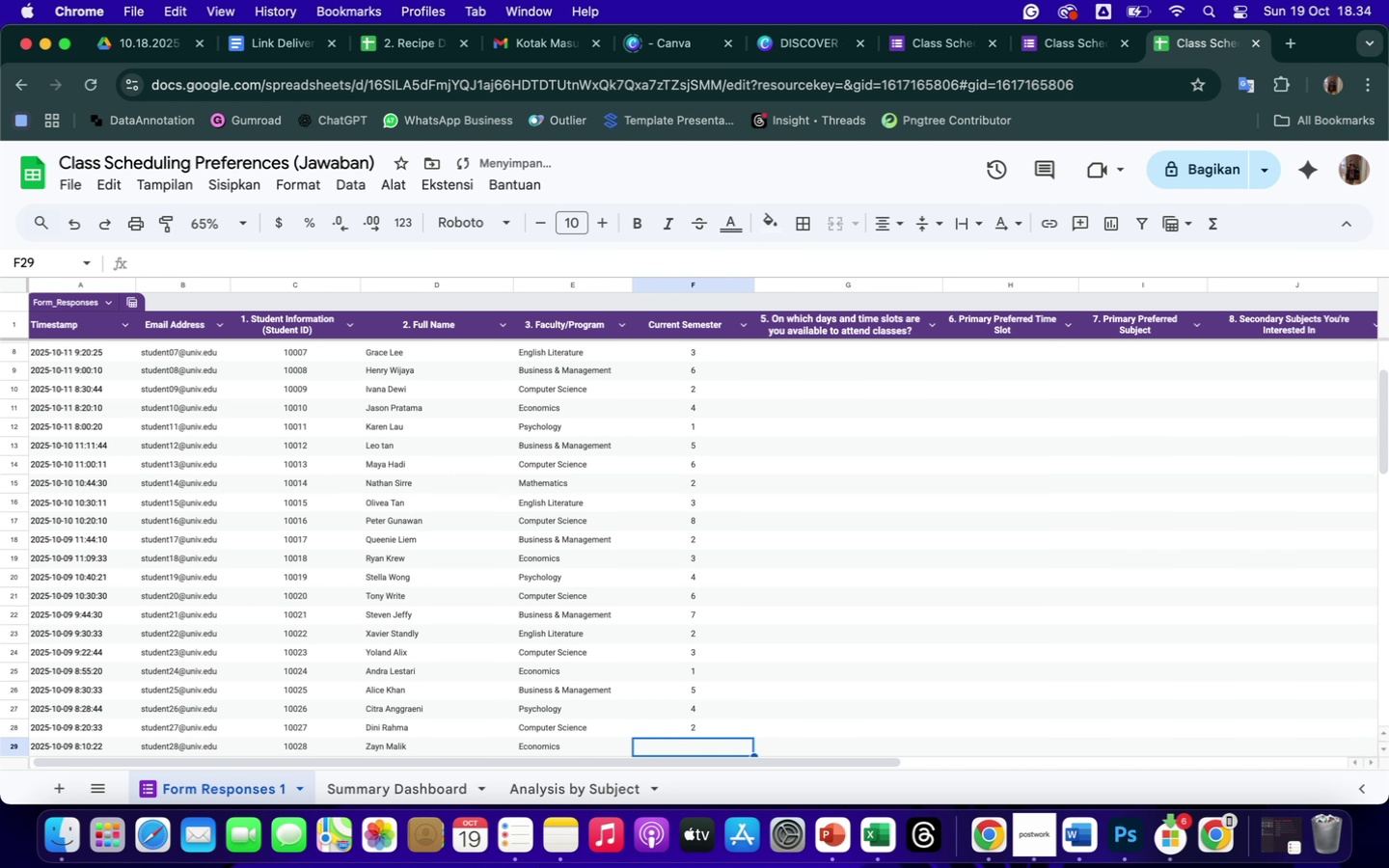 
key(6)
 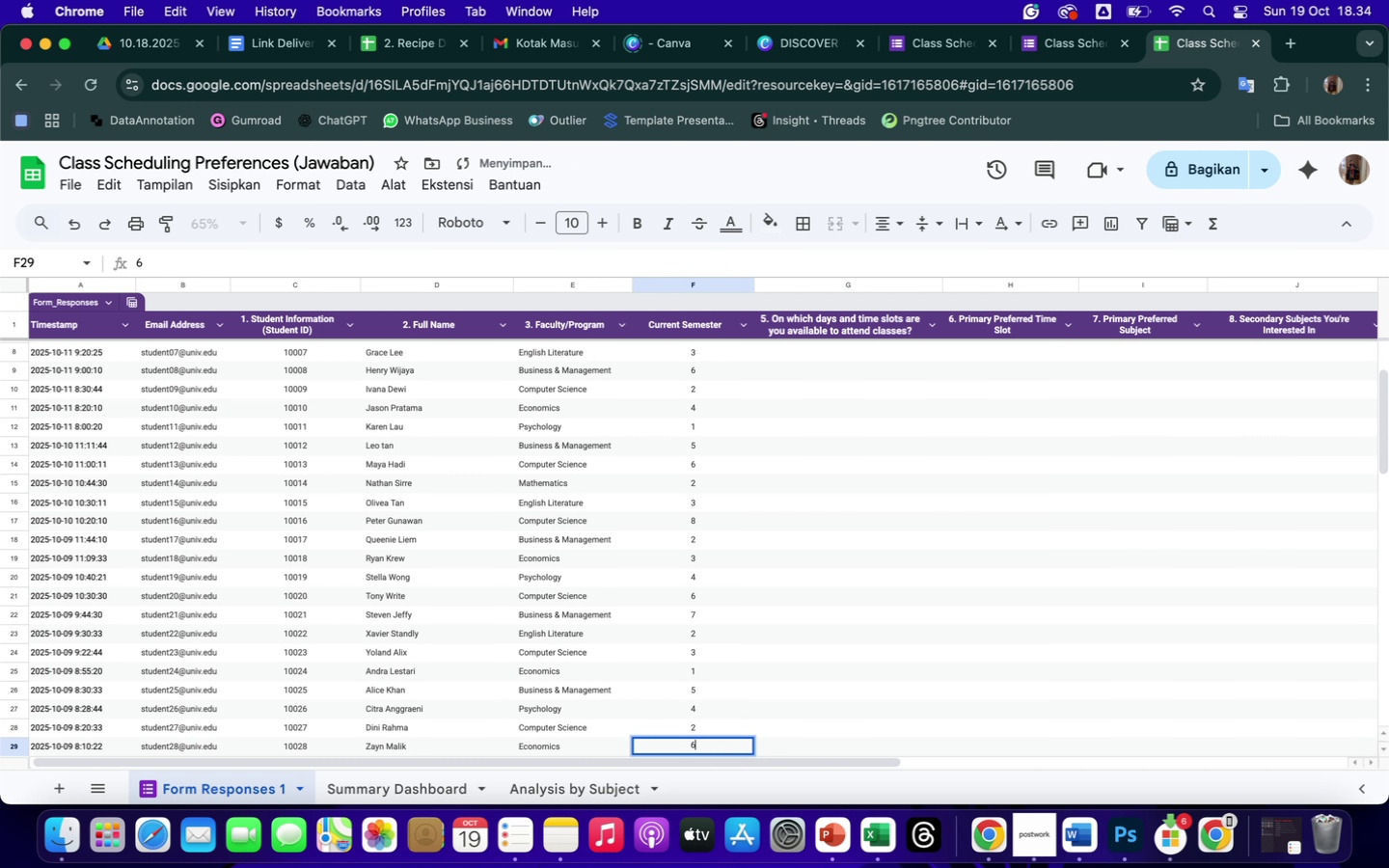 
key(Enter)
 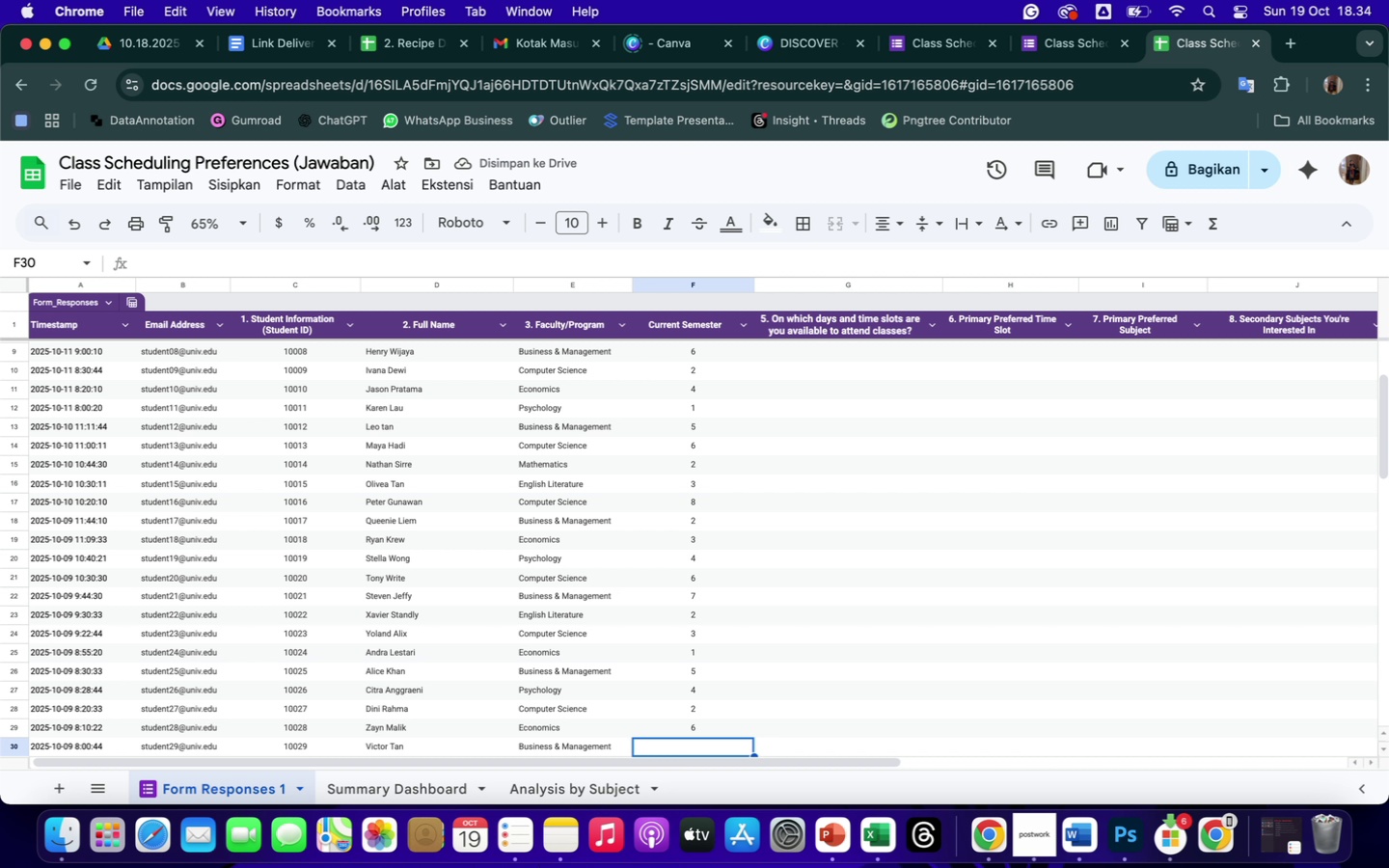 
key(3)
 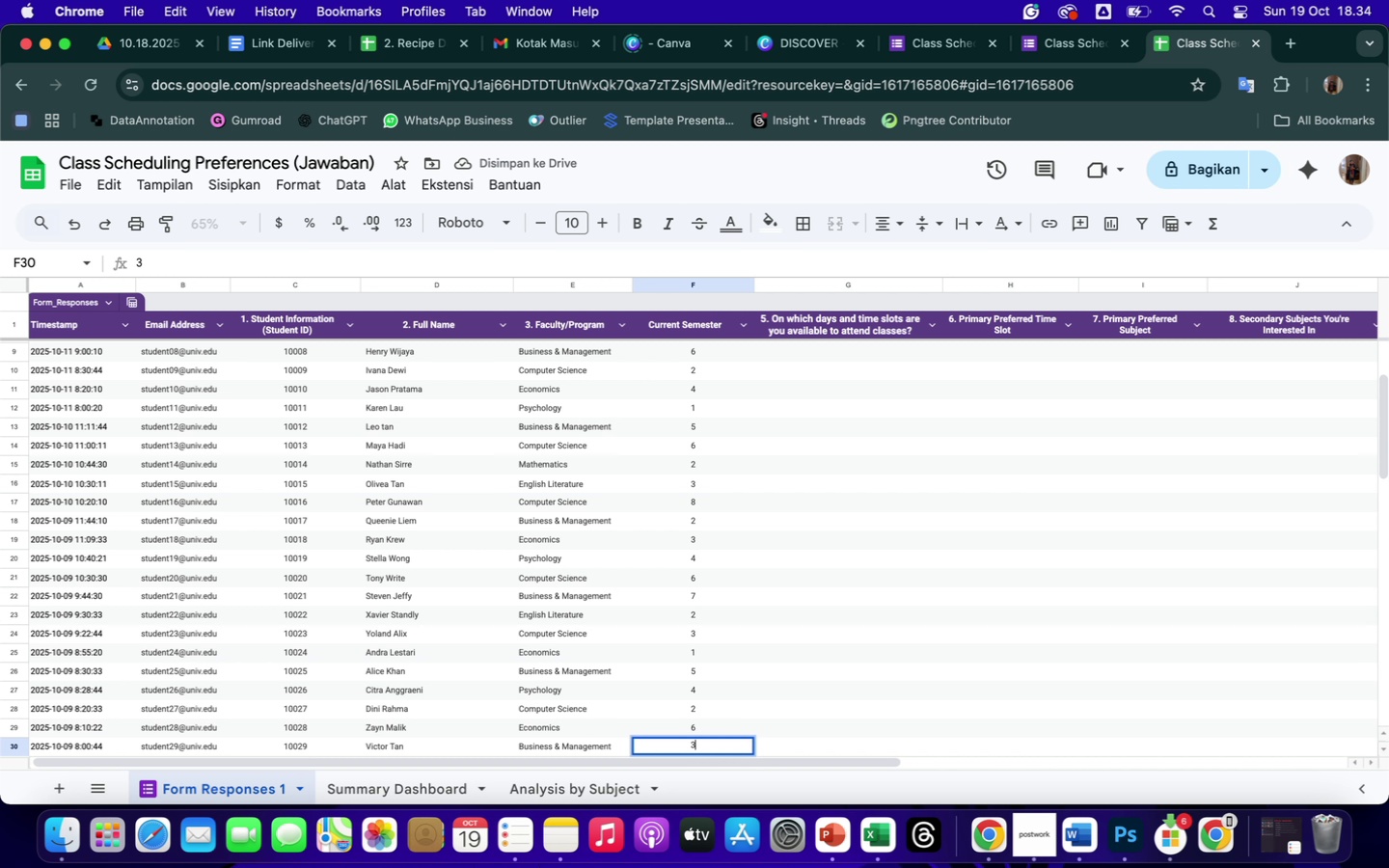 
key(Enter)
 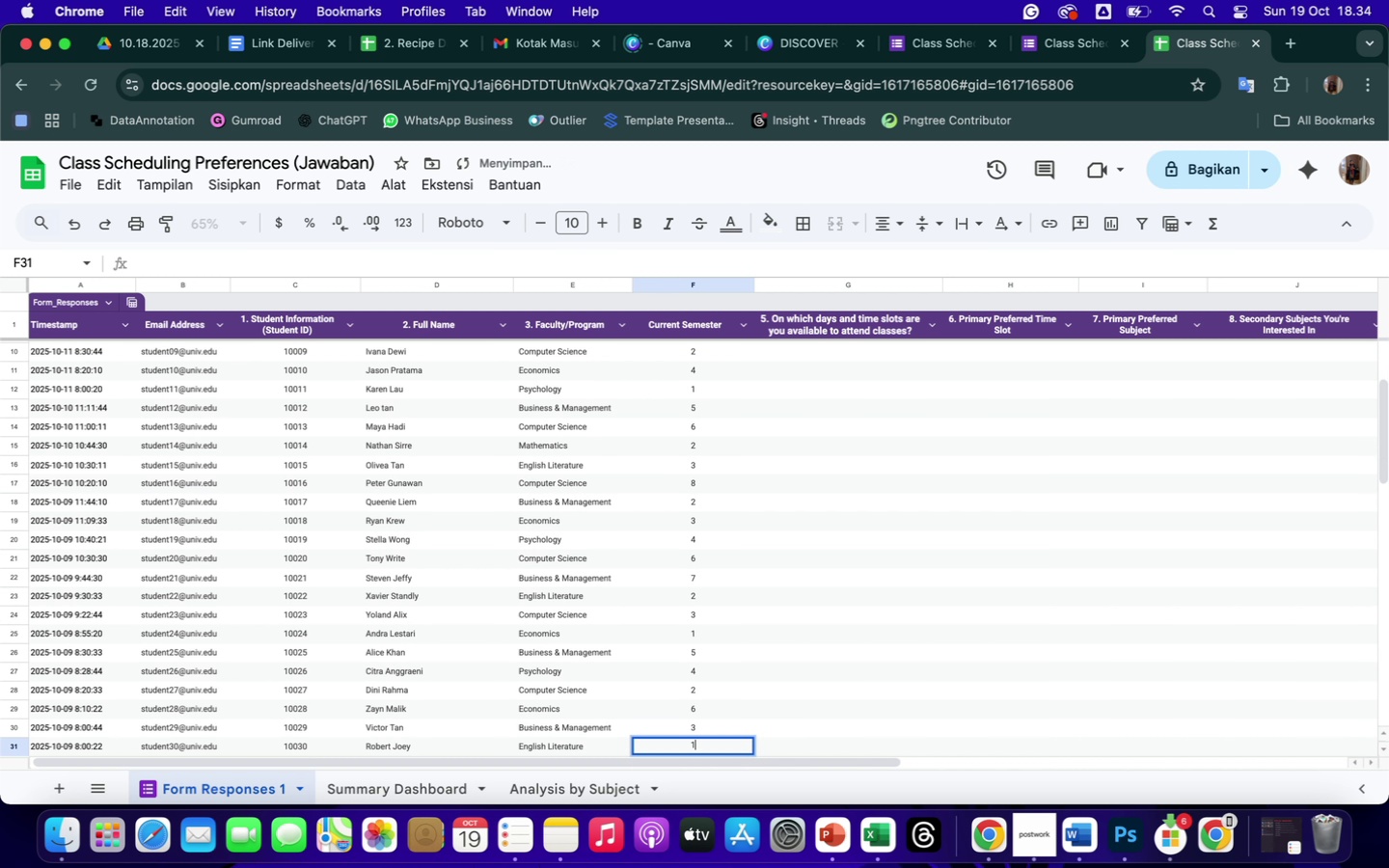 
key(1)
 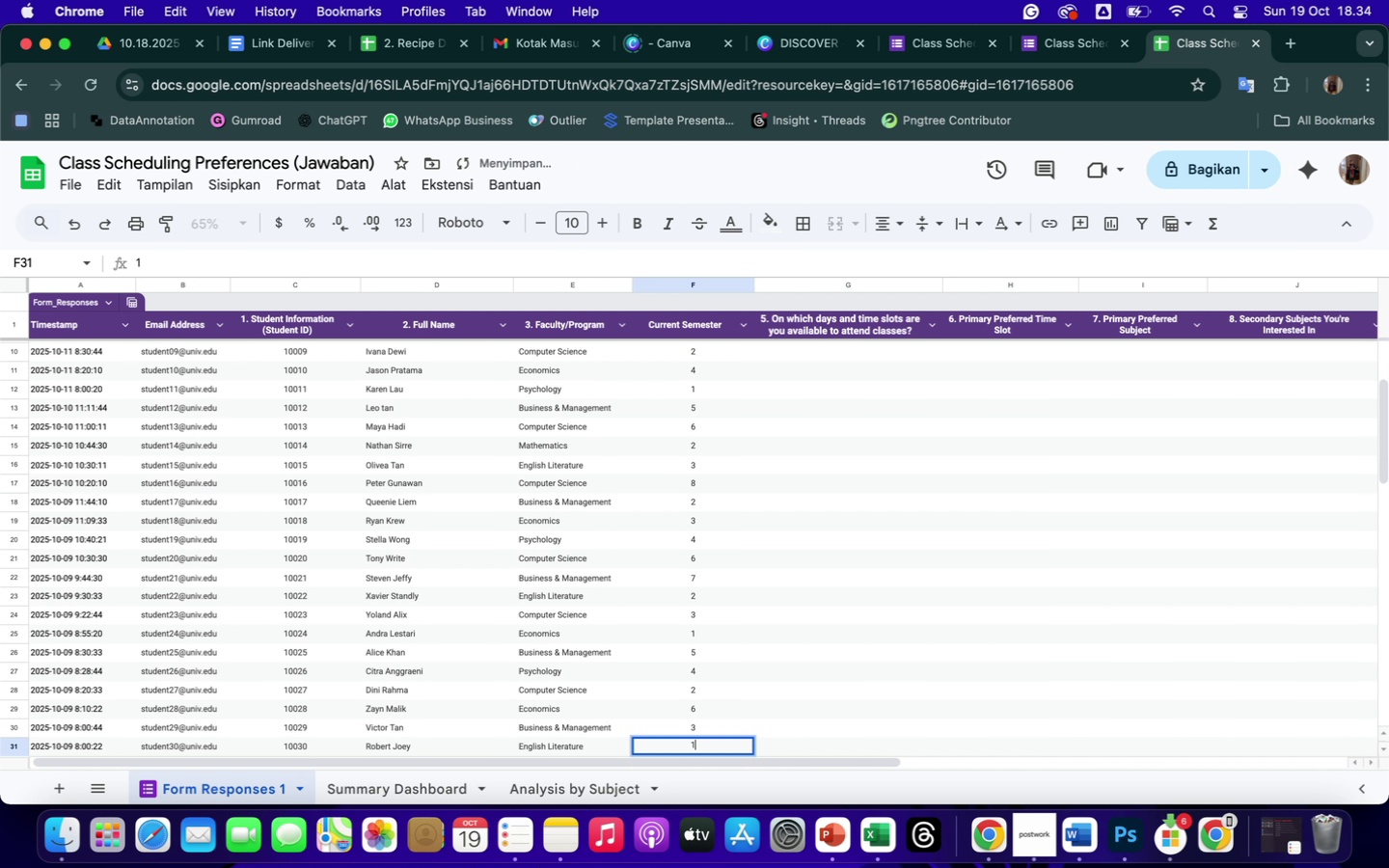 
key(Enter)
 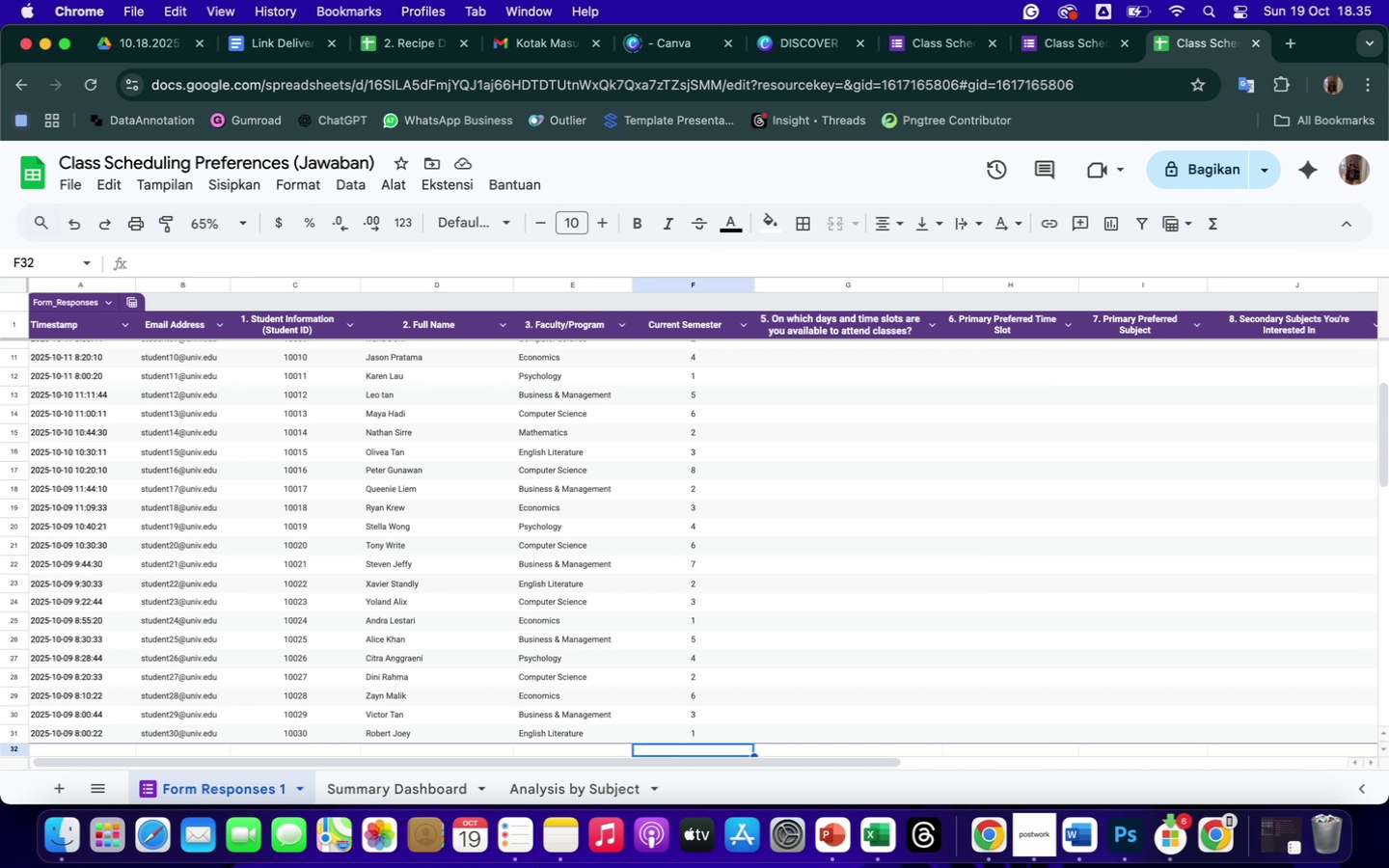 
wait(63.21)
 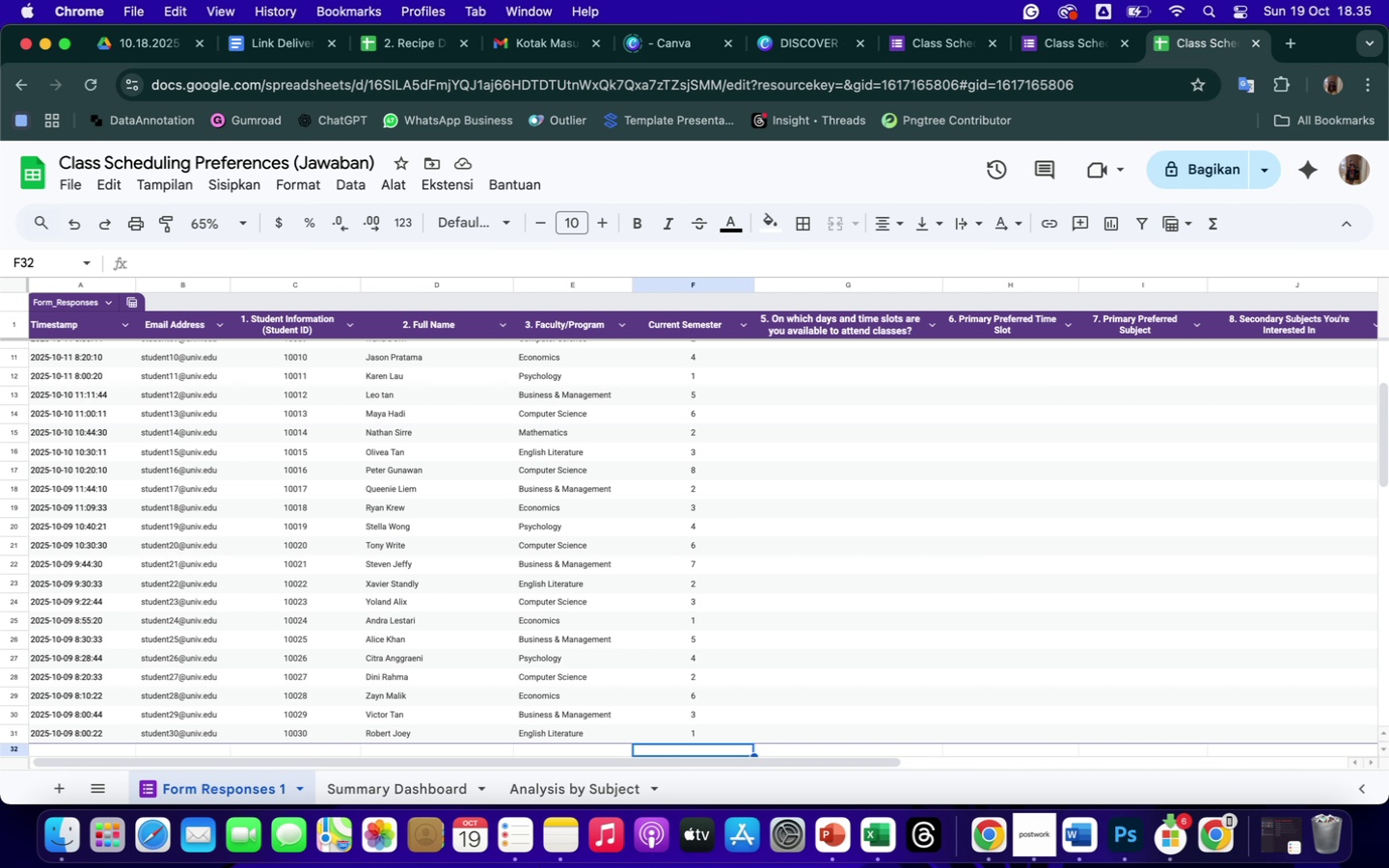 
left_click([834, 378])
 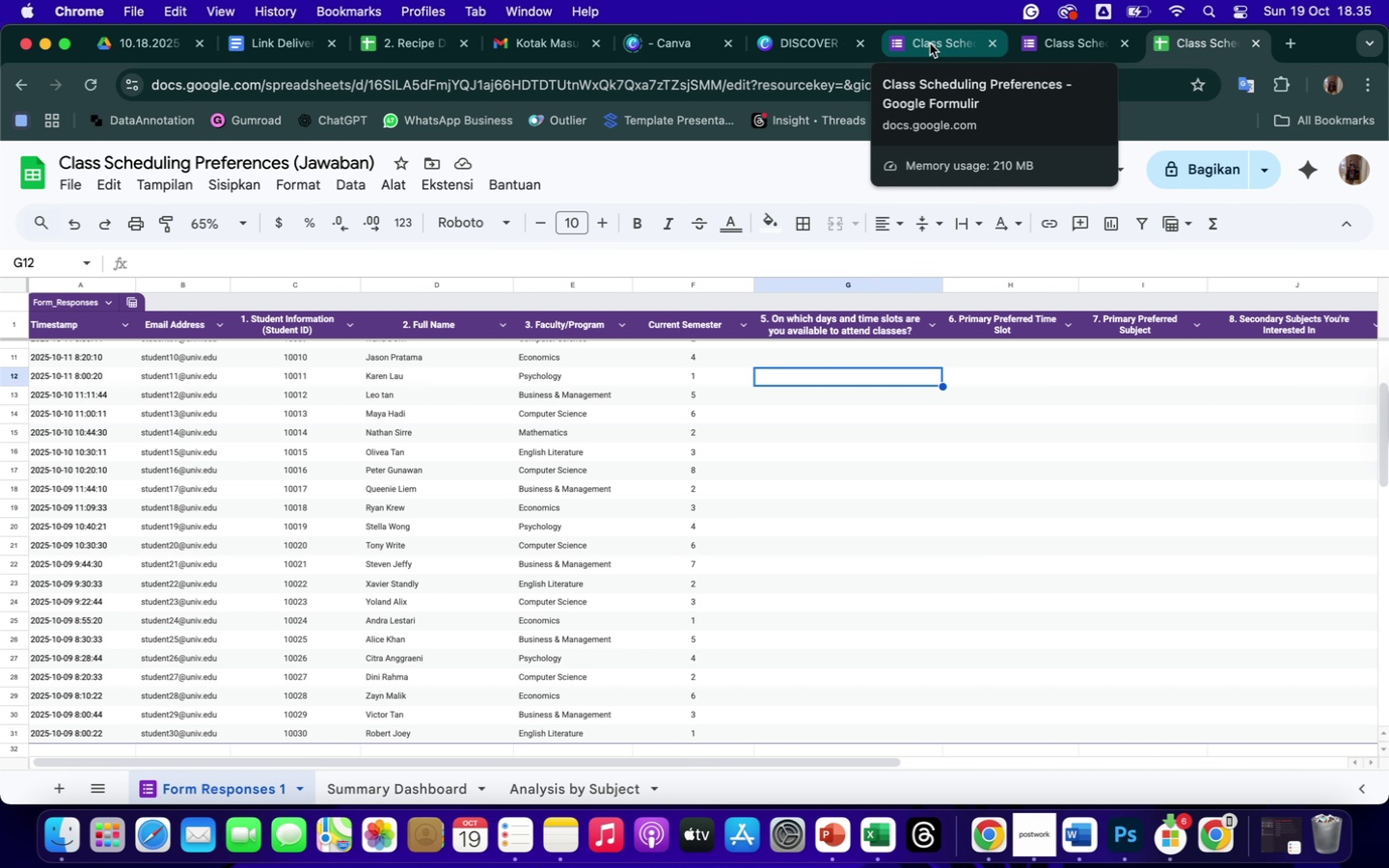 
wait(13.54)
 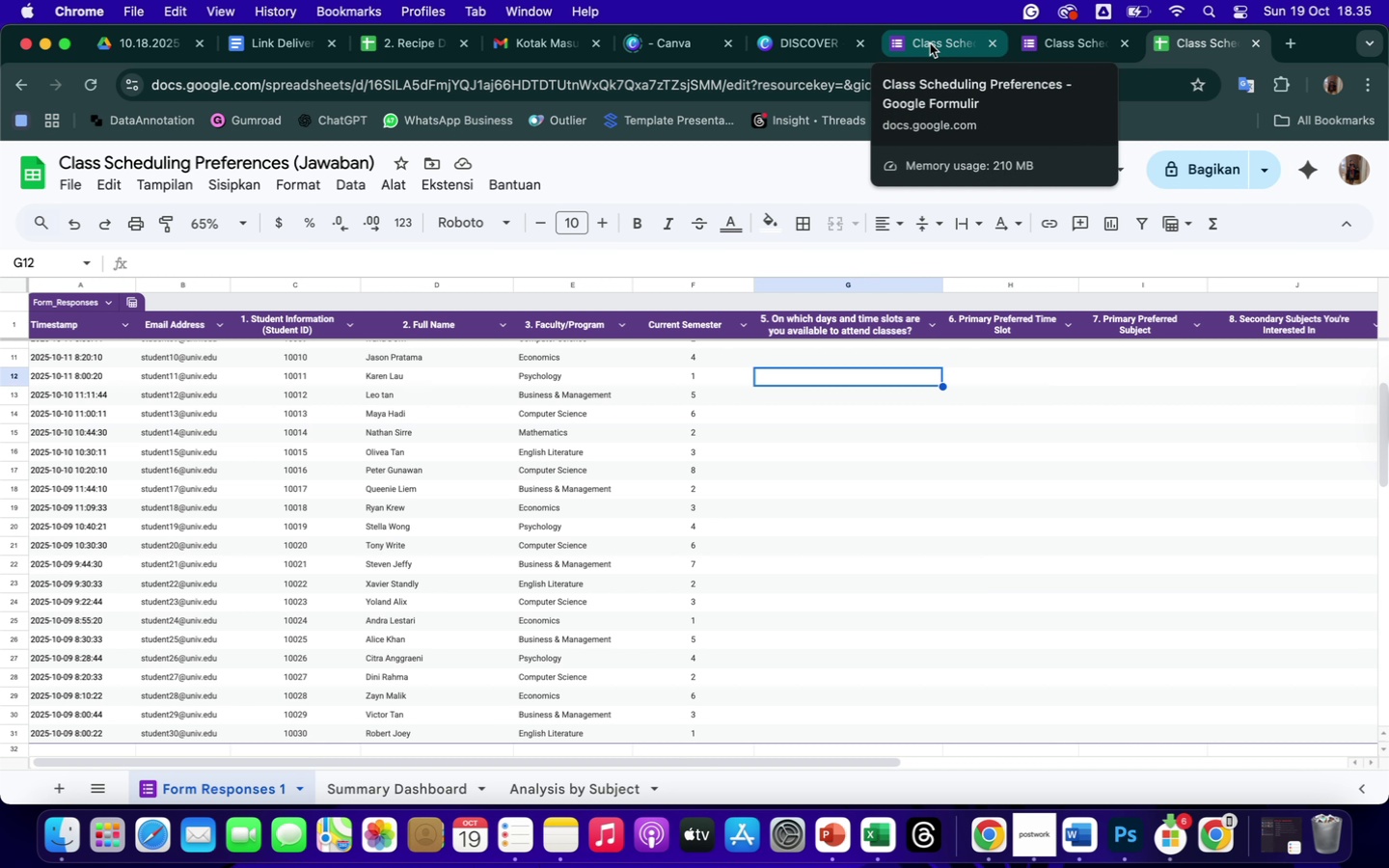 
left_click([932, 45])
 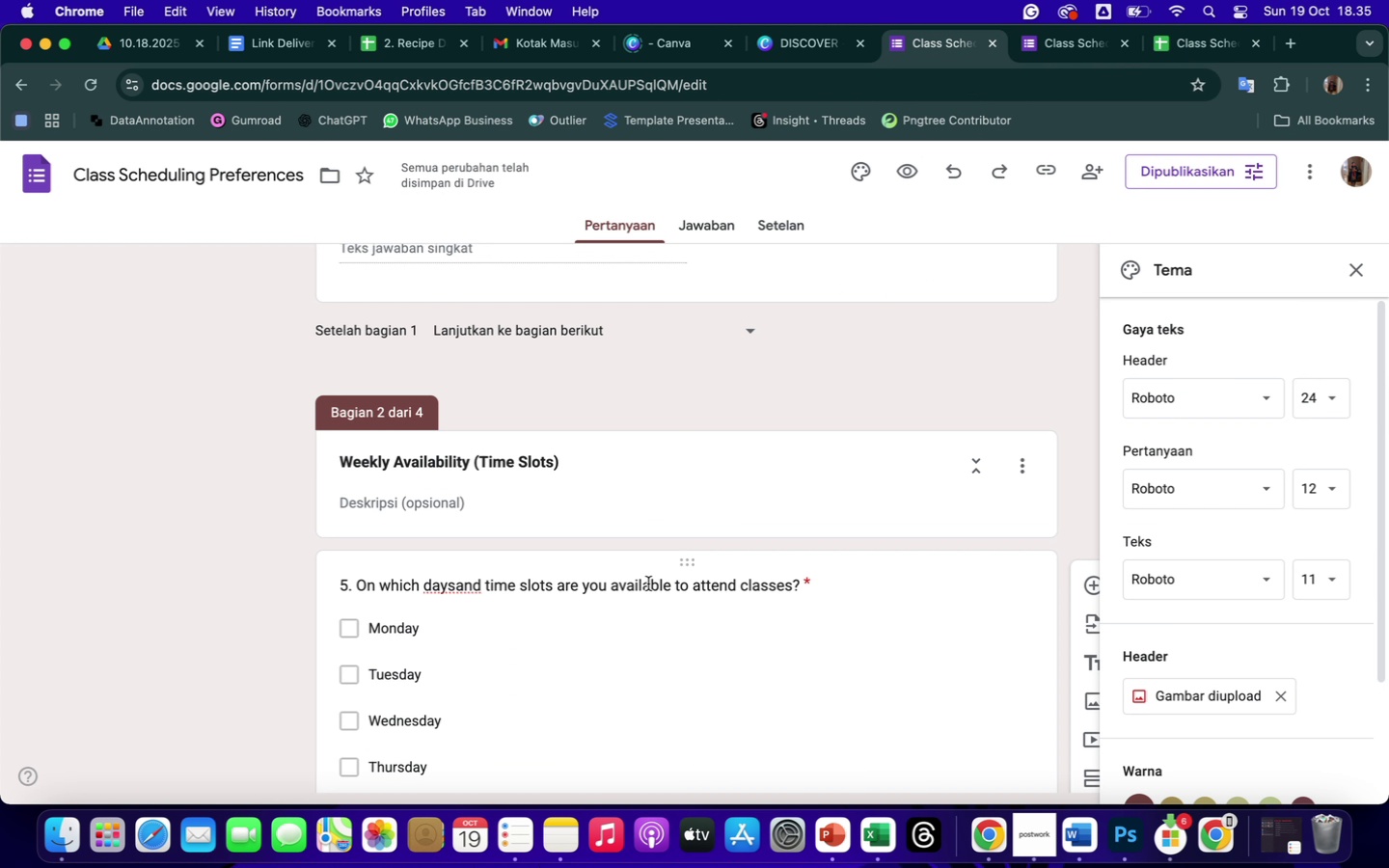 
scroll: coordinate [648, 598], scroll_direction: up, amount: 41.0
 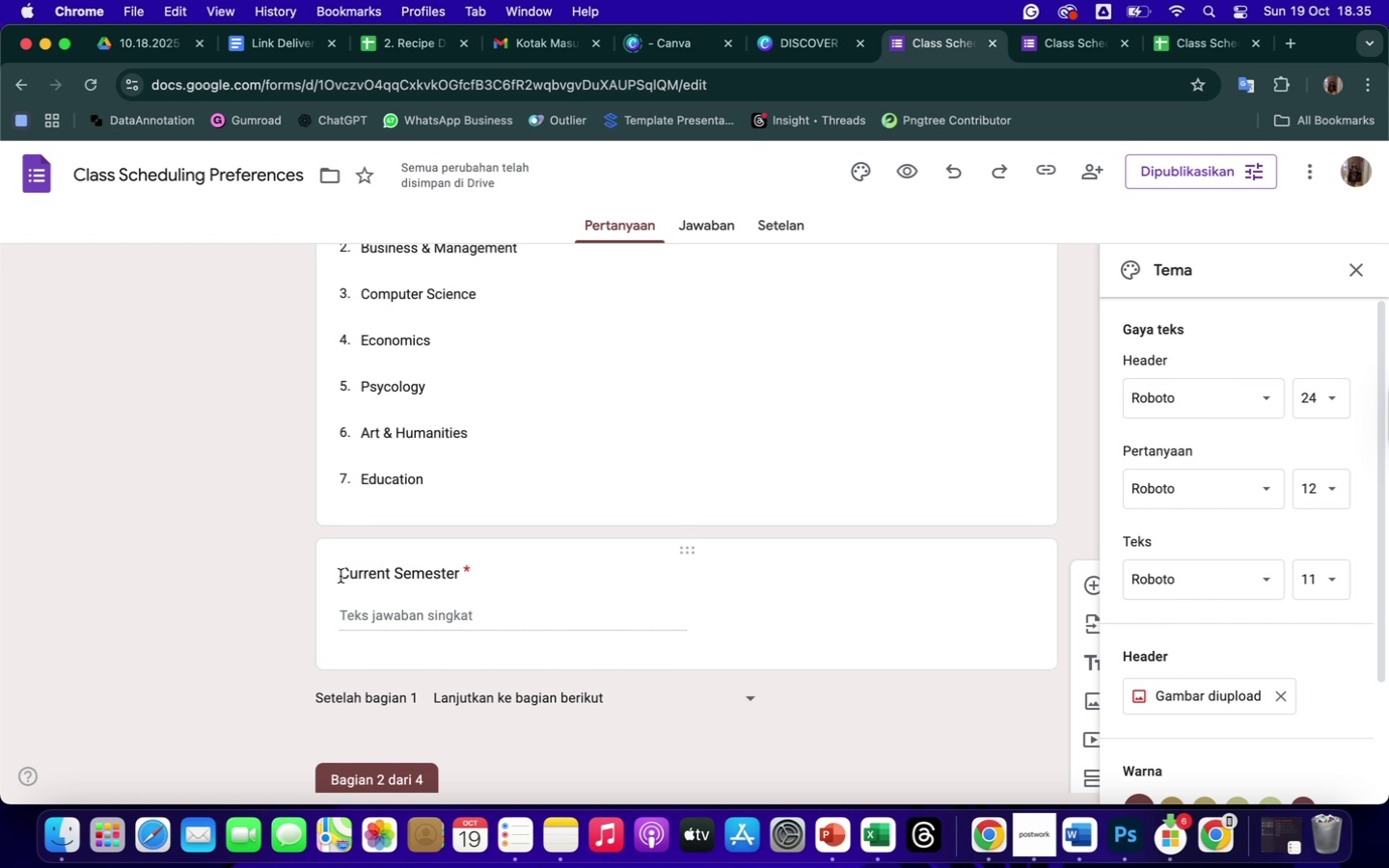 
left_click([340, 576])
 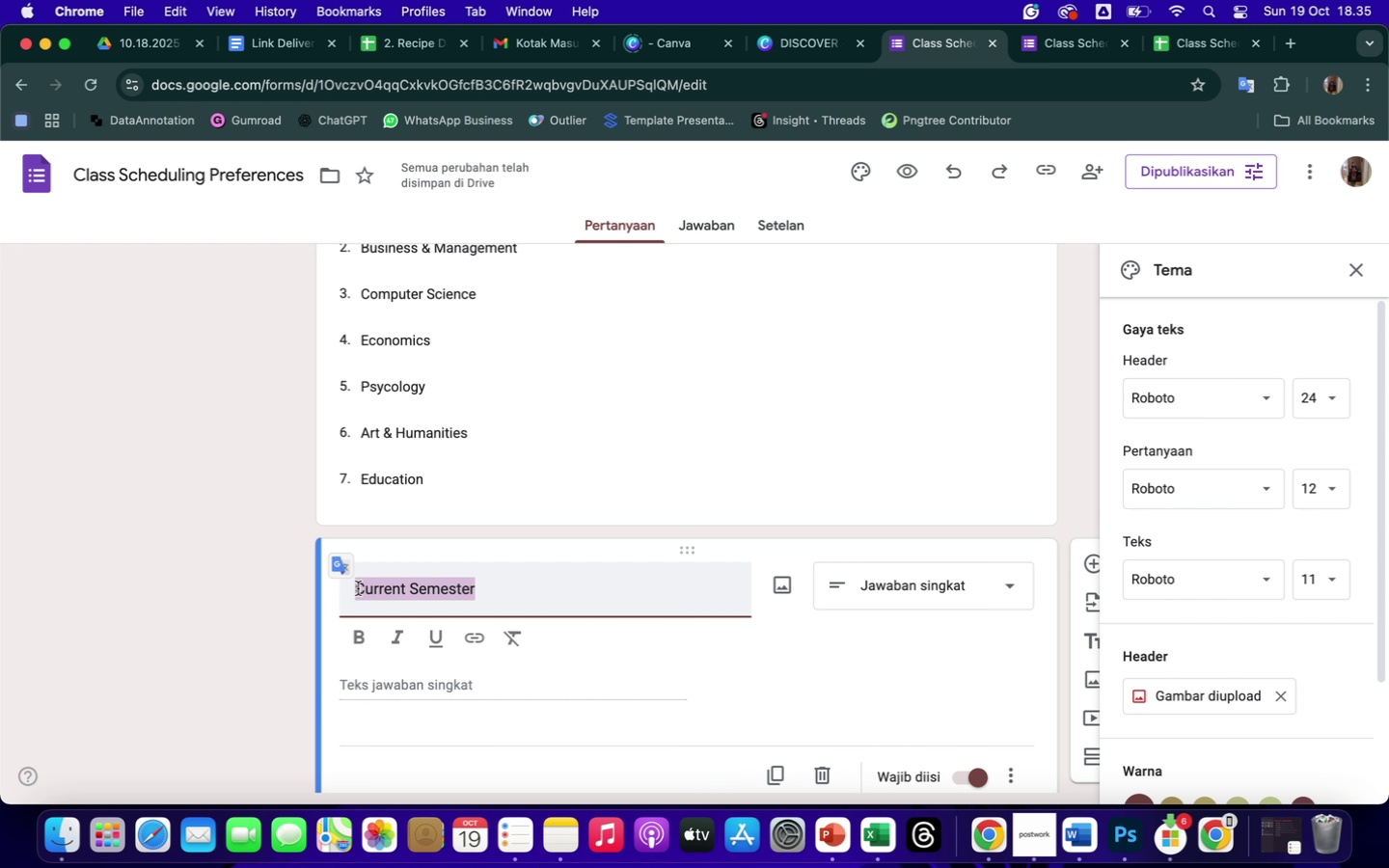 
left_click([358, 588])
 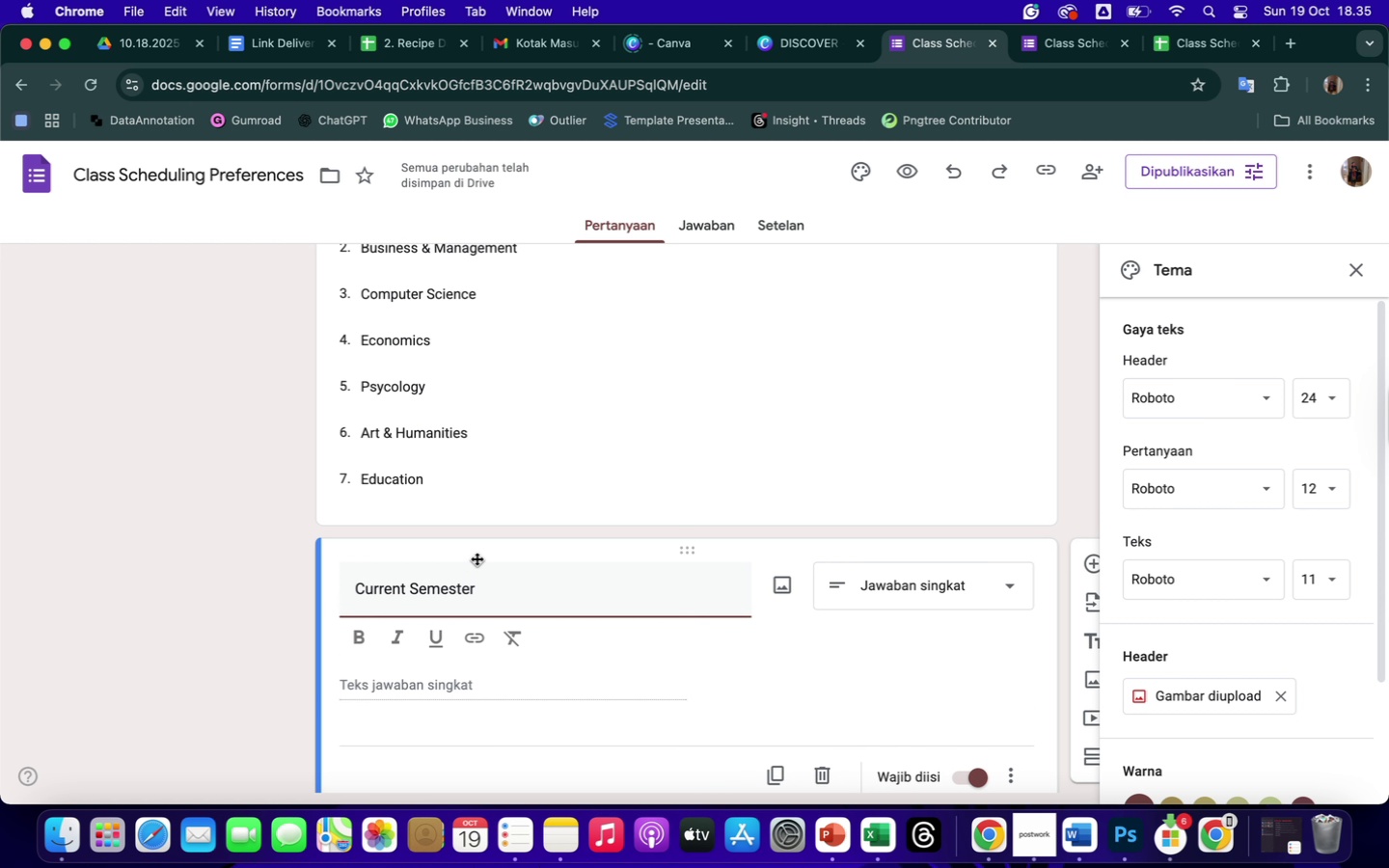 
key(4)
 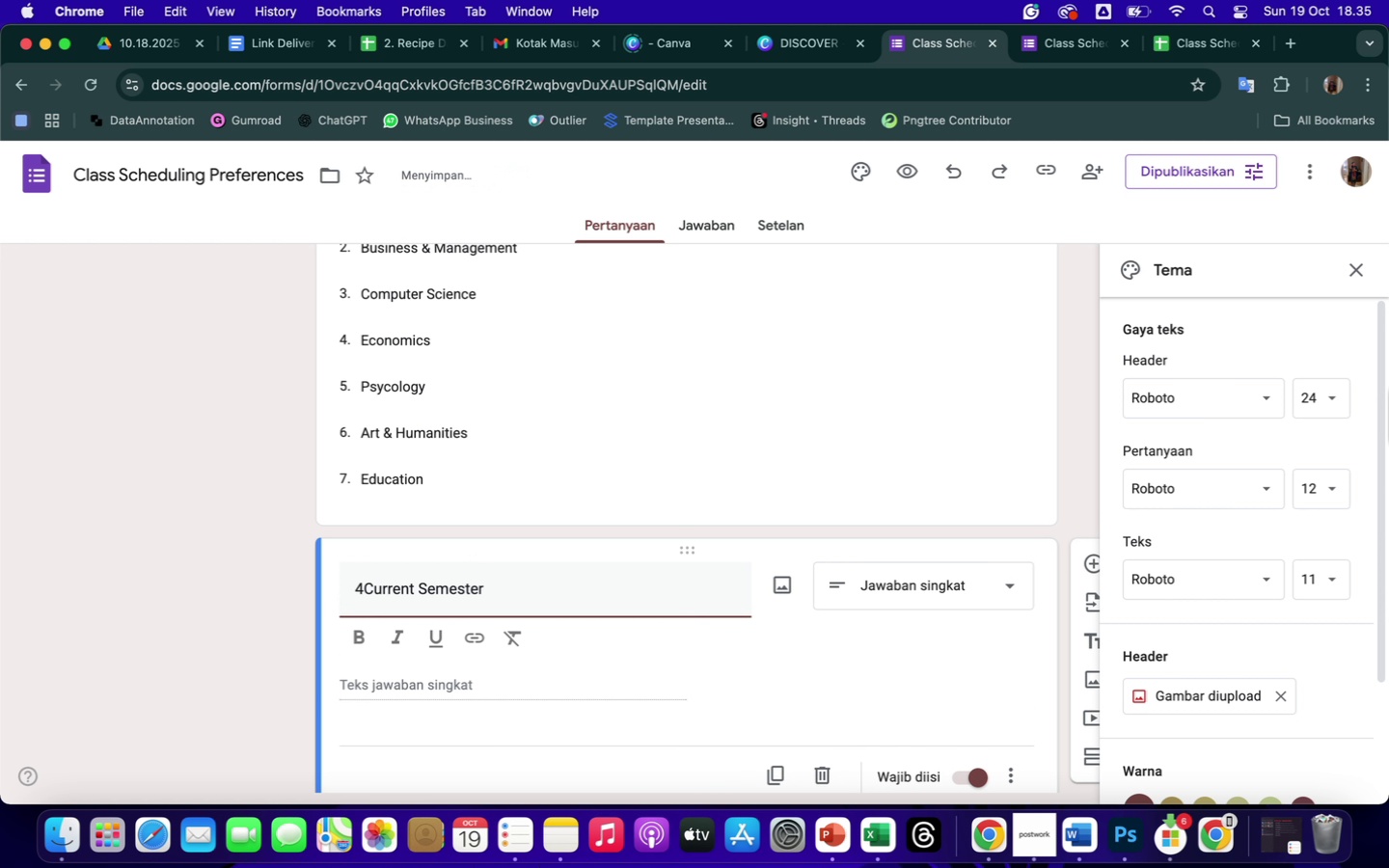 
key(Period)
 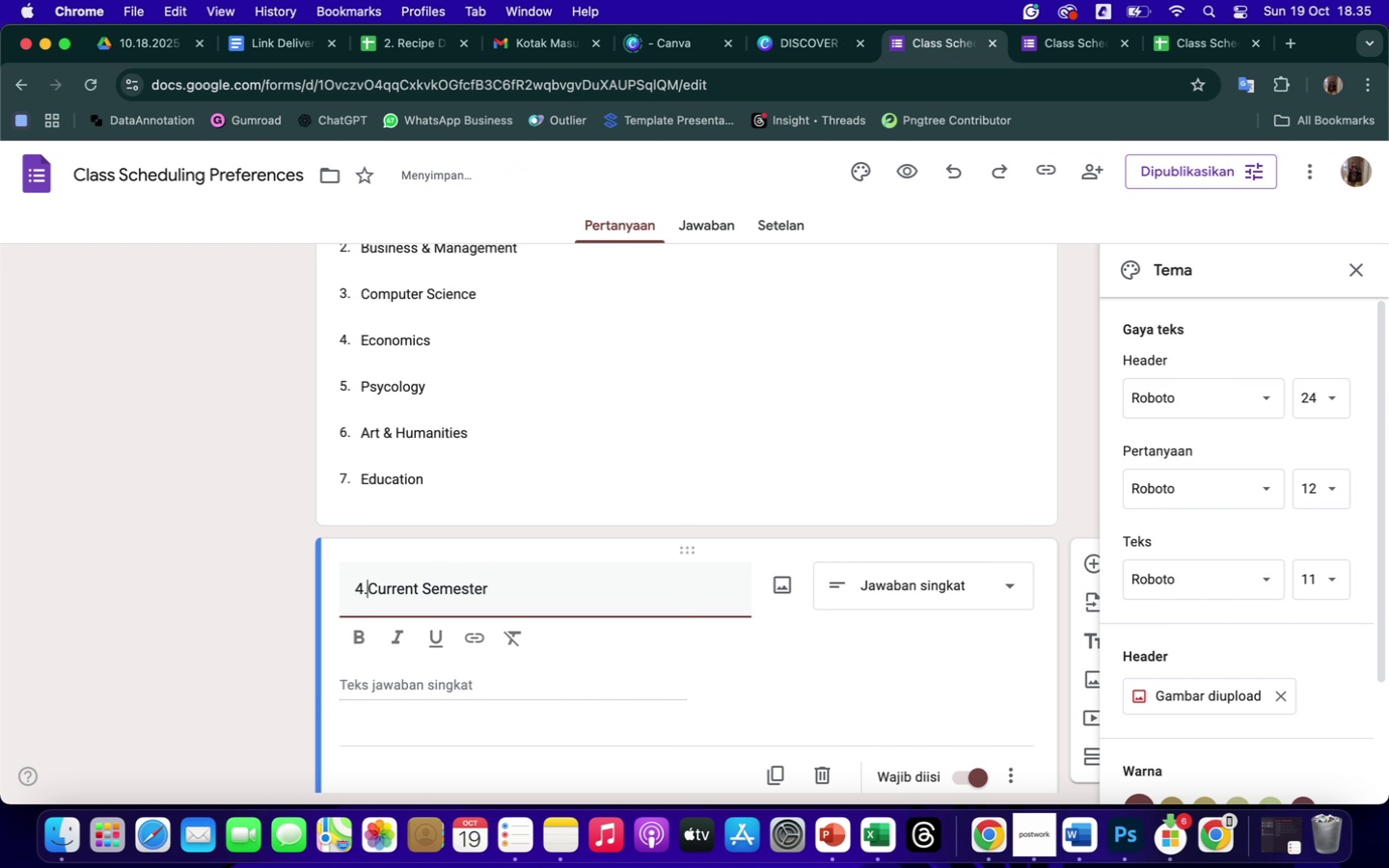 
key(Space)
 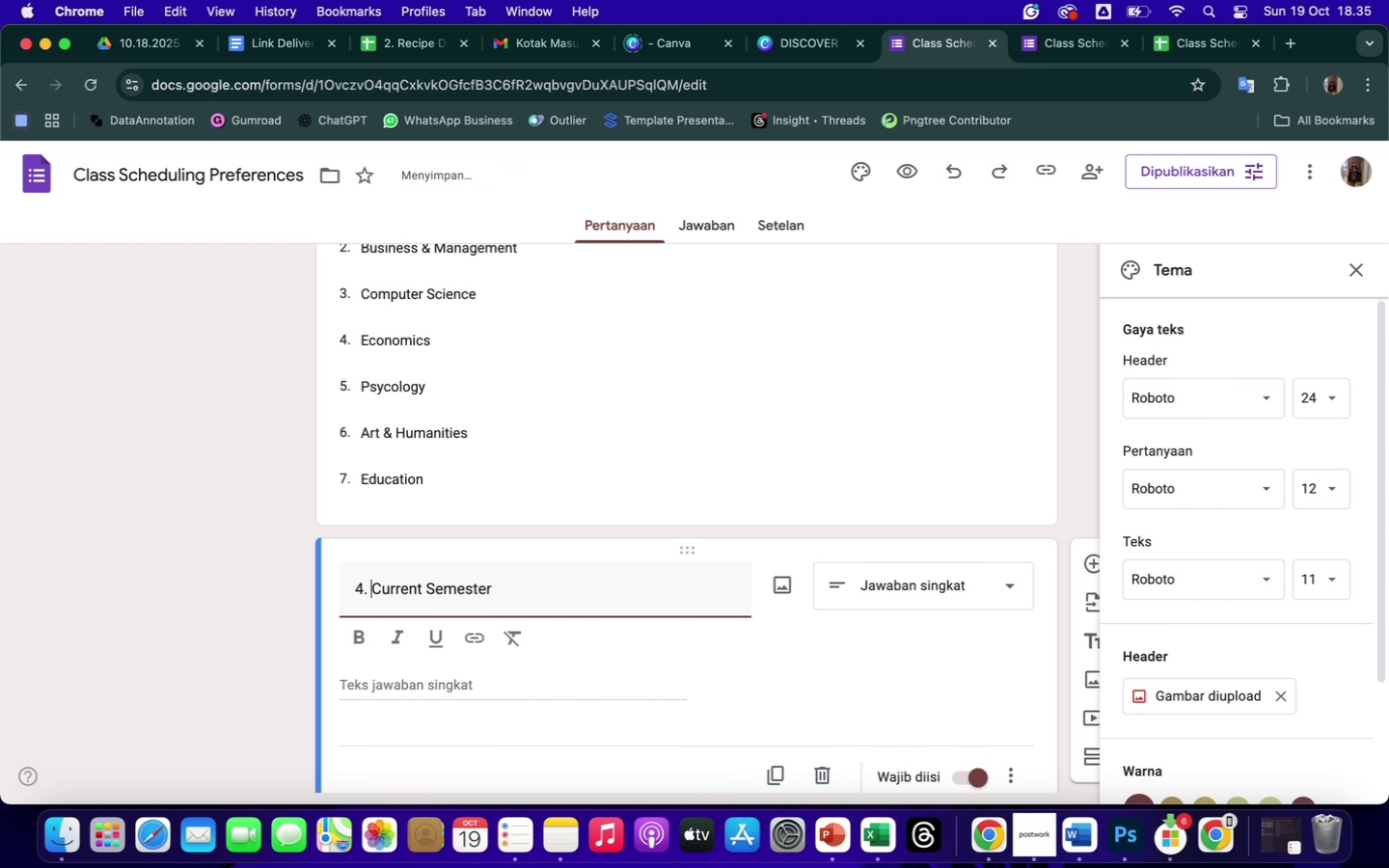 
scroll: coordinate [477, 556], scroll_direction: down, amount: 65.0
 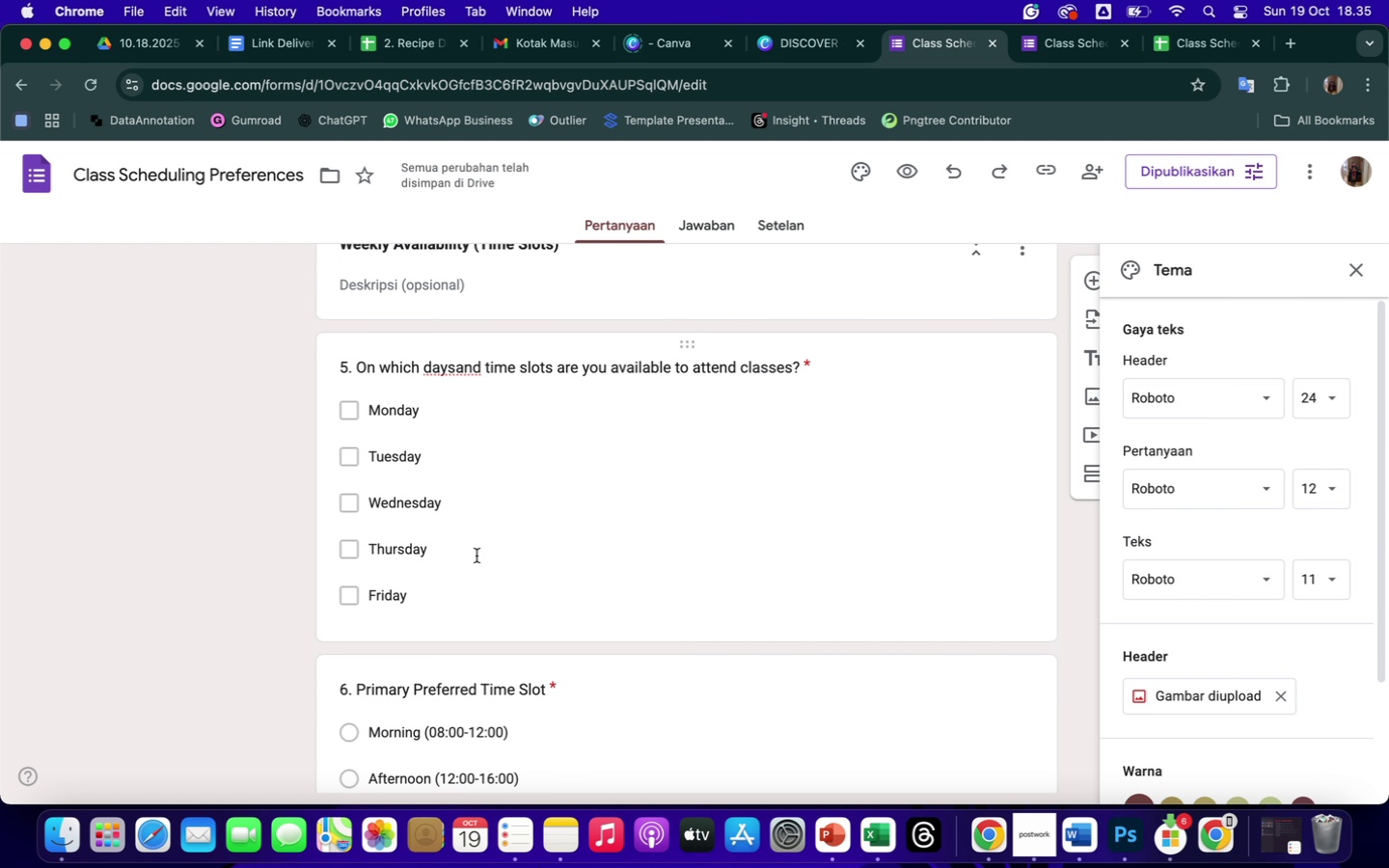 
wait(5.7)
 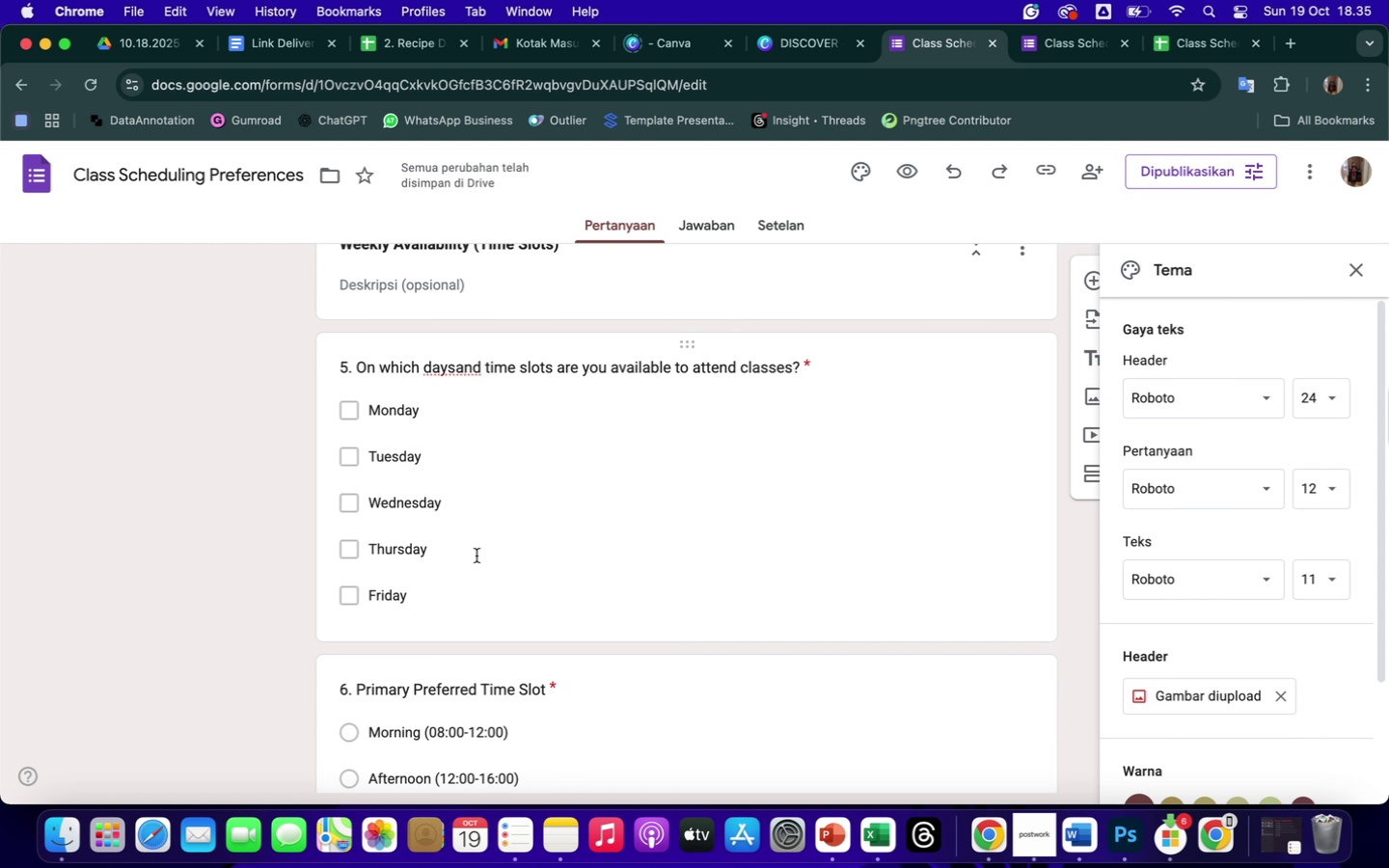 
scroll: coordinate [477, 556], scroll_direction: down, amount: 29.0
 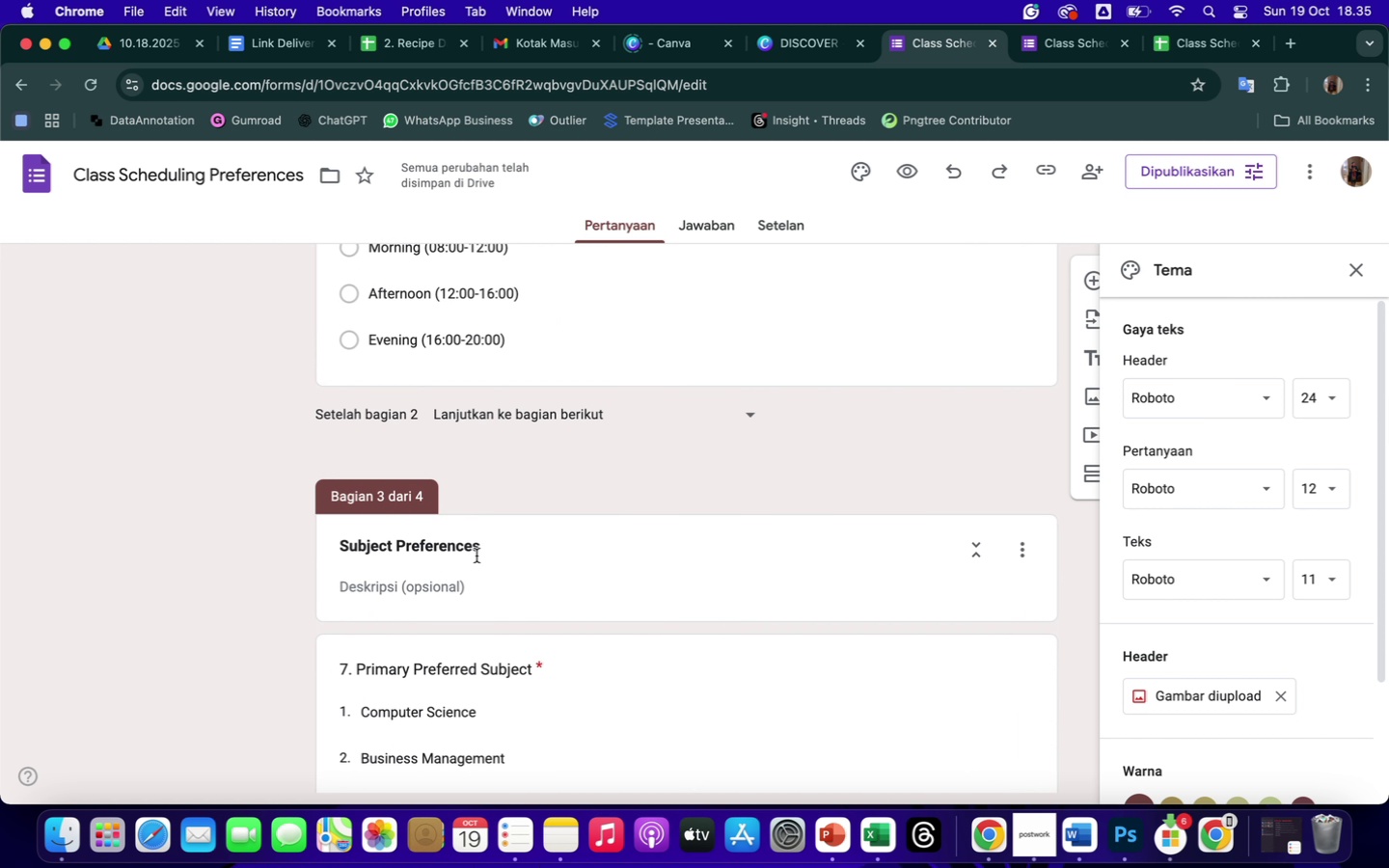 
scroll: coordinate [477, 556], scroll_direction: up, amount: 22.0
 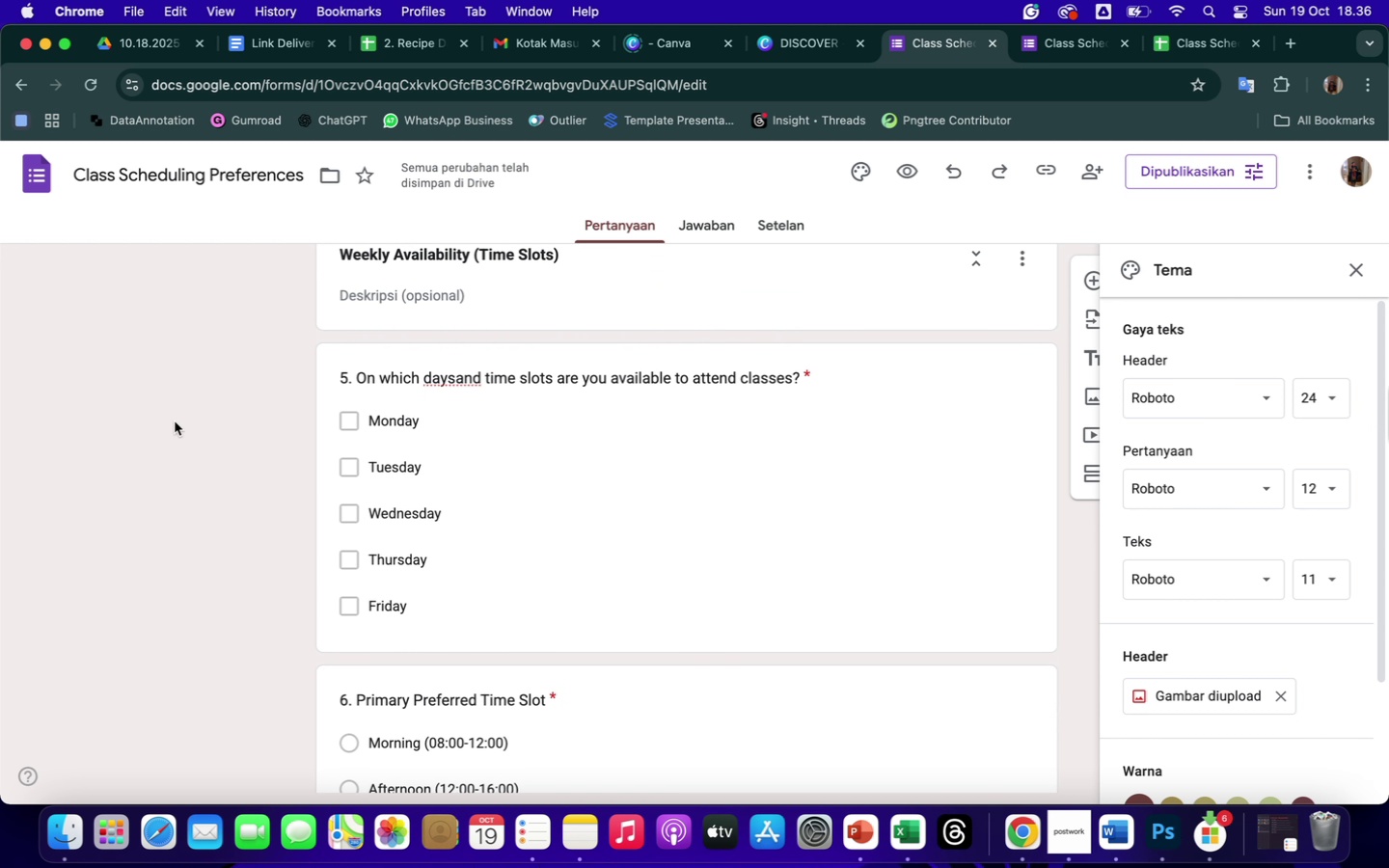 
wait(9.36)
 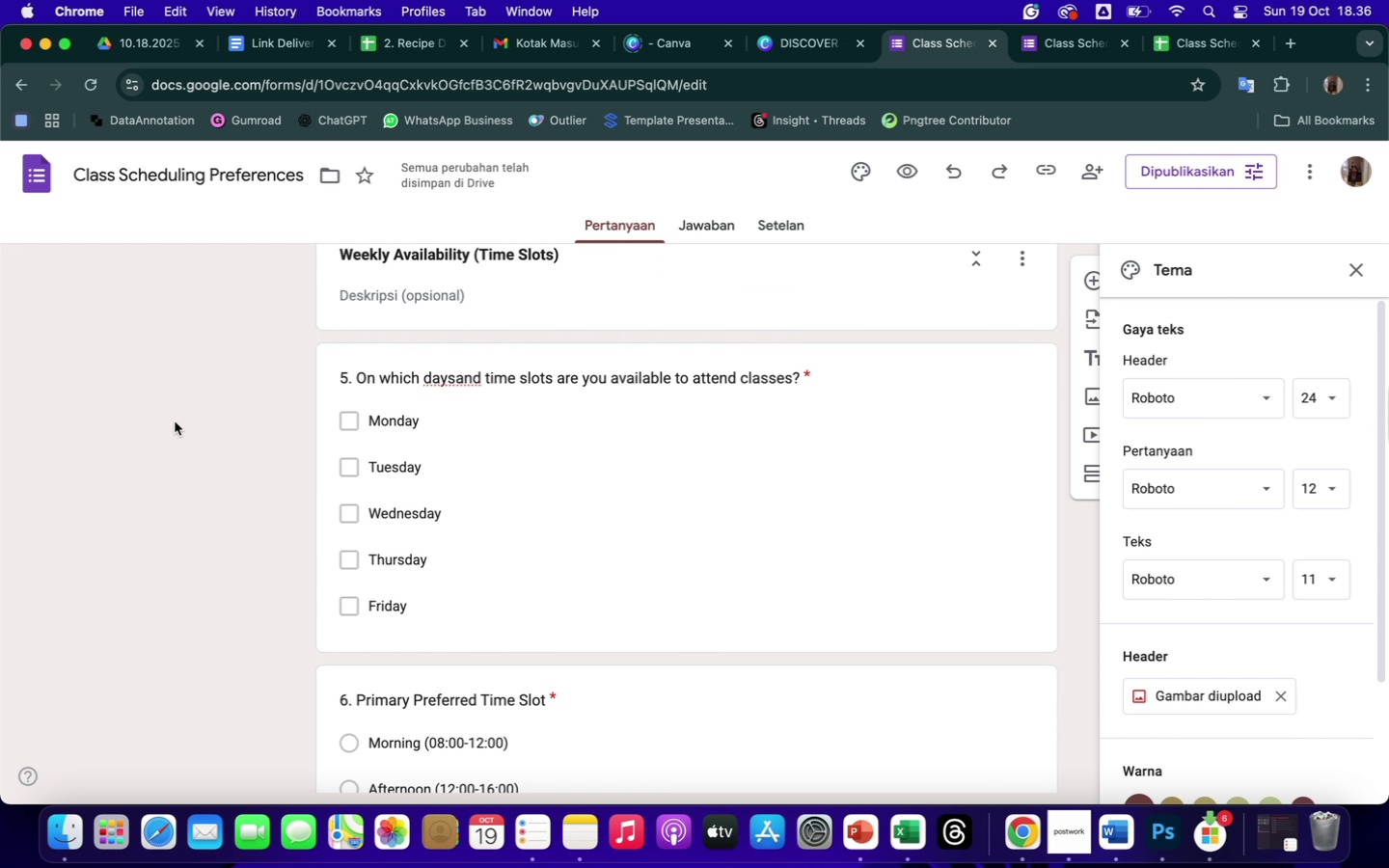 
left_click([455, 381])
 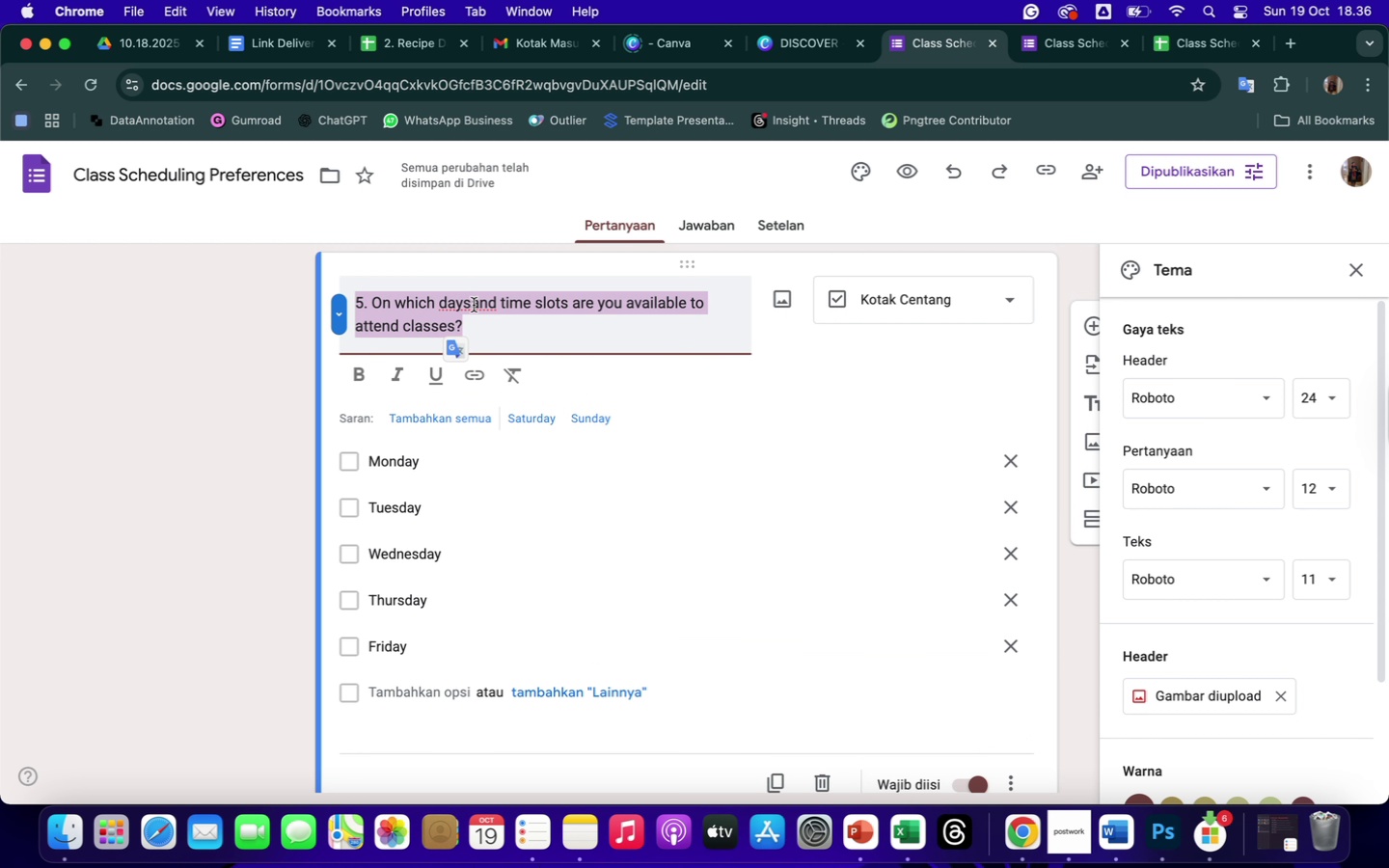 
left_click([473, 304])
 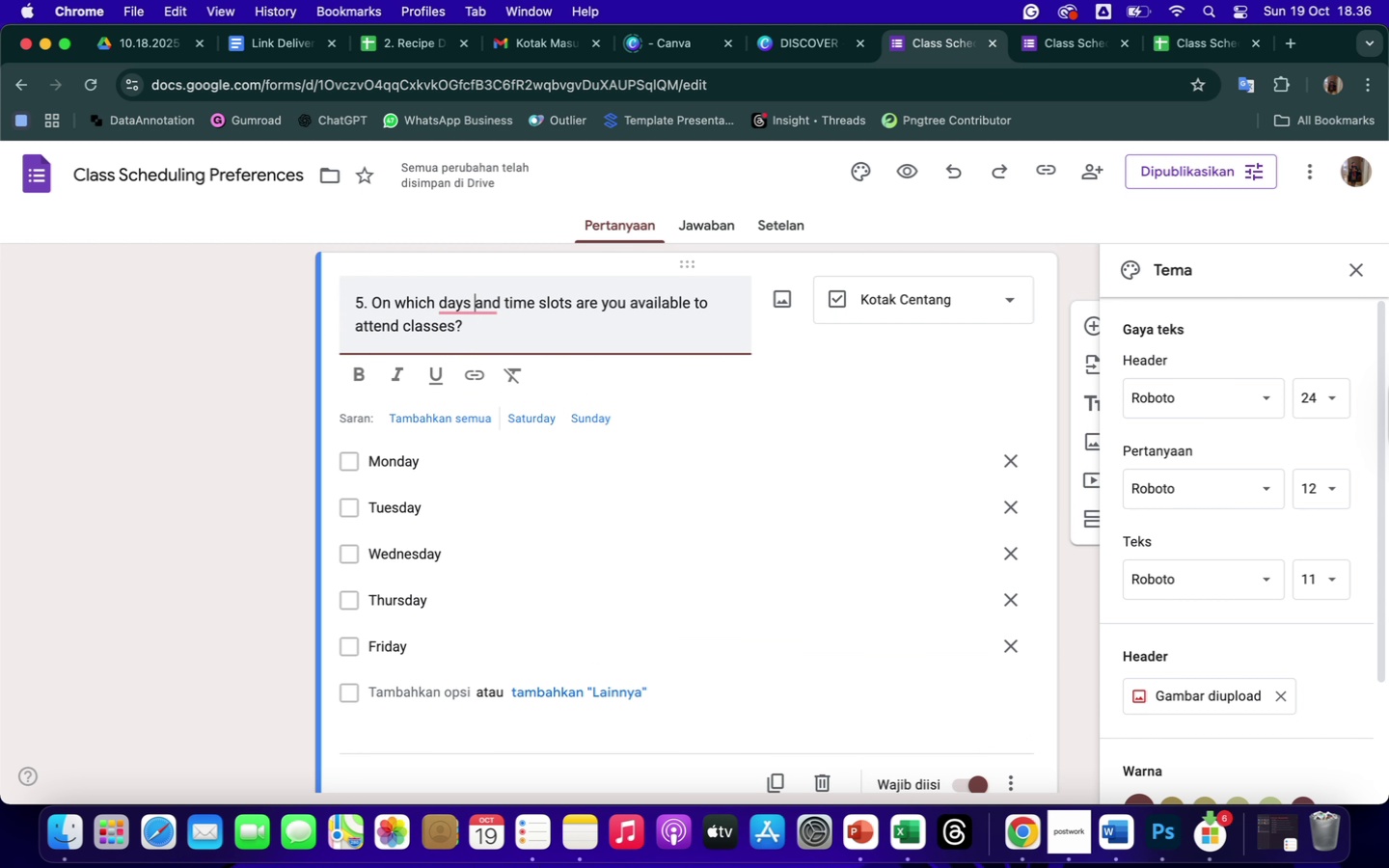 
key(Space)
 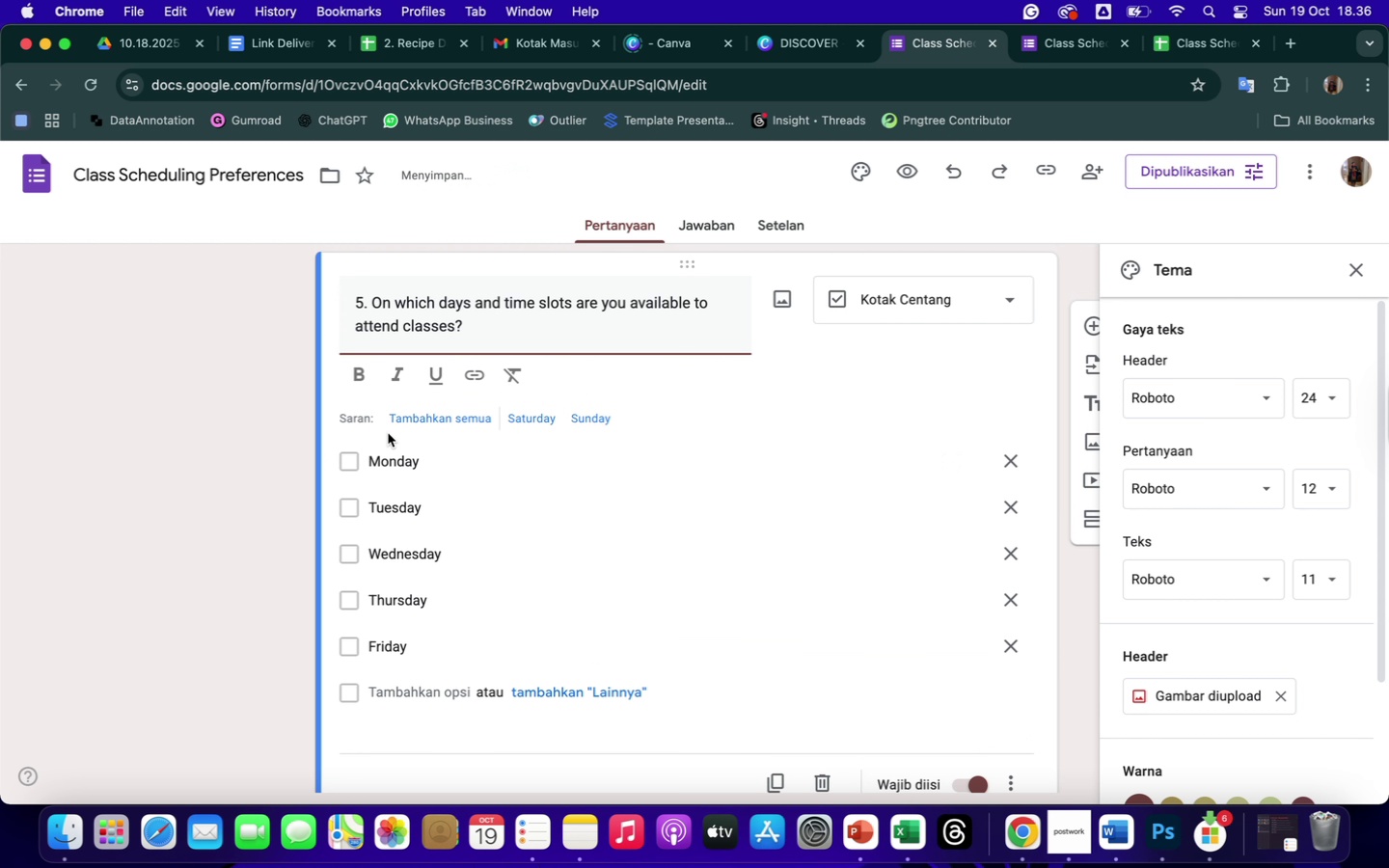 
left_click([195, 435])
 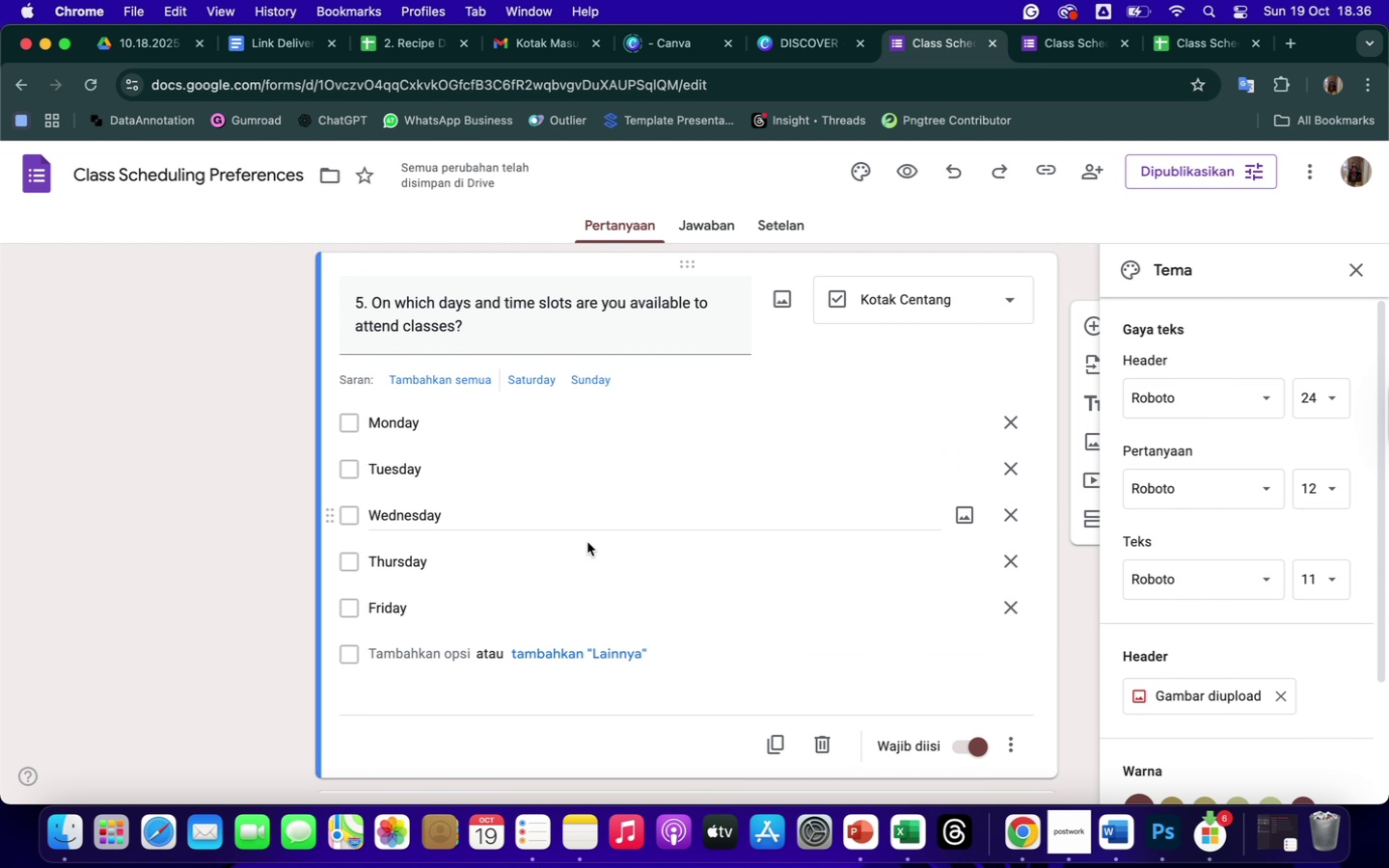 
scroll: coordinate [603, 614], scroll_direction: down, amount: 25.0
 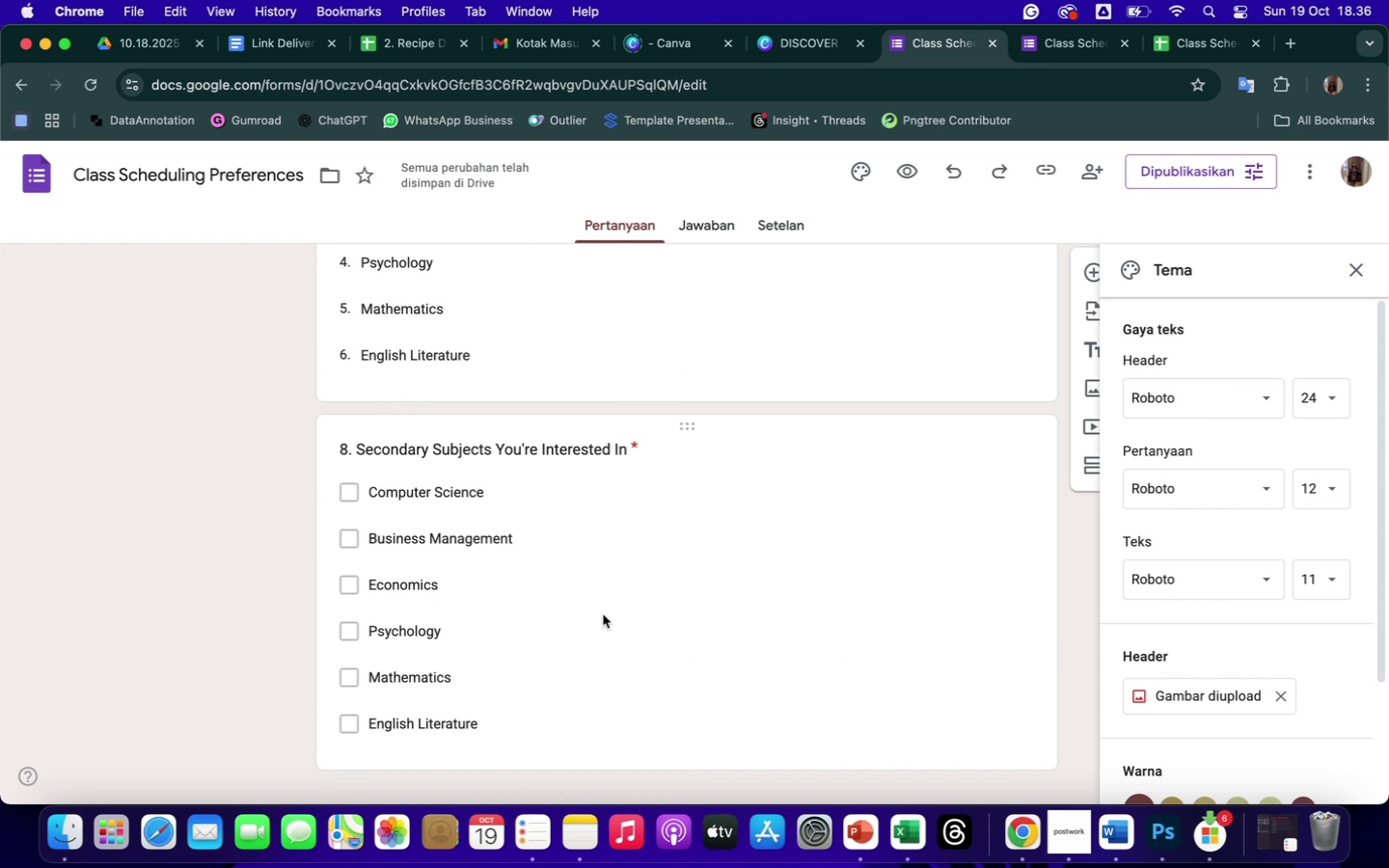 
scroll: coordinate [603, 614], scroll_direction: up, amount: 185.0
 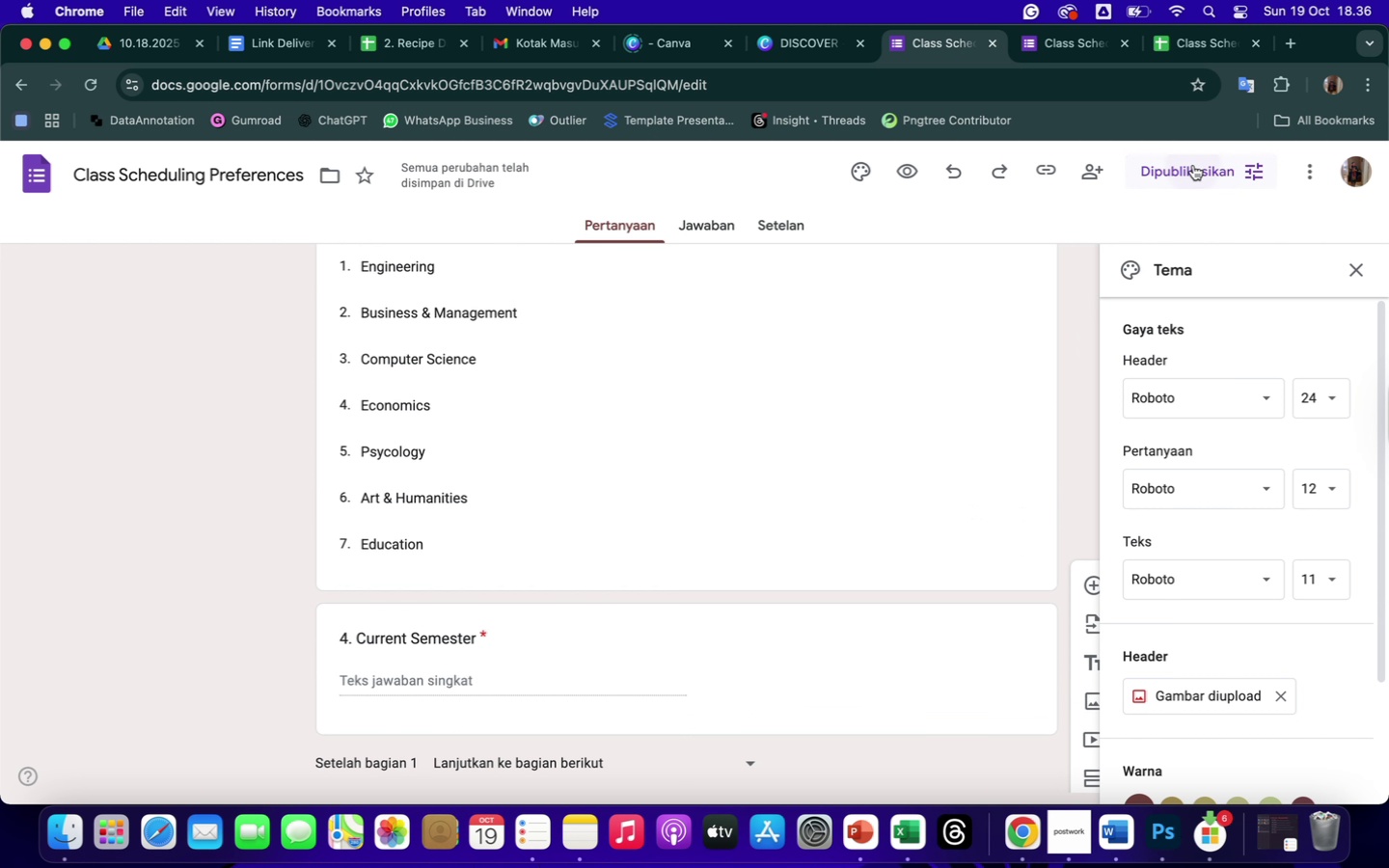 
left_click([1193, 165])
 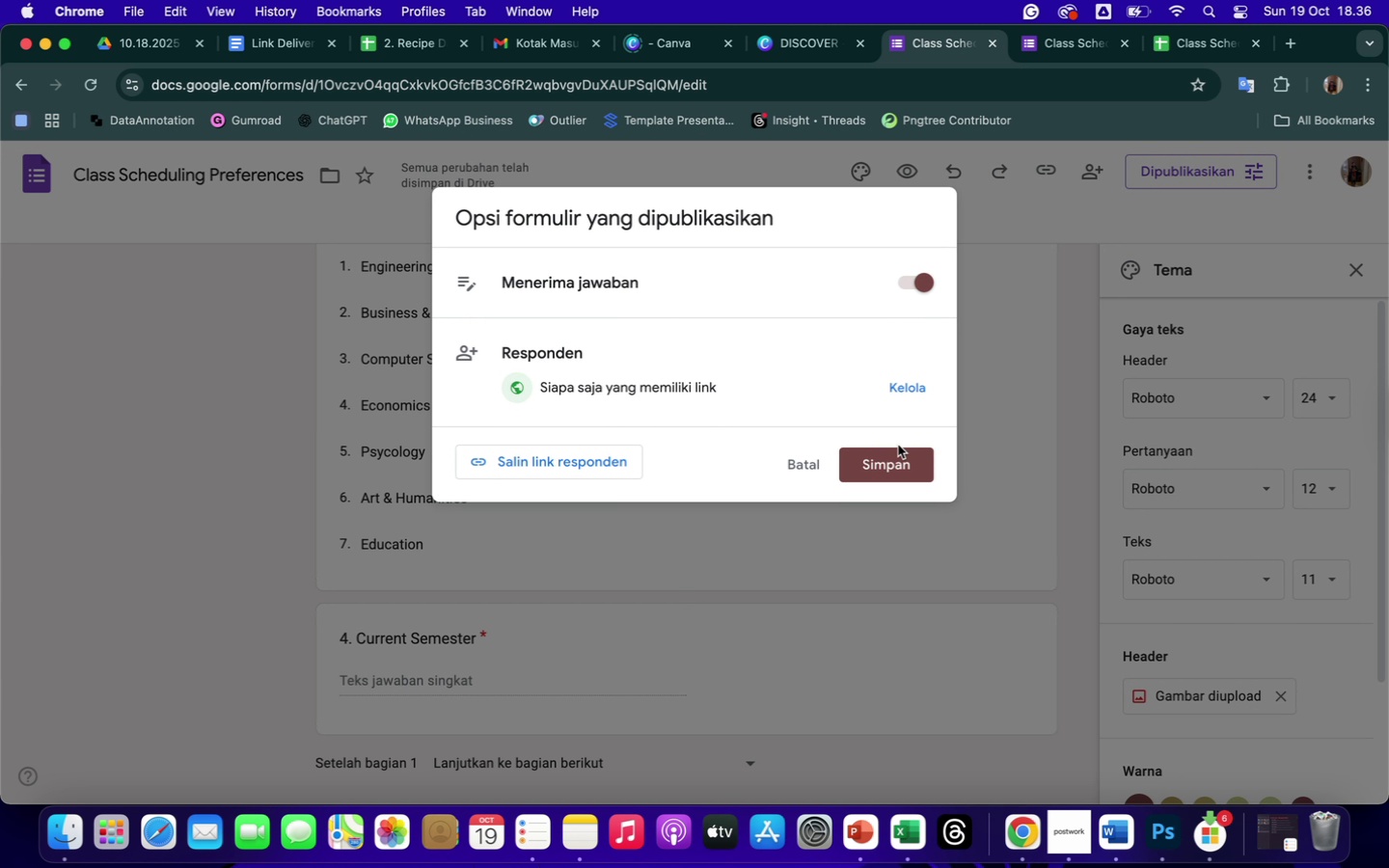 
left_click([892, 457])
 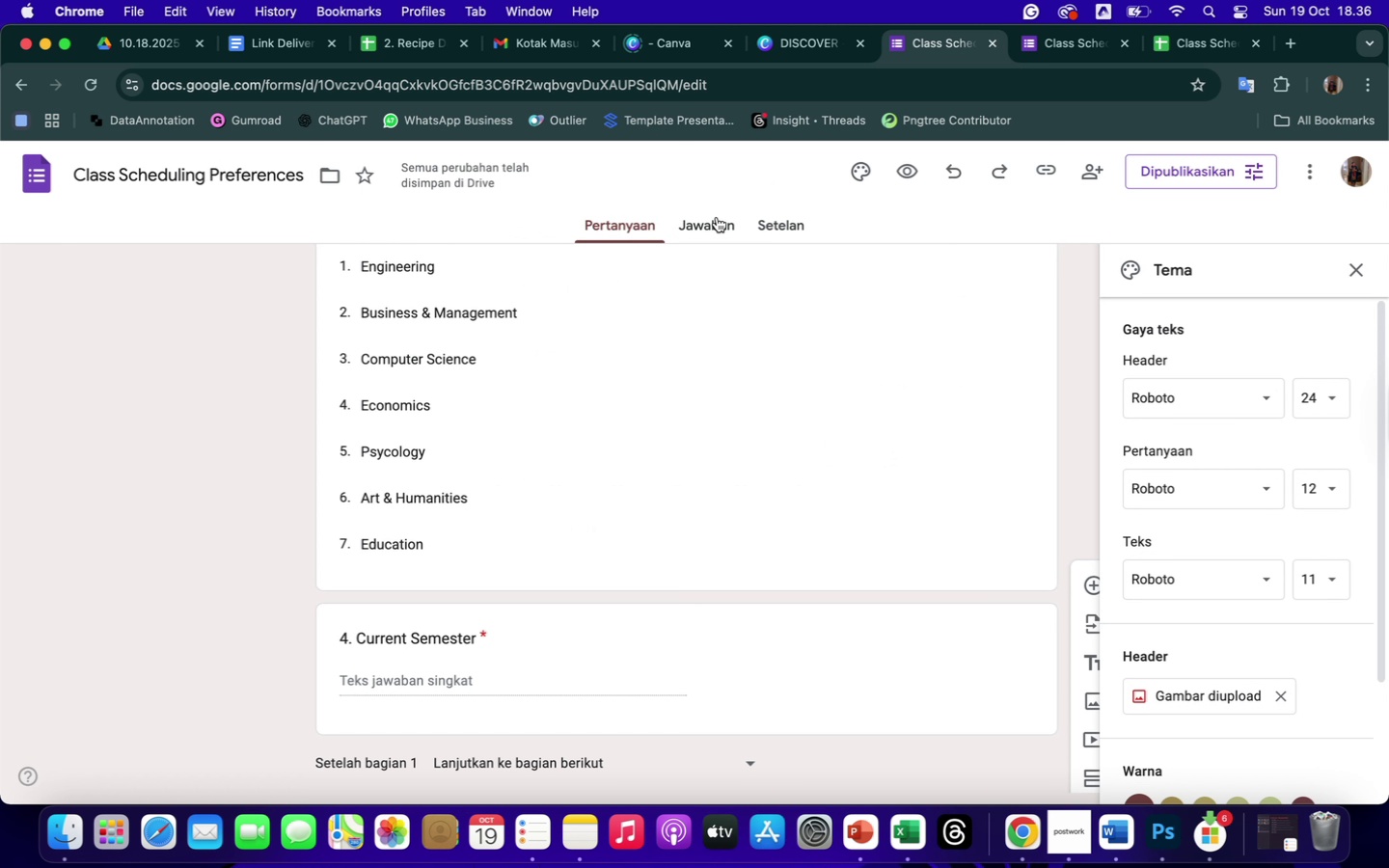 
left_click([699, 219])
 